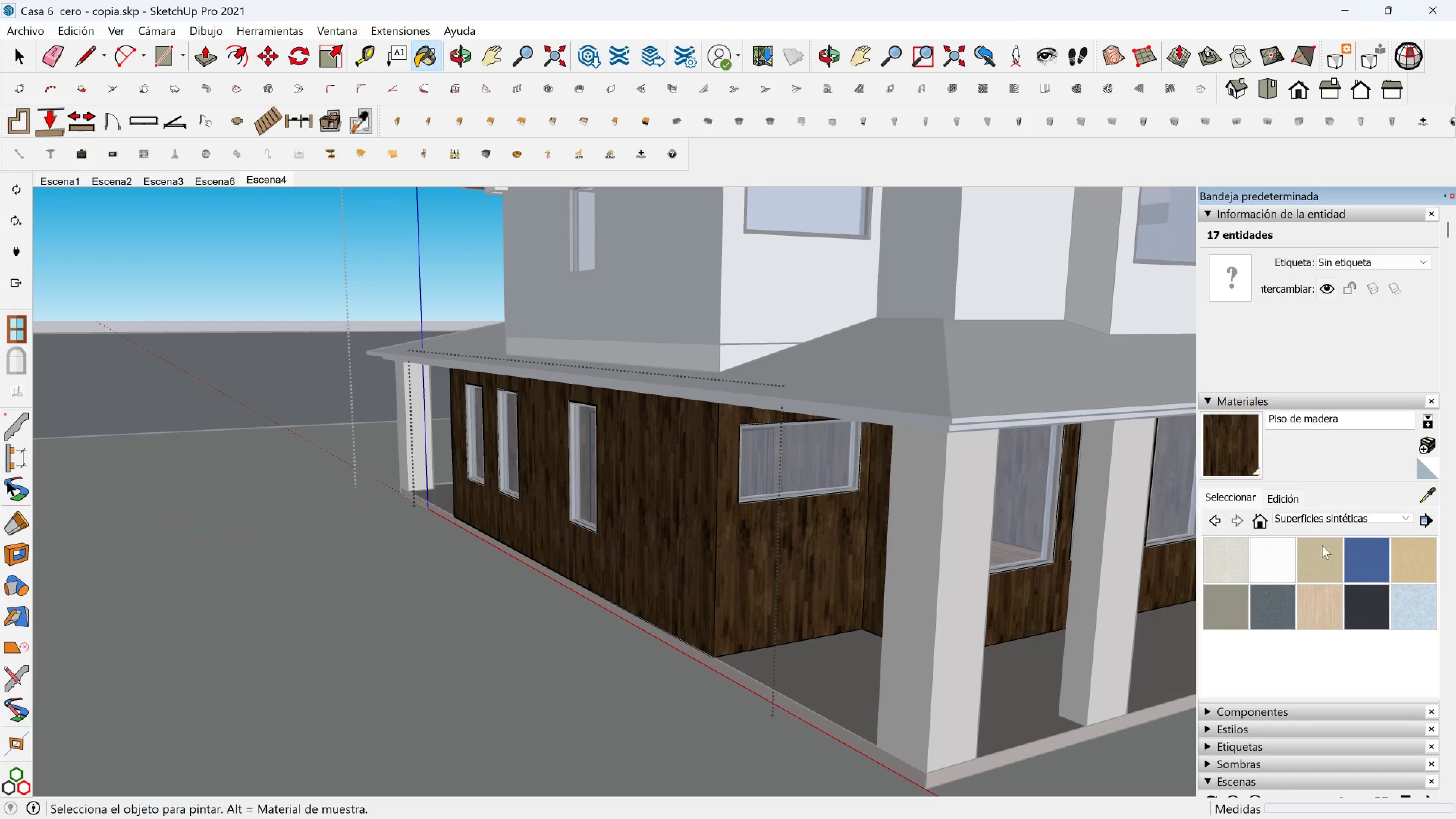 
left_click([1350, 518])
 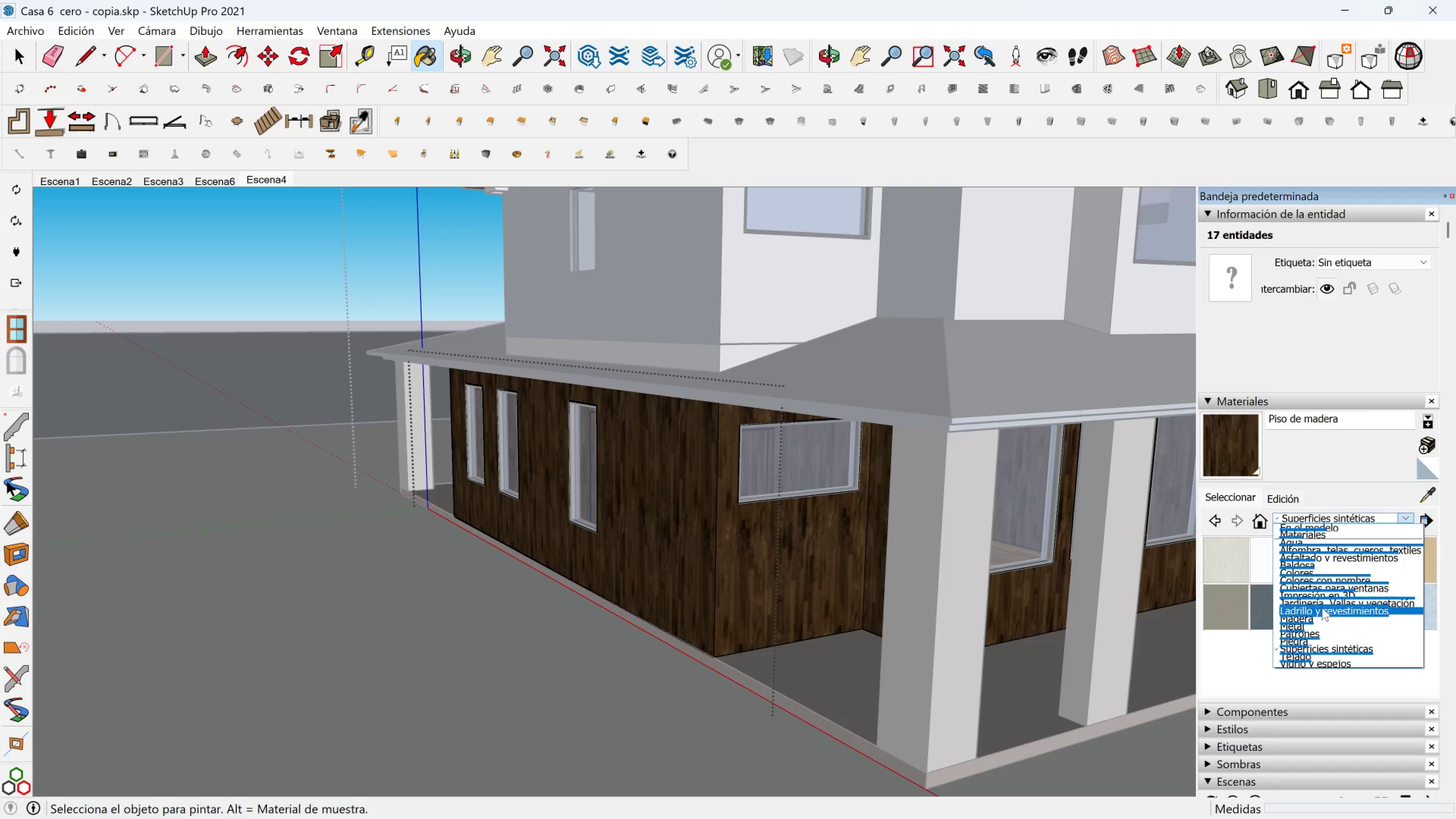 
left_click([1322, 607])
 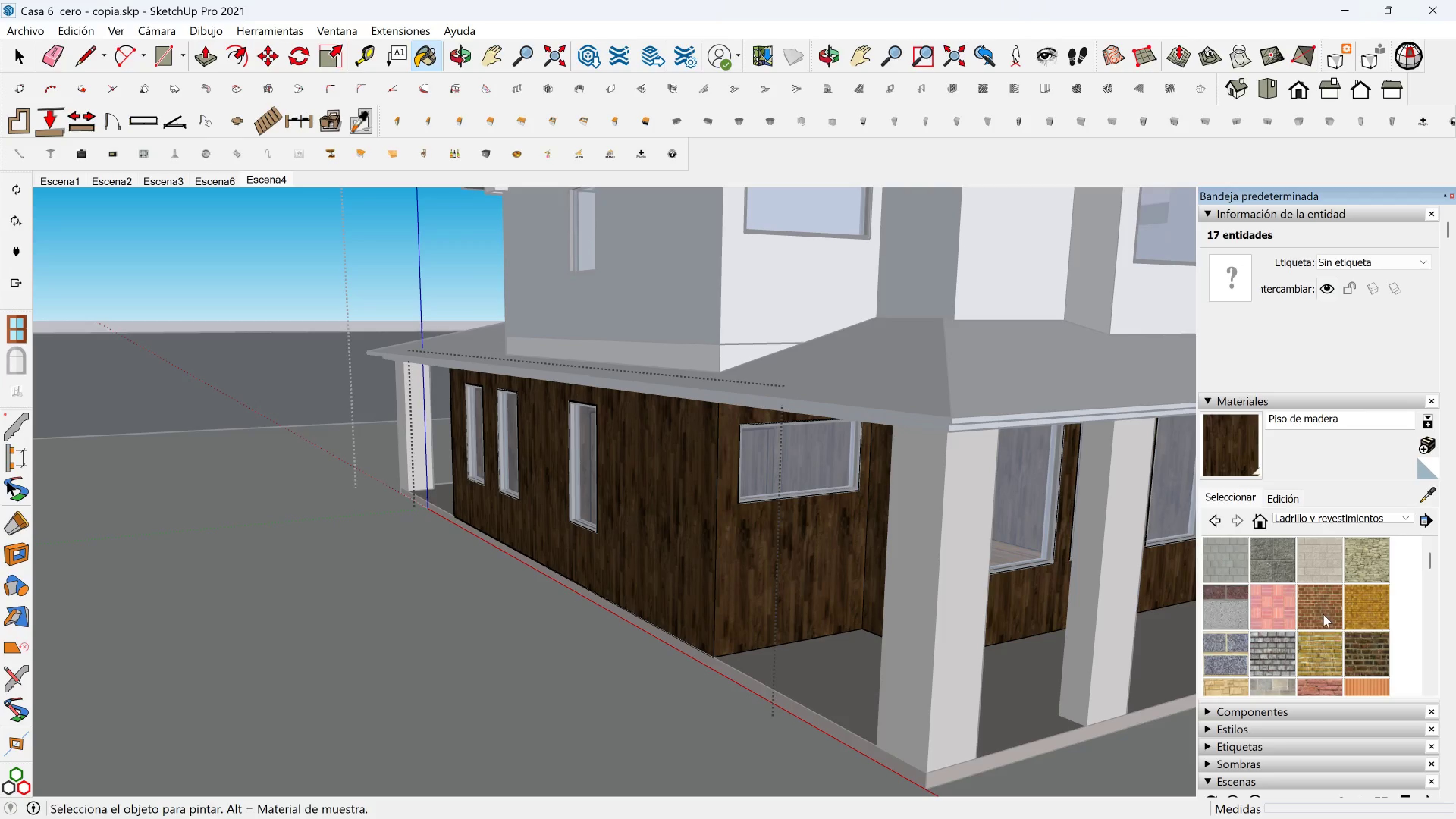 
scroll: coordinate [1320, 621], scroll_direction: down, amount: 2.0
 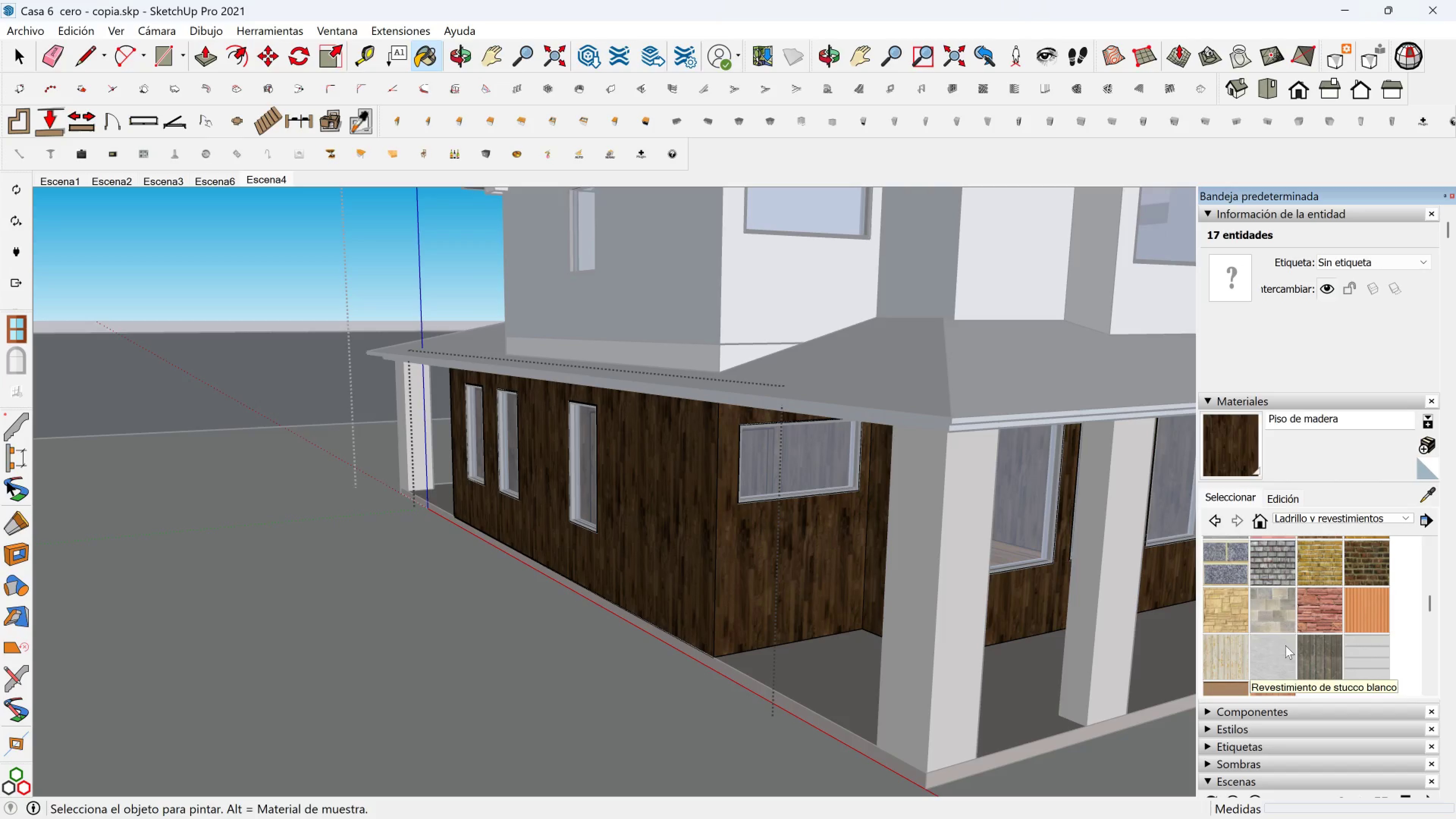 
left_click([1285, 645])
 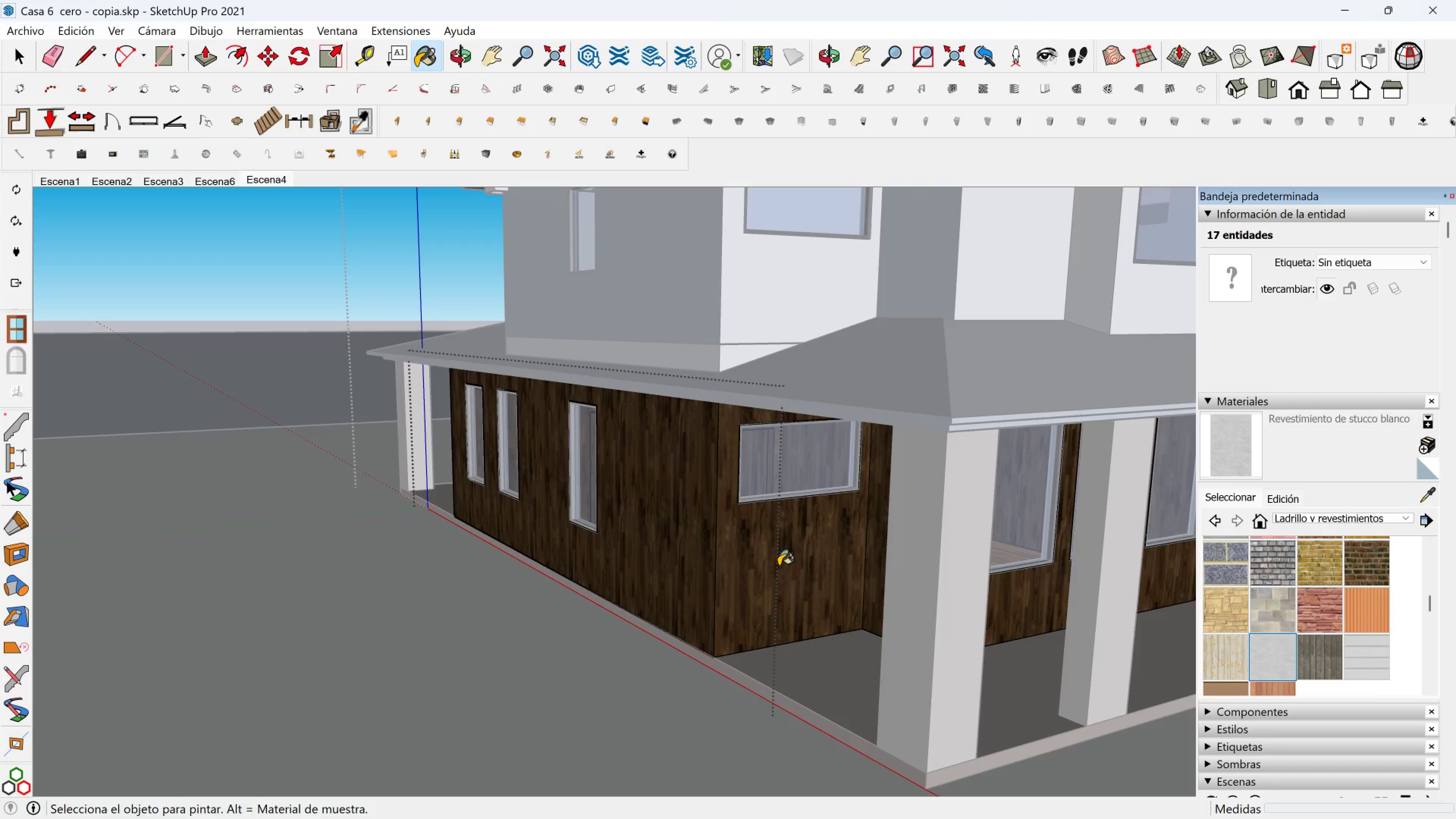 
hold_key(key=ShiftLeft, duration=1.11)
hold_key(key=ControlLeft, duration=0.88)
left_click([786, 563])
 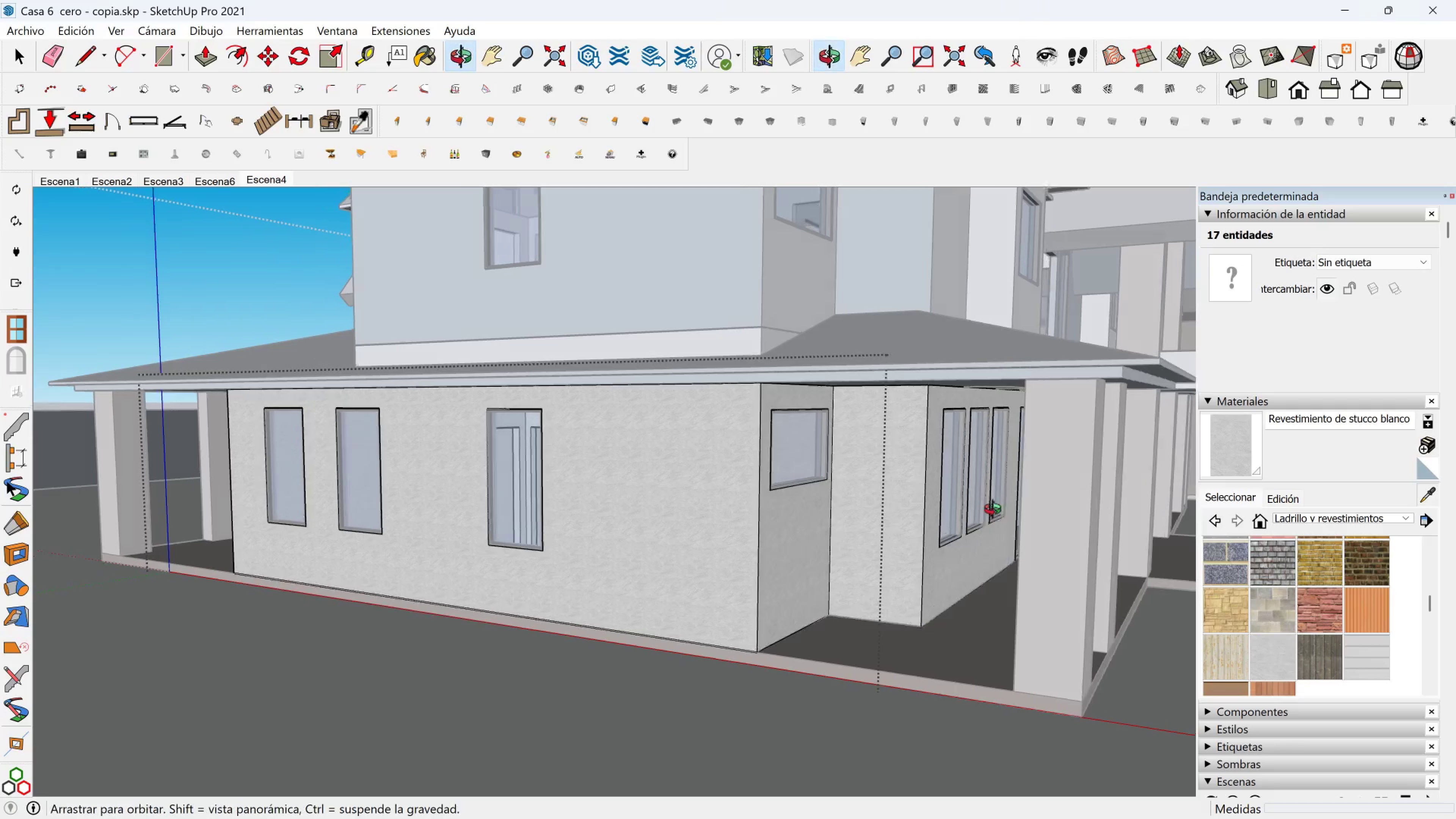 
hold_key(key=ShiftLeft, duration=0.71)
 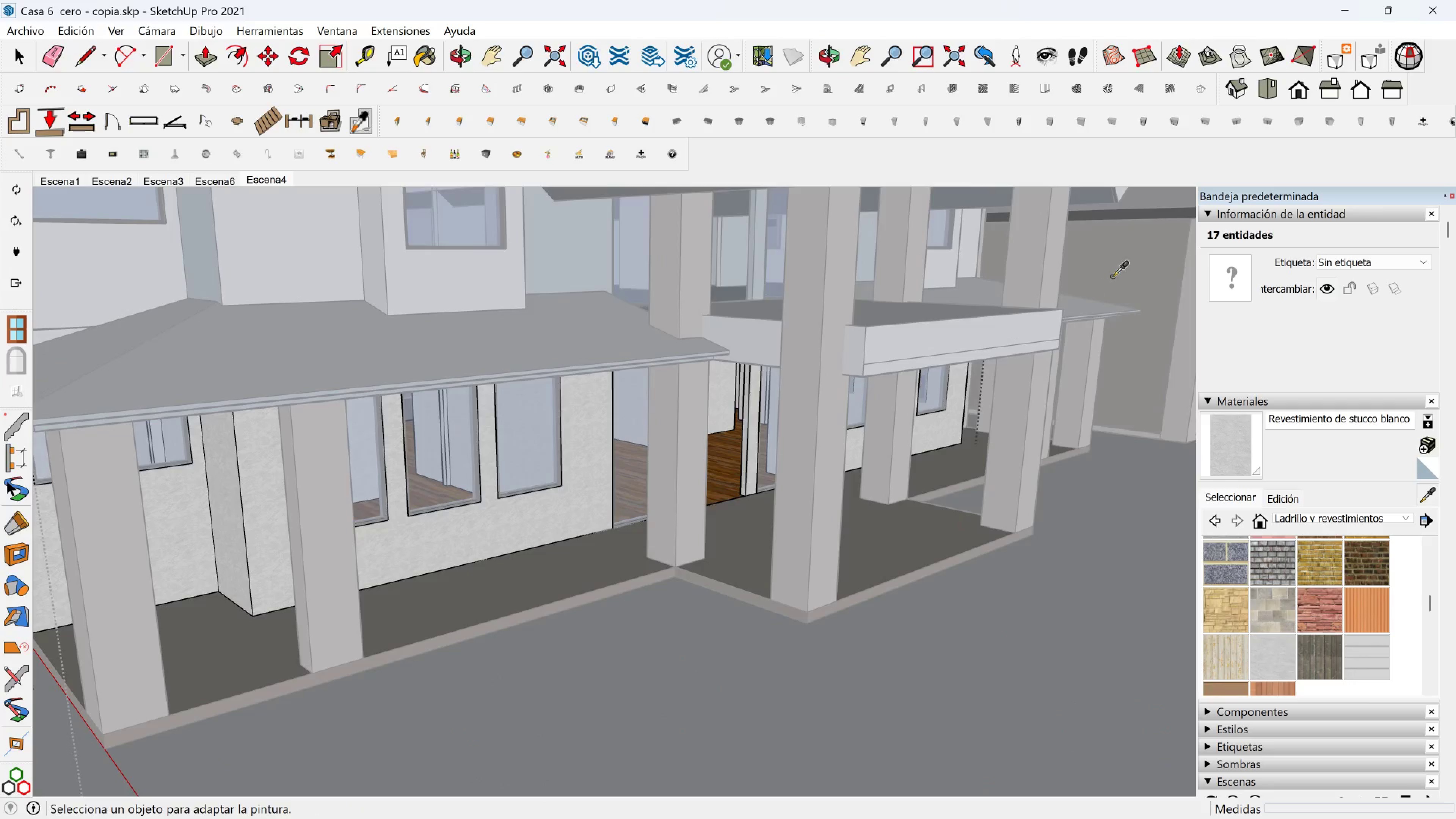 
left_click([1112, 276])
 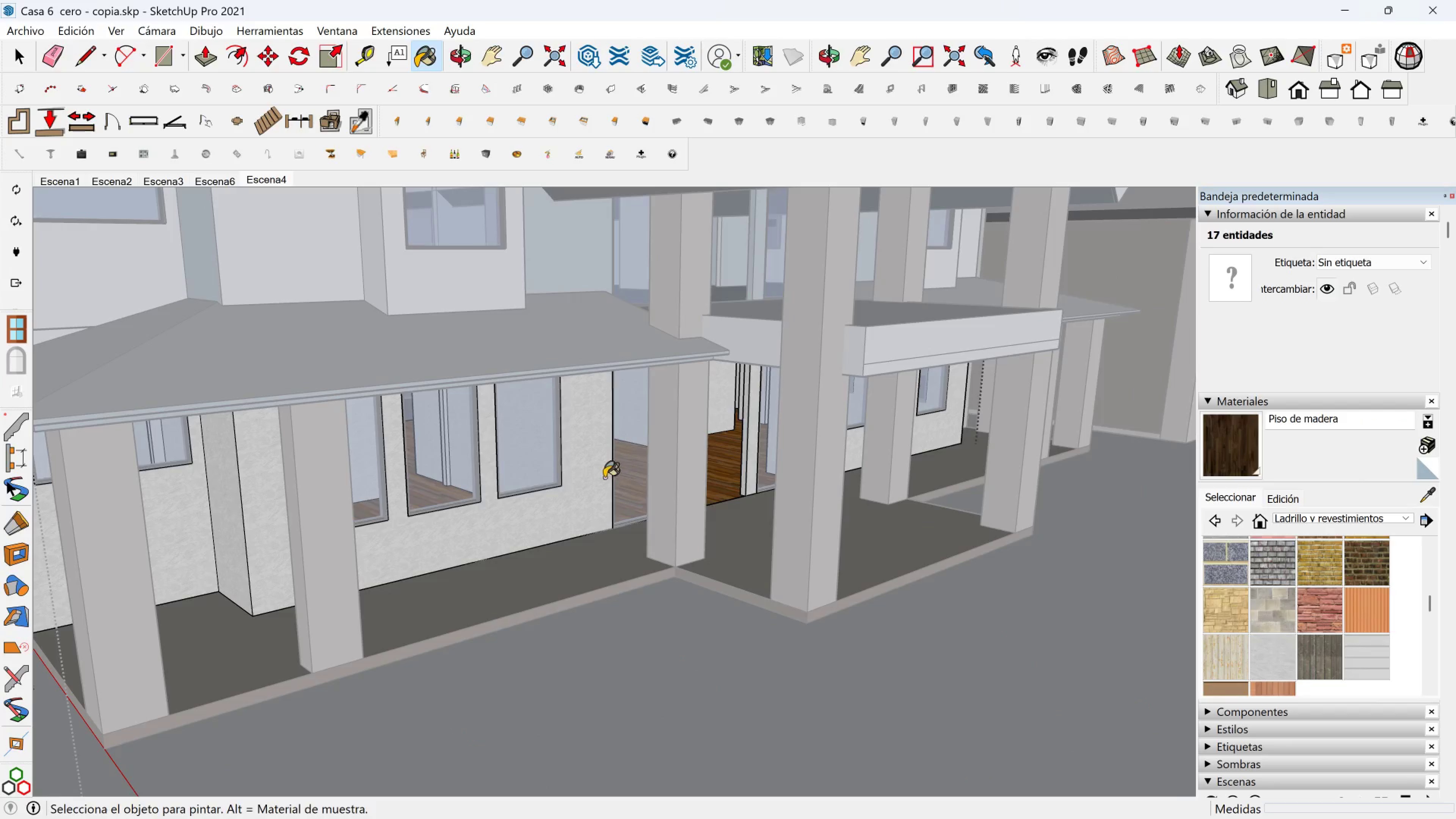 
left_click([599, 479])
 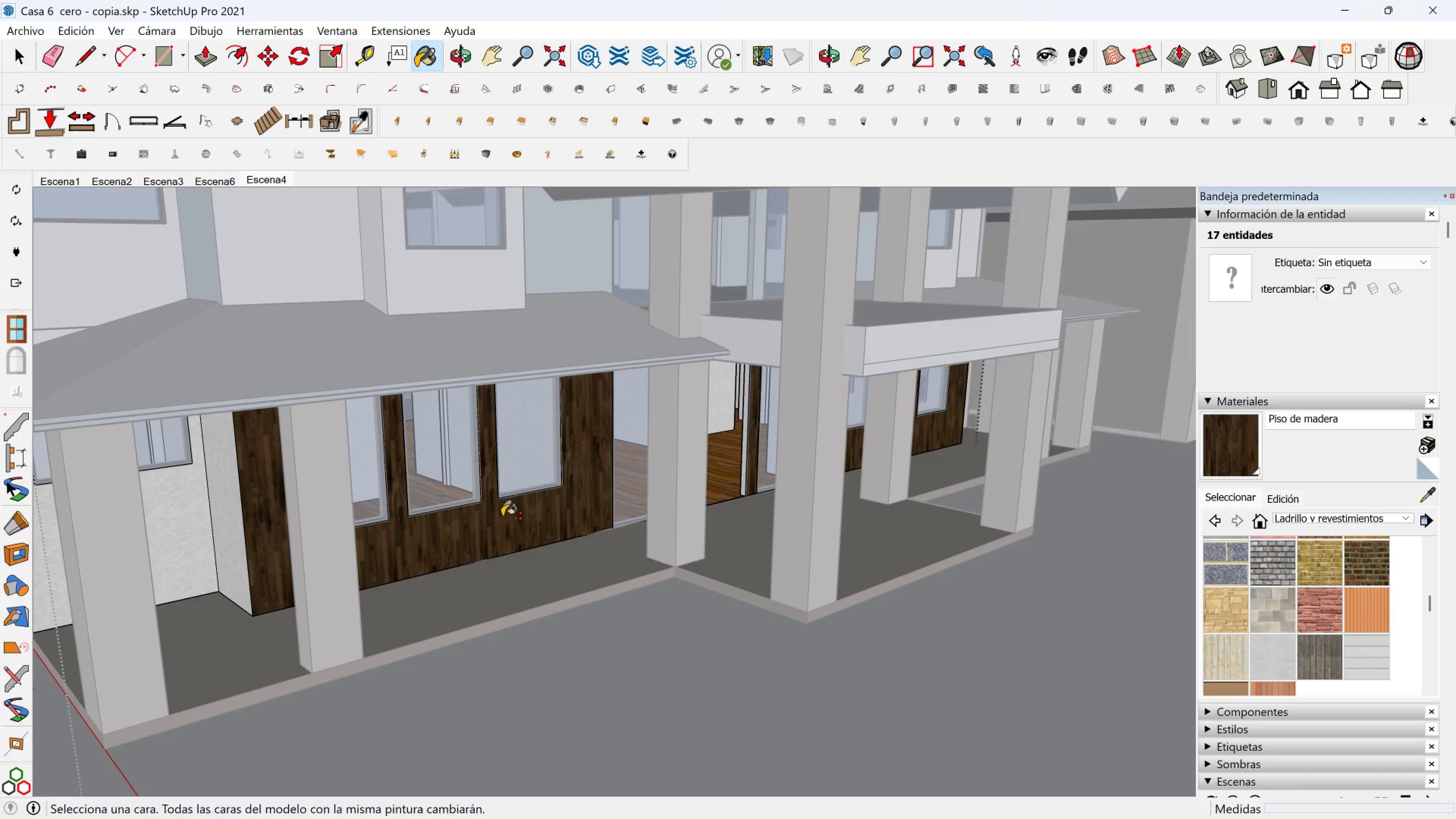 
hold_key(key=ShiftLeft, duration=0.4)
 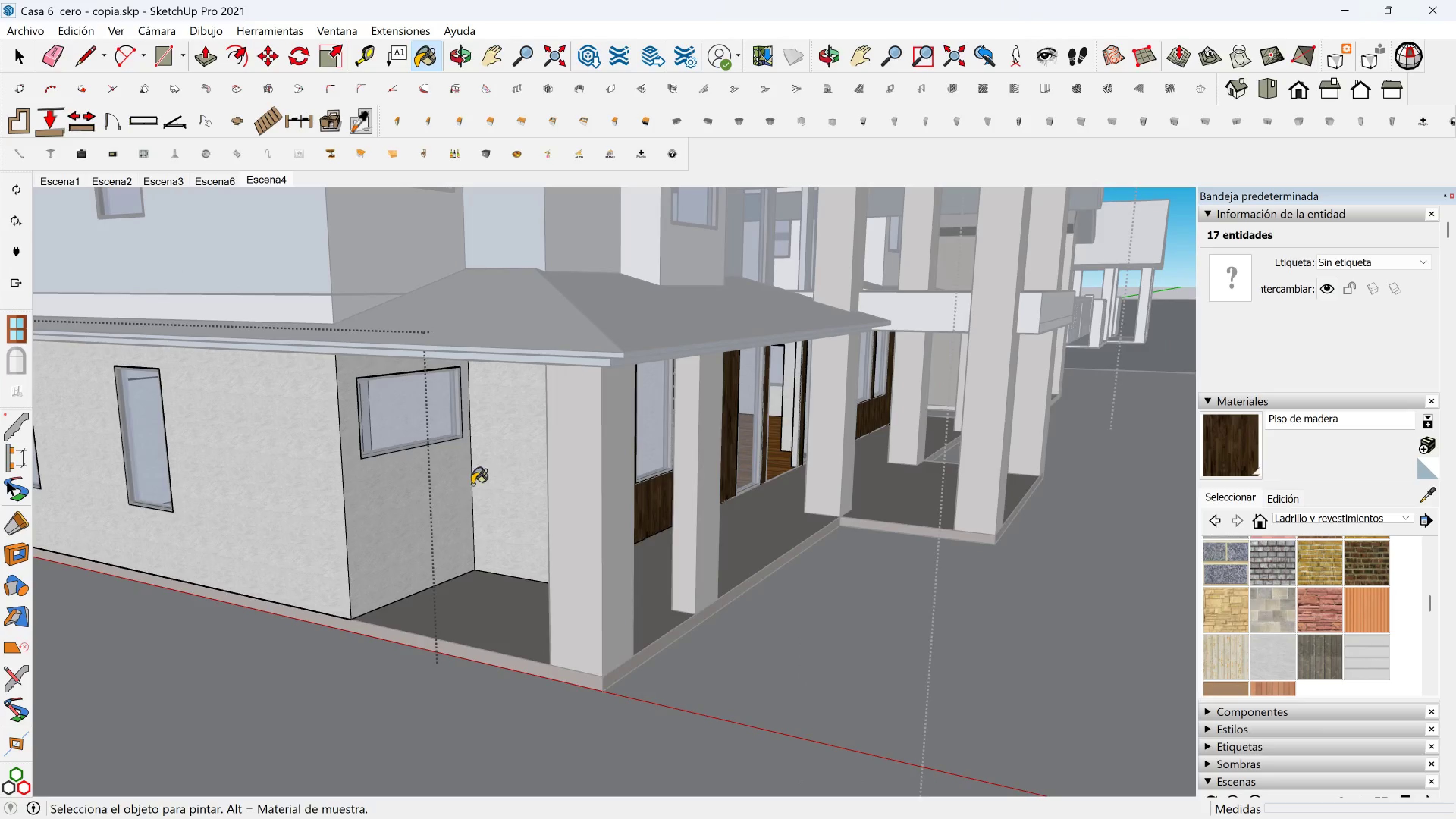 
left_click([522, 478])
 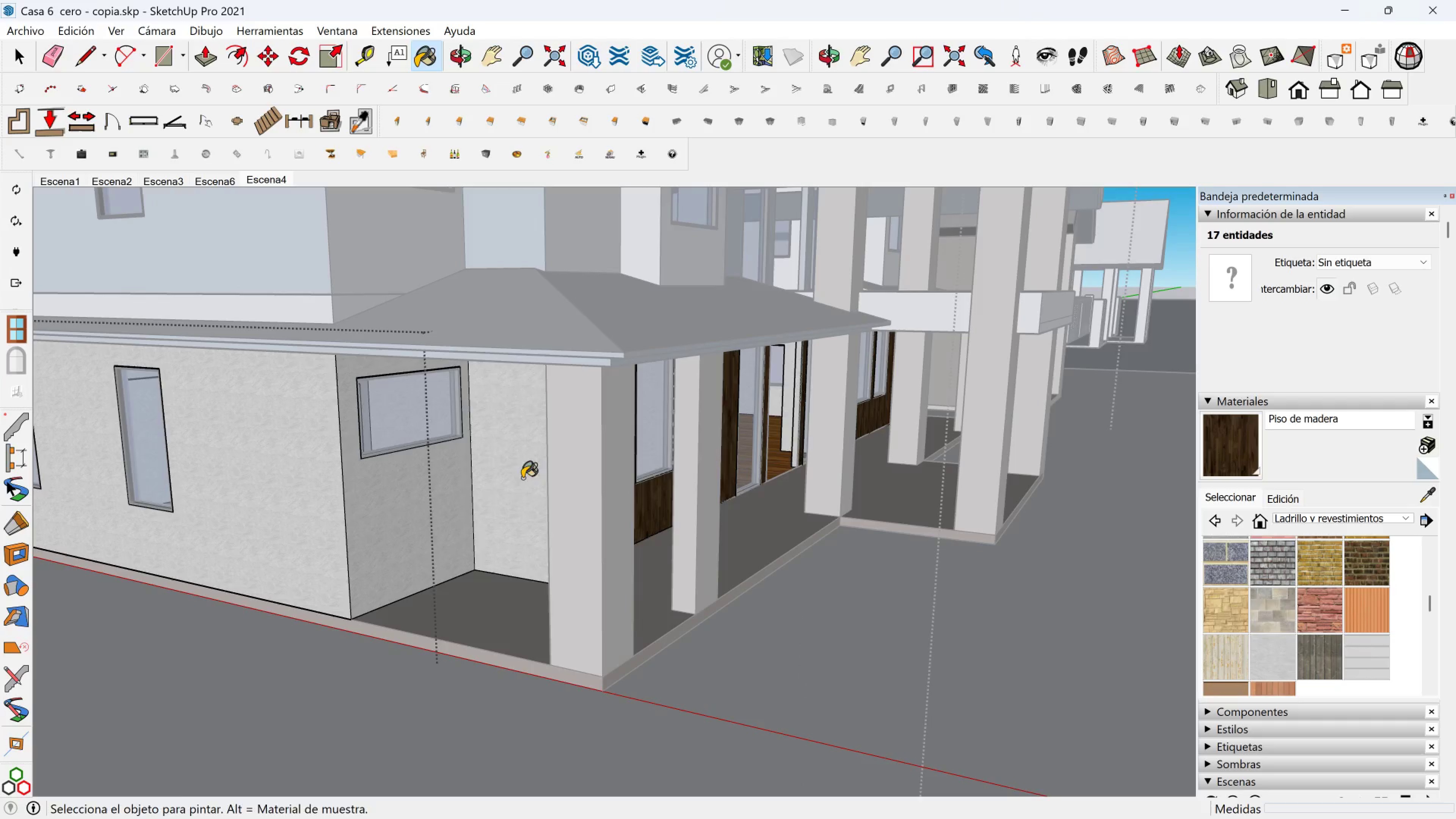 
hold_key(key=ShiftLeft, duration=0.36)
 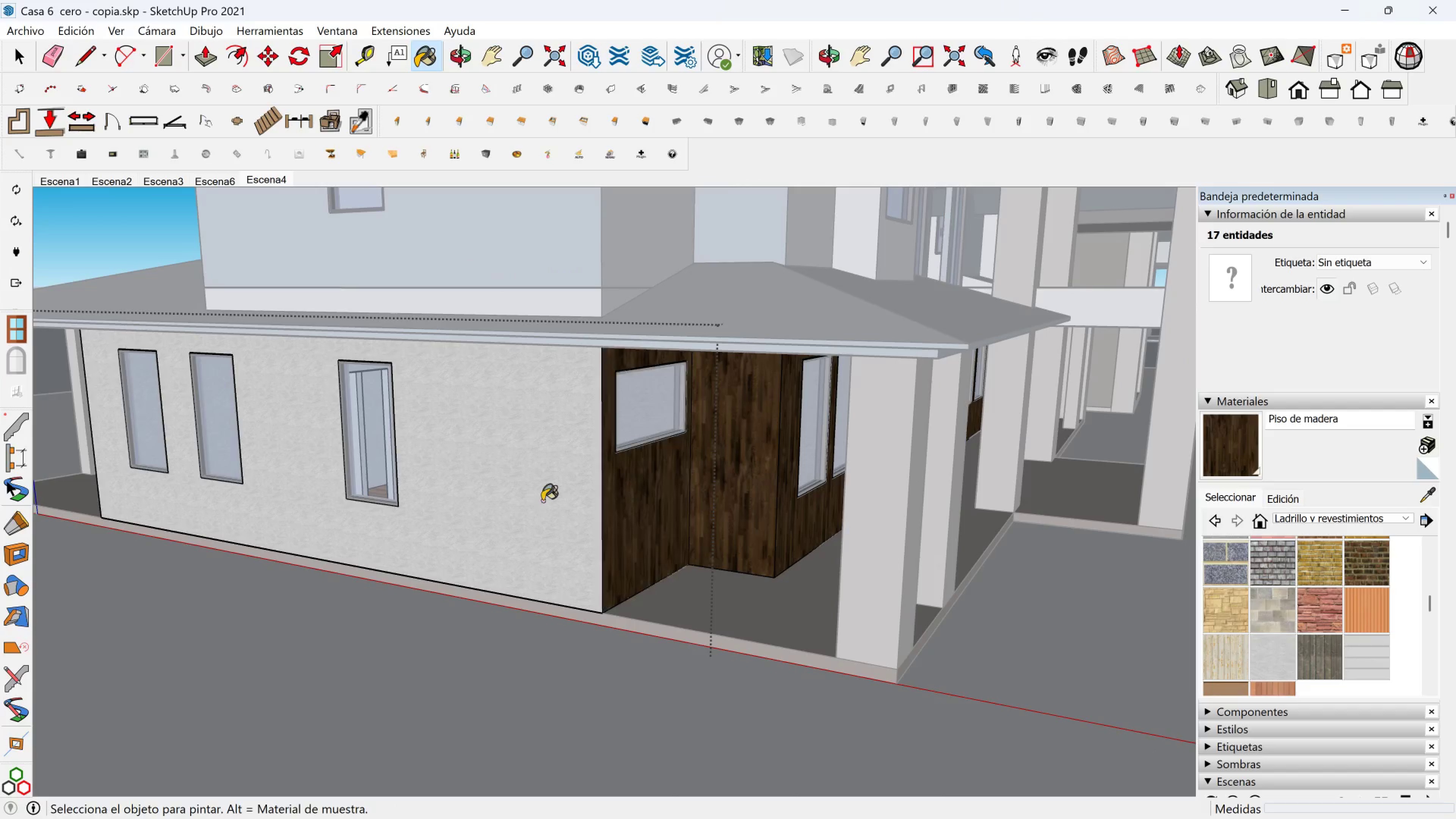 
double_click([534, 501])
 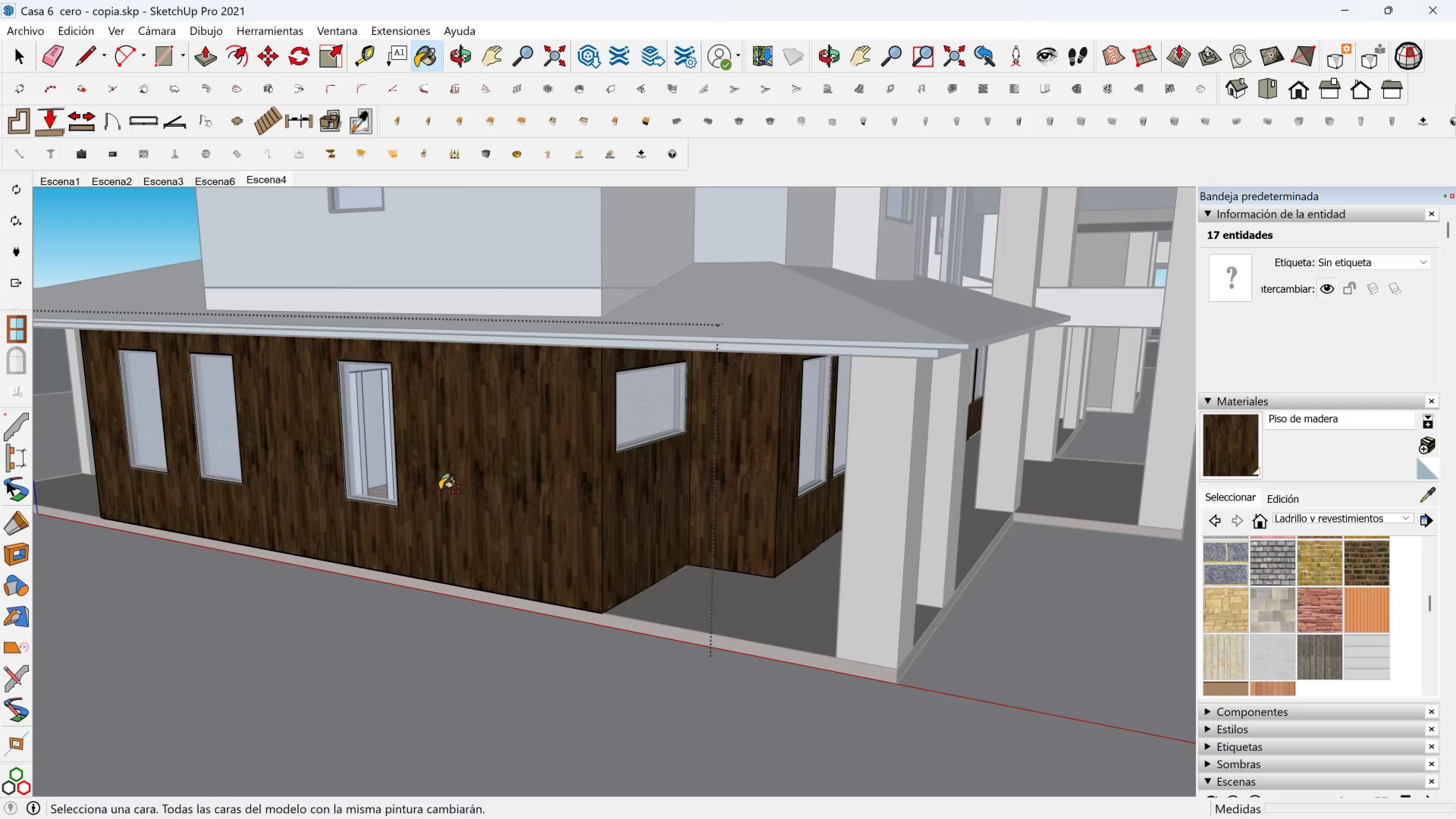 
hold_key(key=ShiftLeft, duration=0.32)
 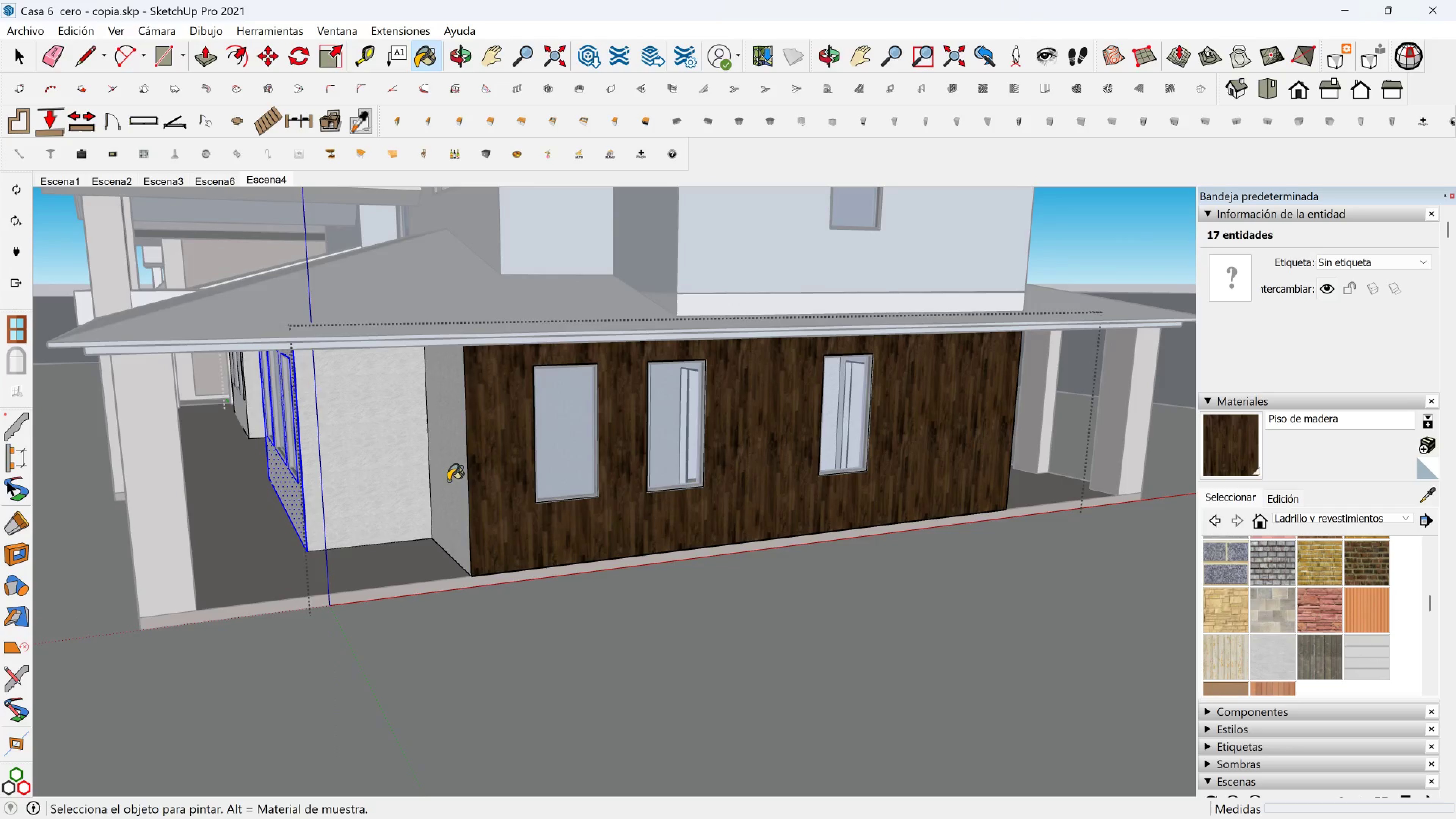 
double_click([406, 467])
 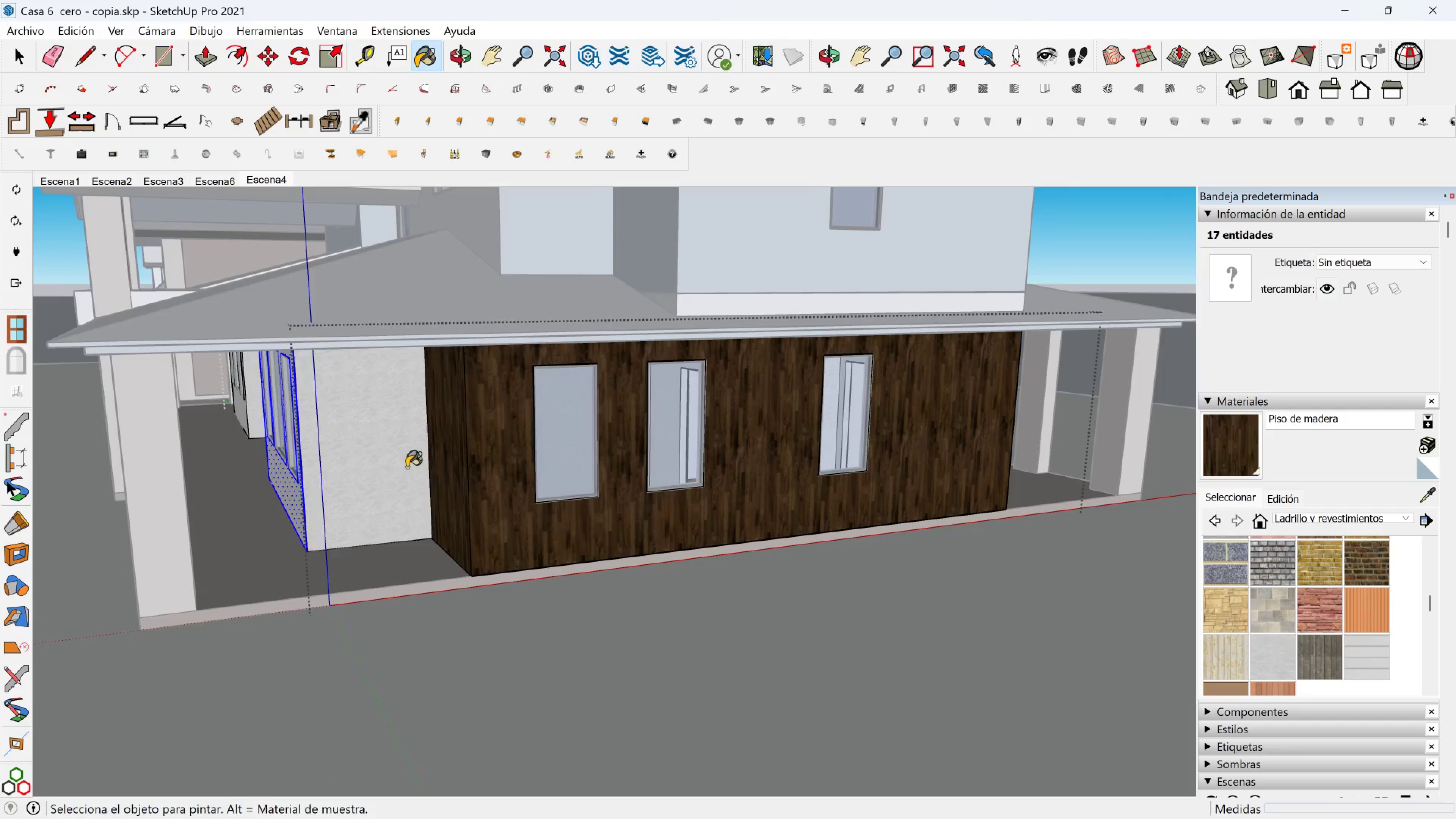 
key(Shift+ShiftLeft)
 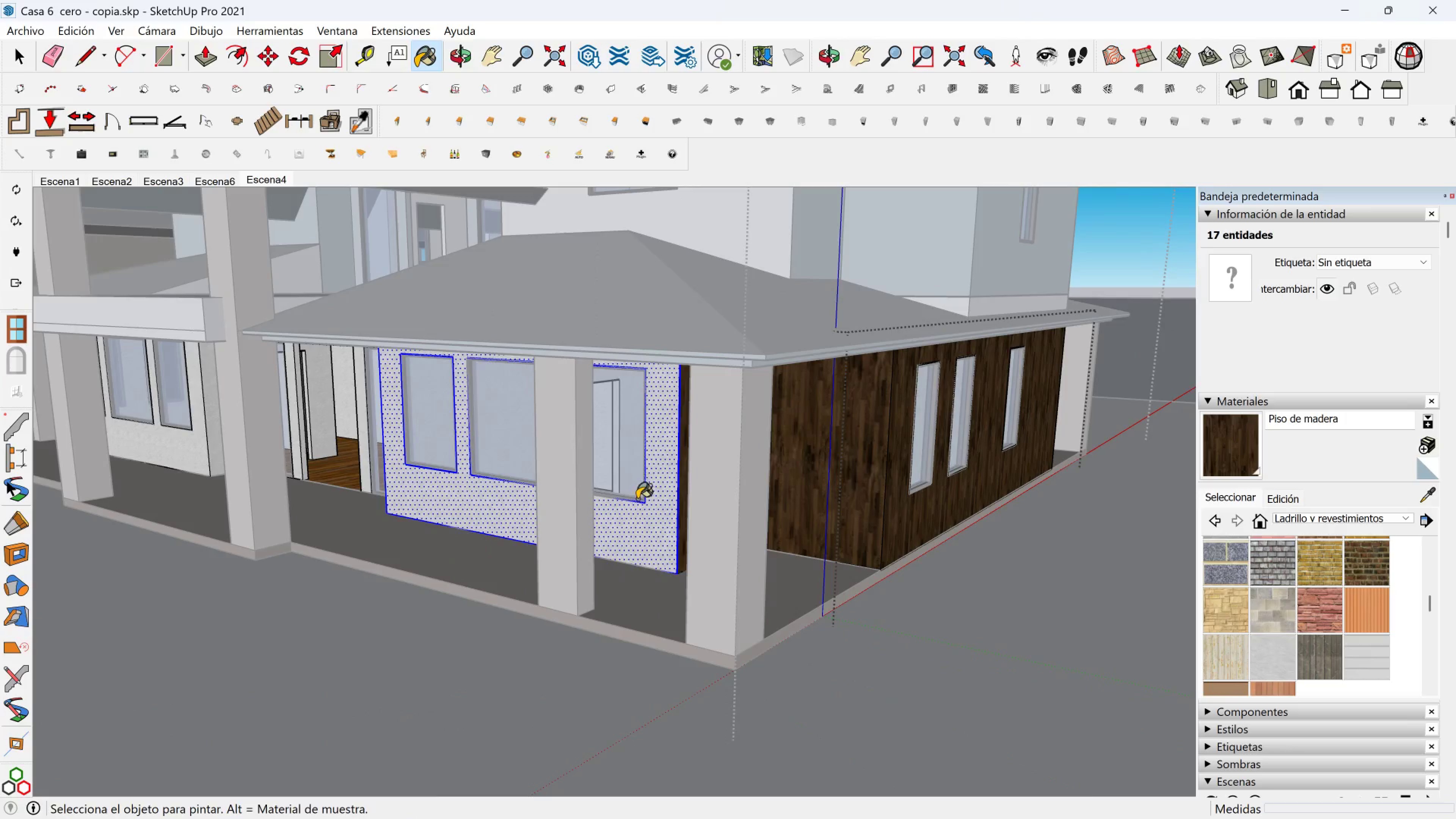 
left_click([643, 510])
 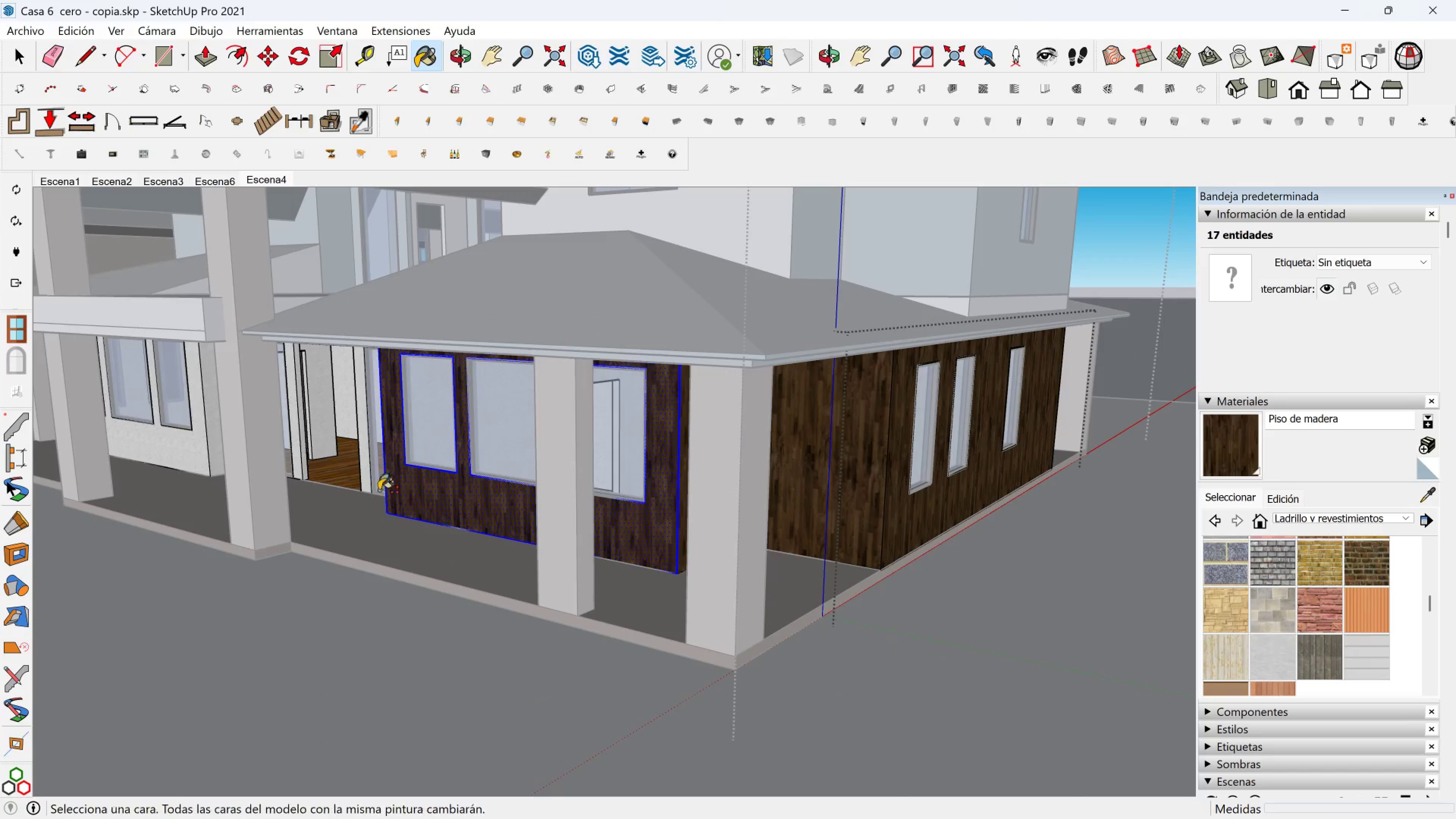 
hold_key(key=ShiftLeft, duration=0.3)
 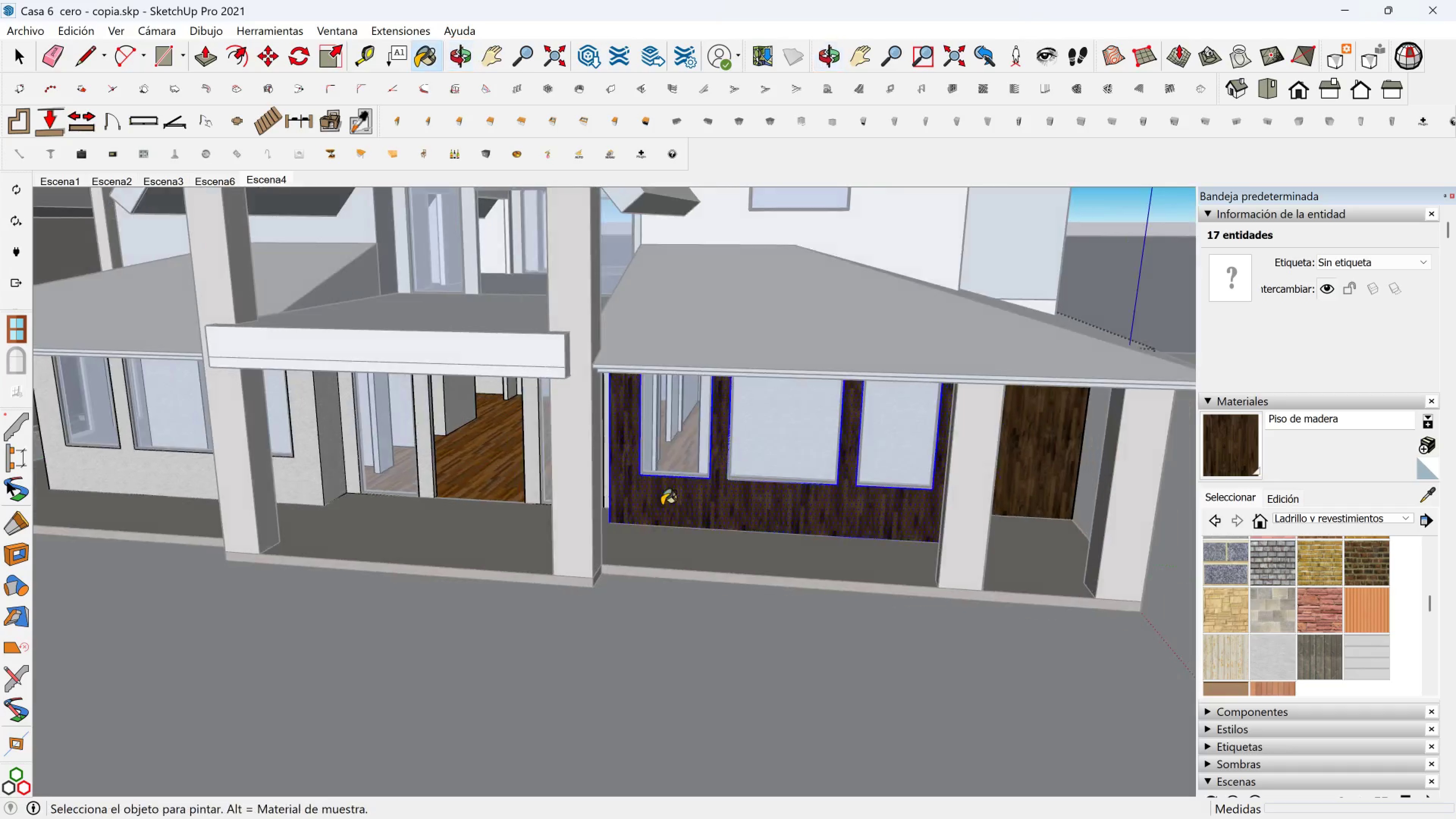 
scroll: coordinate [493, 480], scroll_direction: up, amount: 2.0
 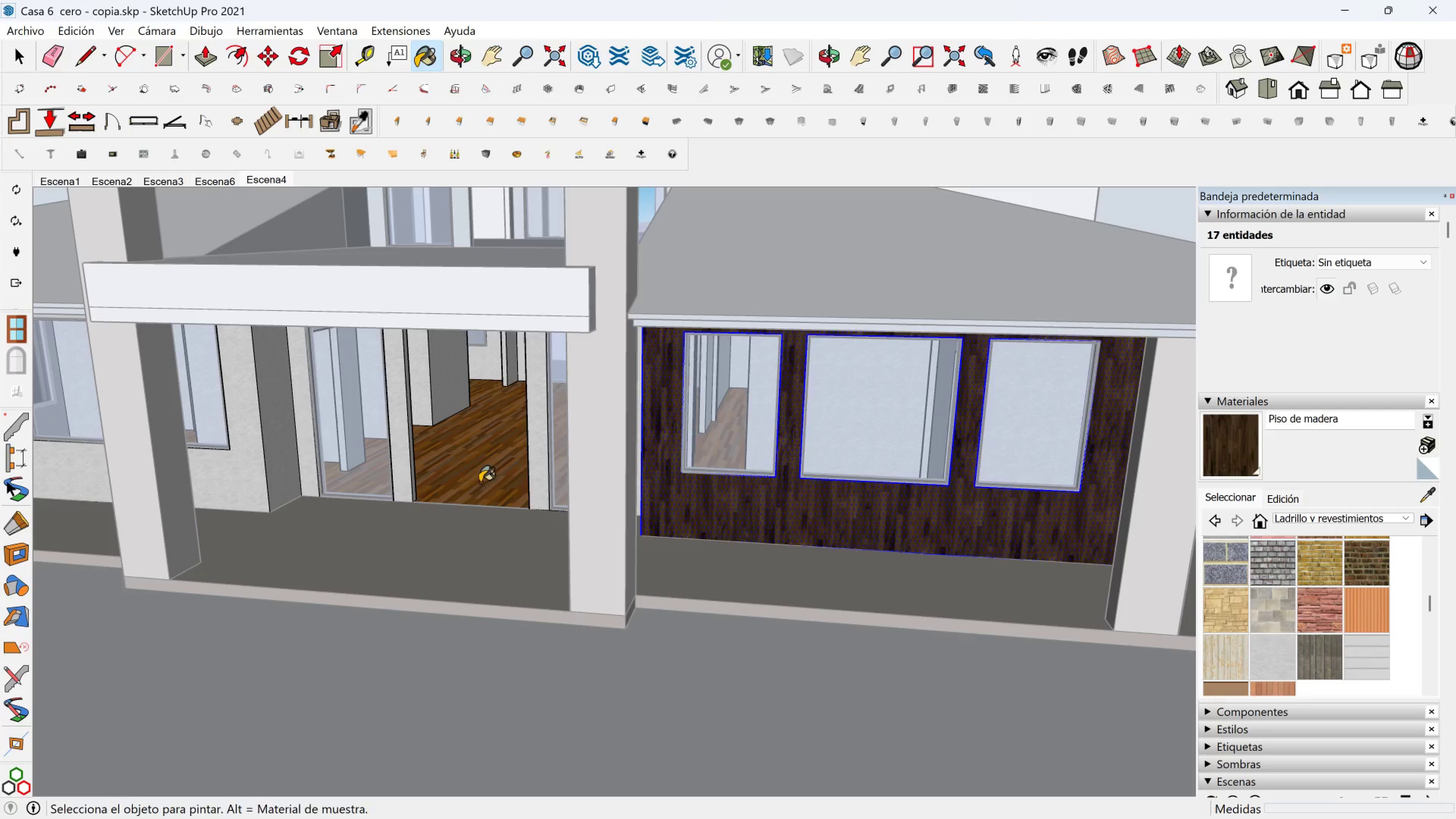 
hold_key(key=ShiftLeft, duration=0.33)
 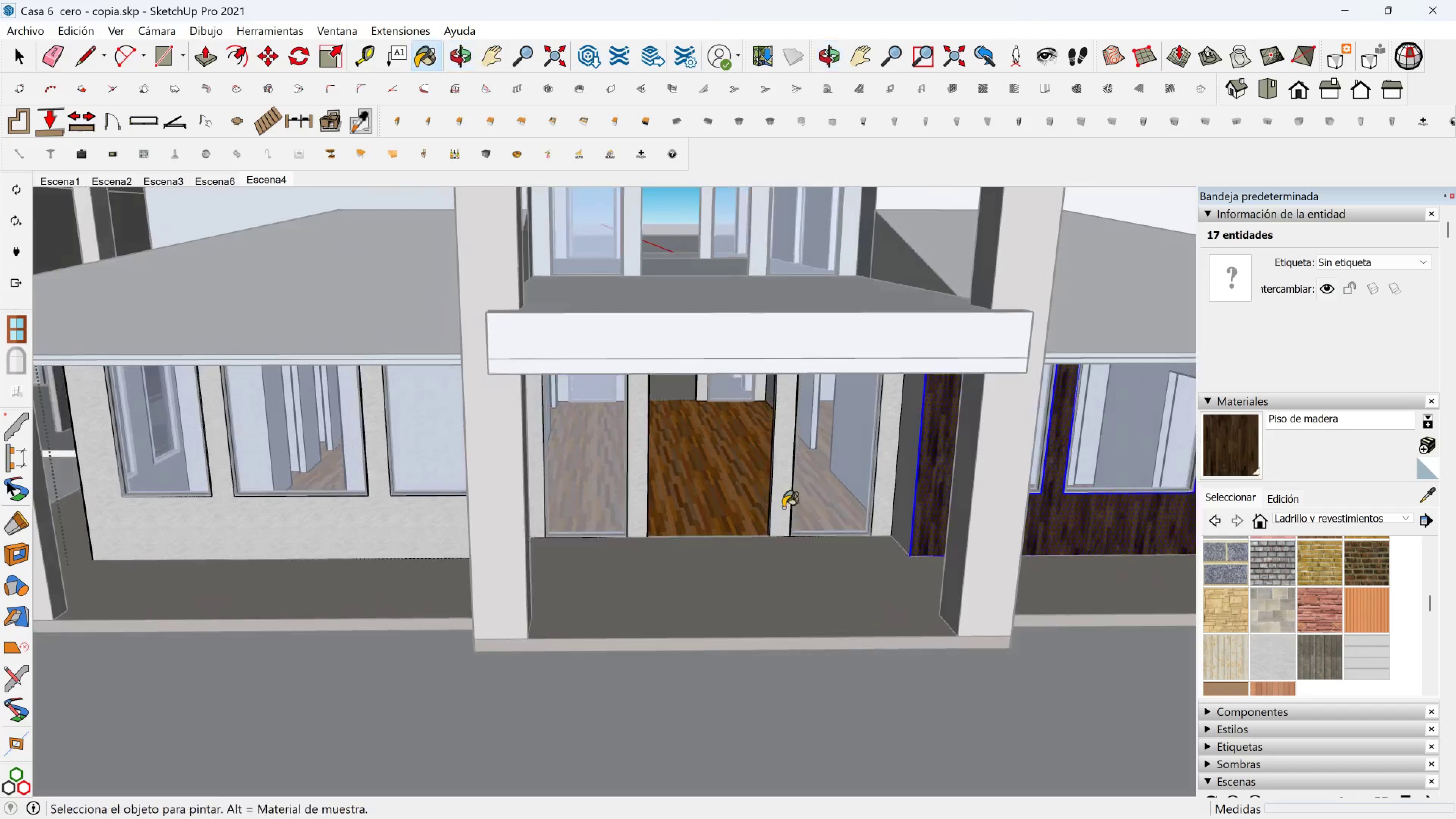 
scroll: coordinate [863, 474], scroll_direction: up, amount: 4.0
 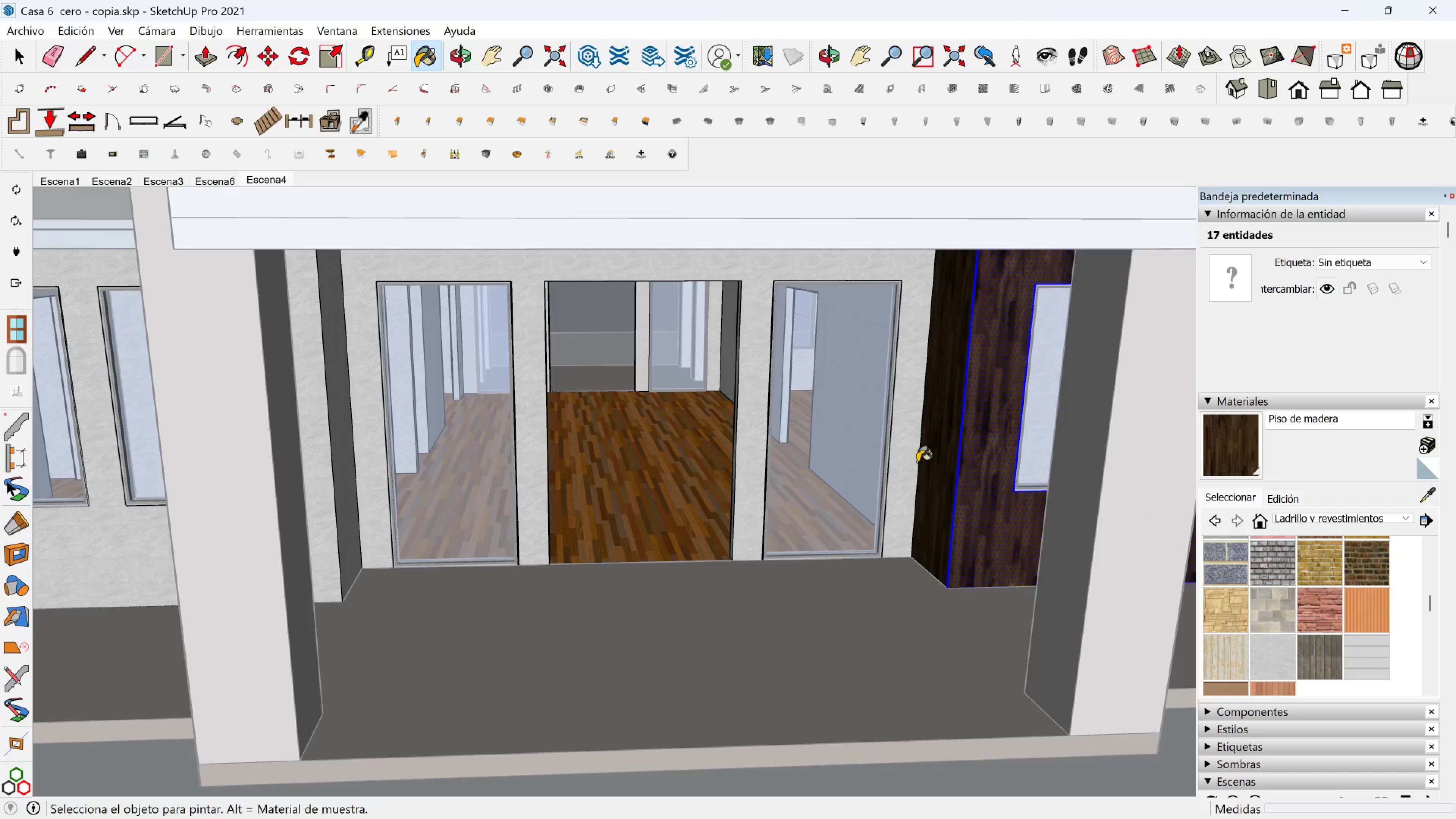 
double_click([906, 462])
 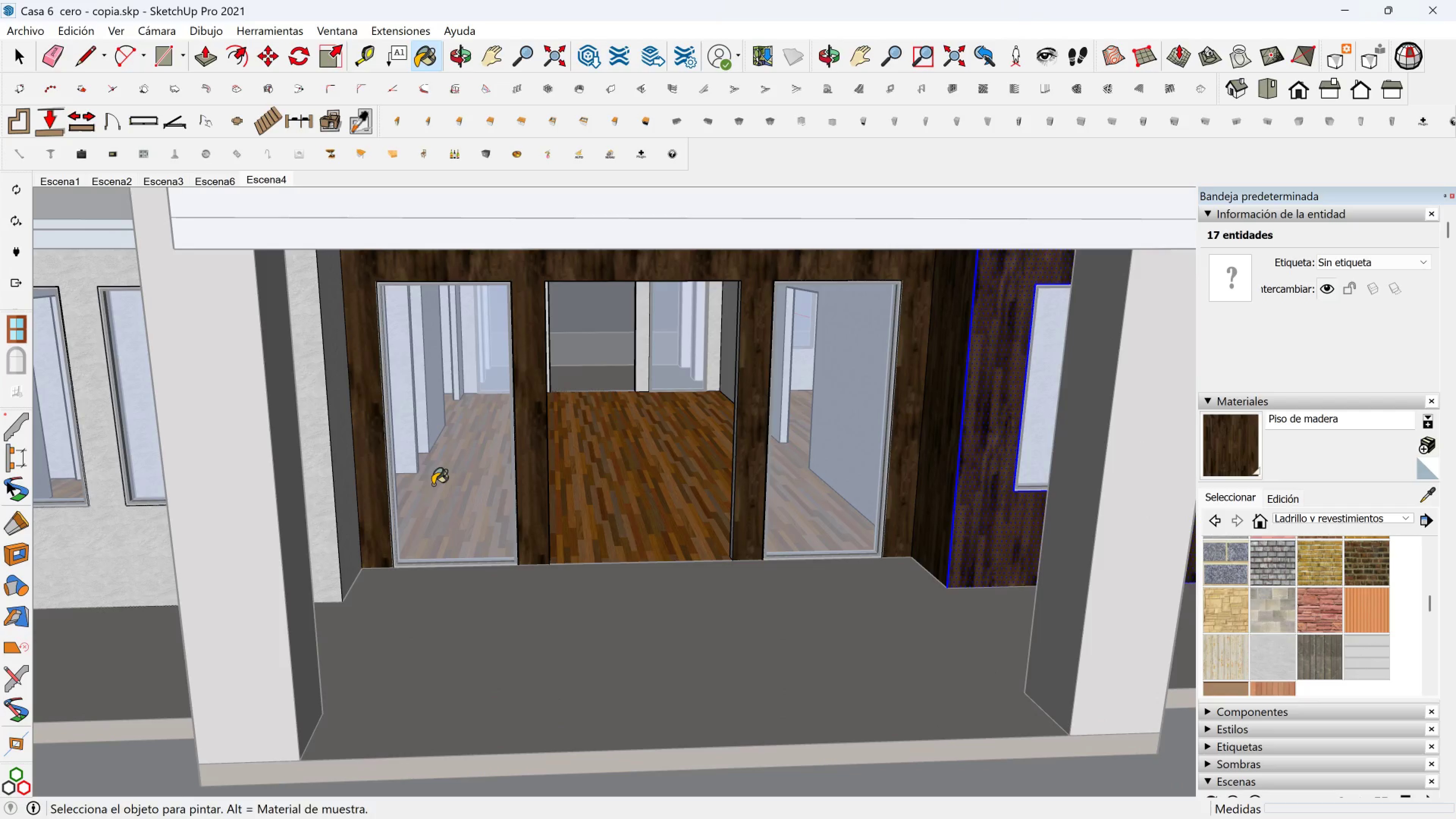 
hold_key(key=ShiftLeft, duration=0.34)
 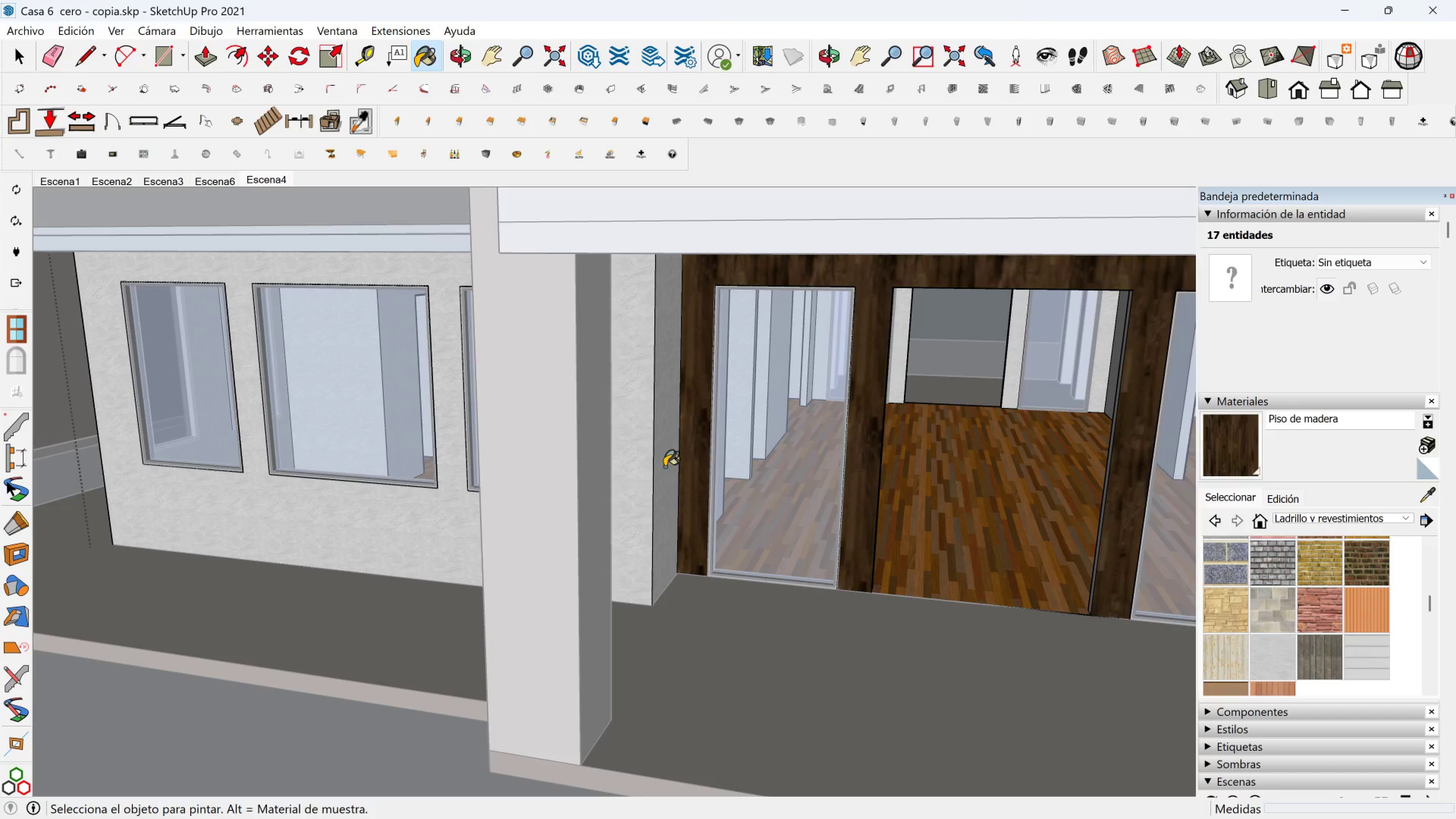 
double_click([624, 467])
 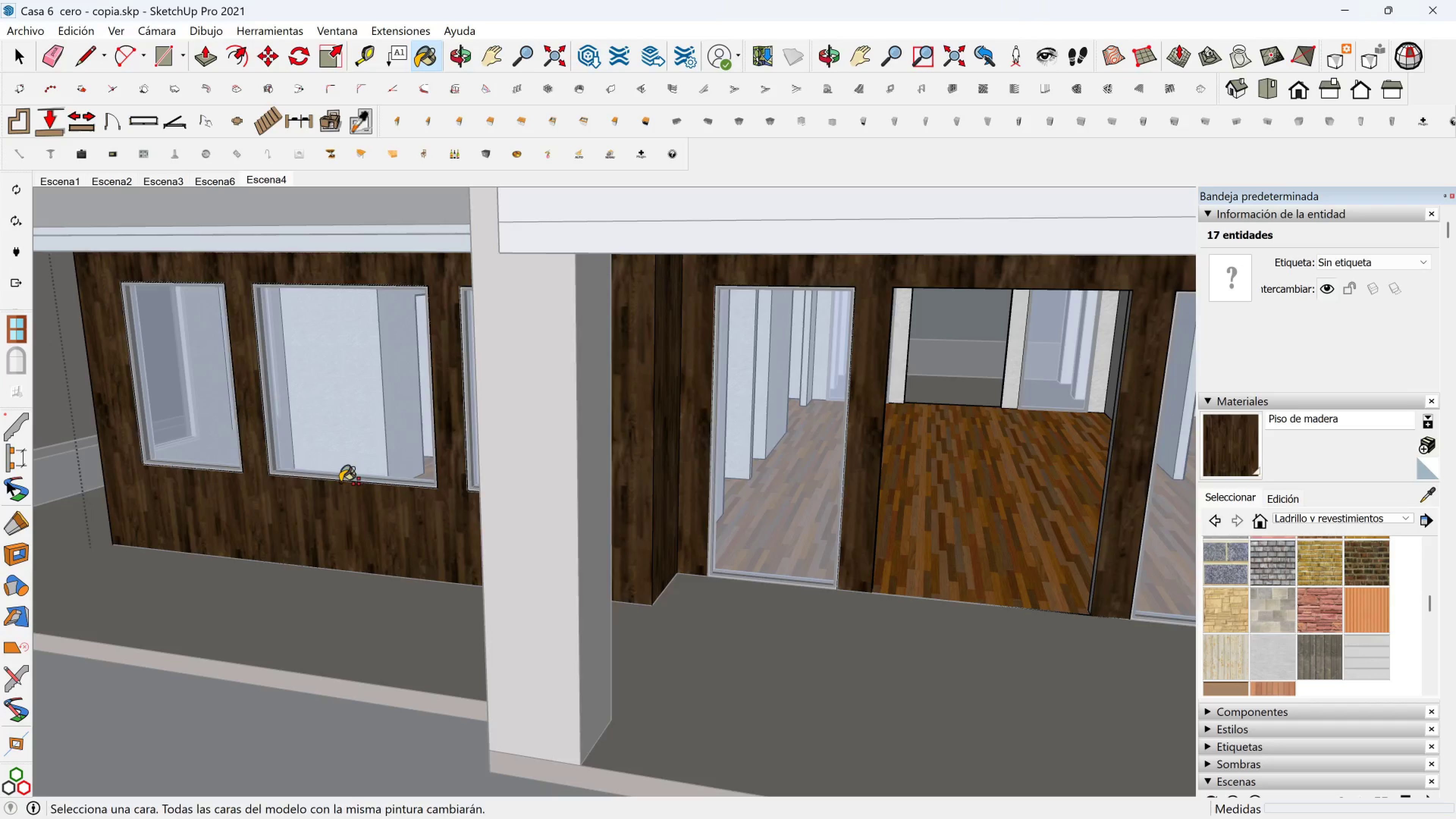 
hold_key(key=ShiftLeft, duration=0.42)
 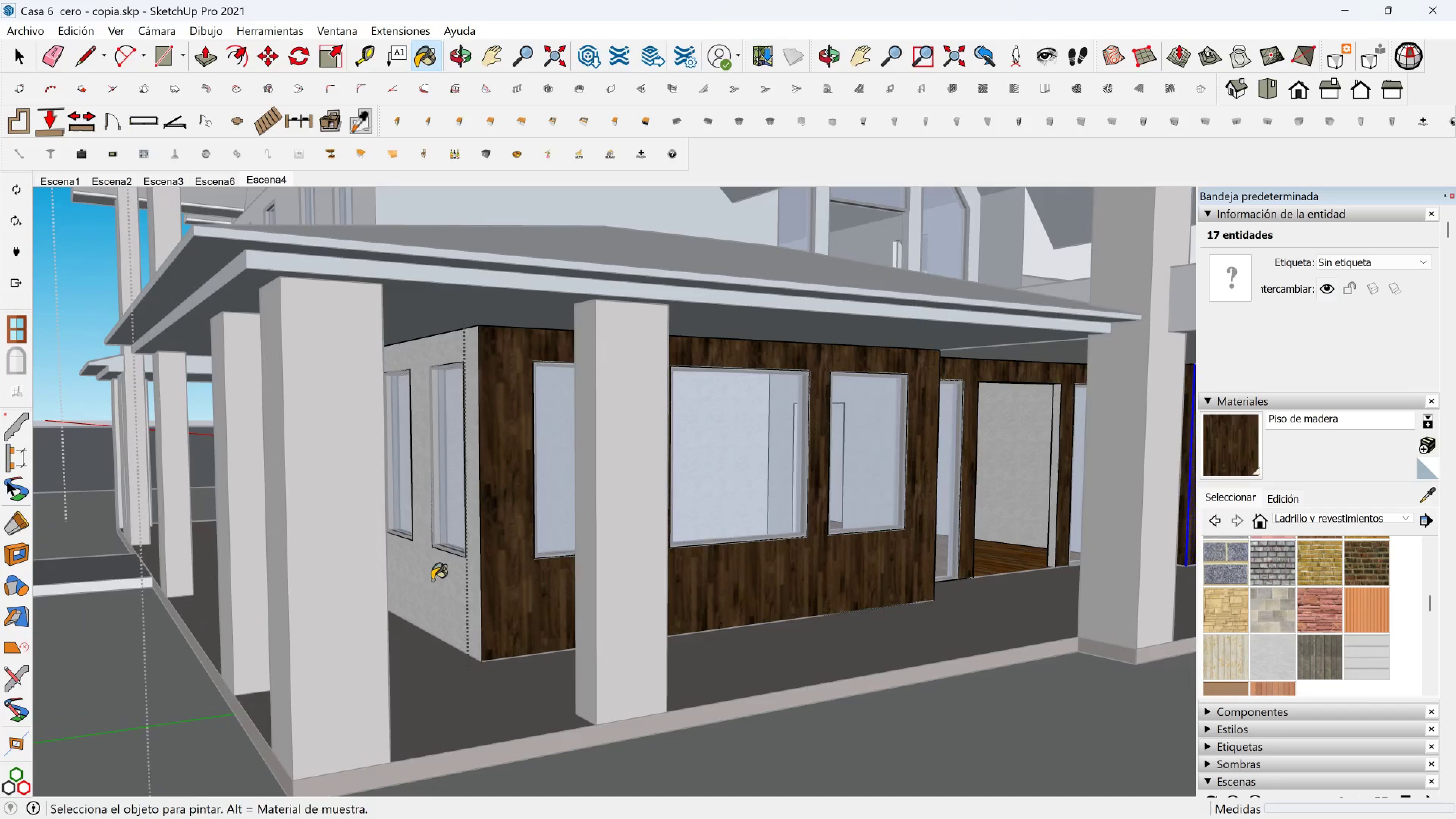 
hold_key(key=ShiftLeft, duration=0.41)
 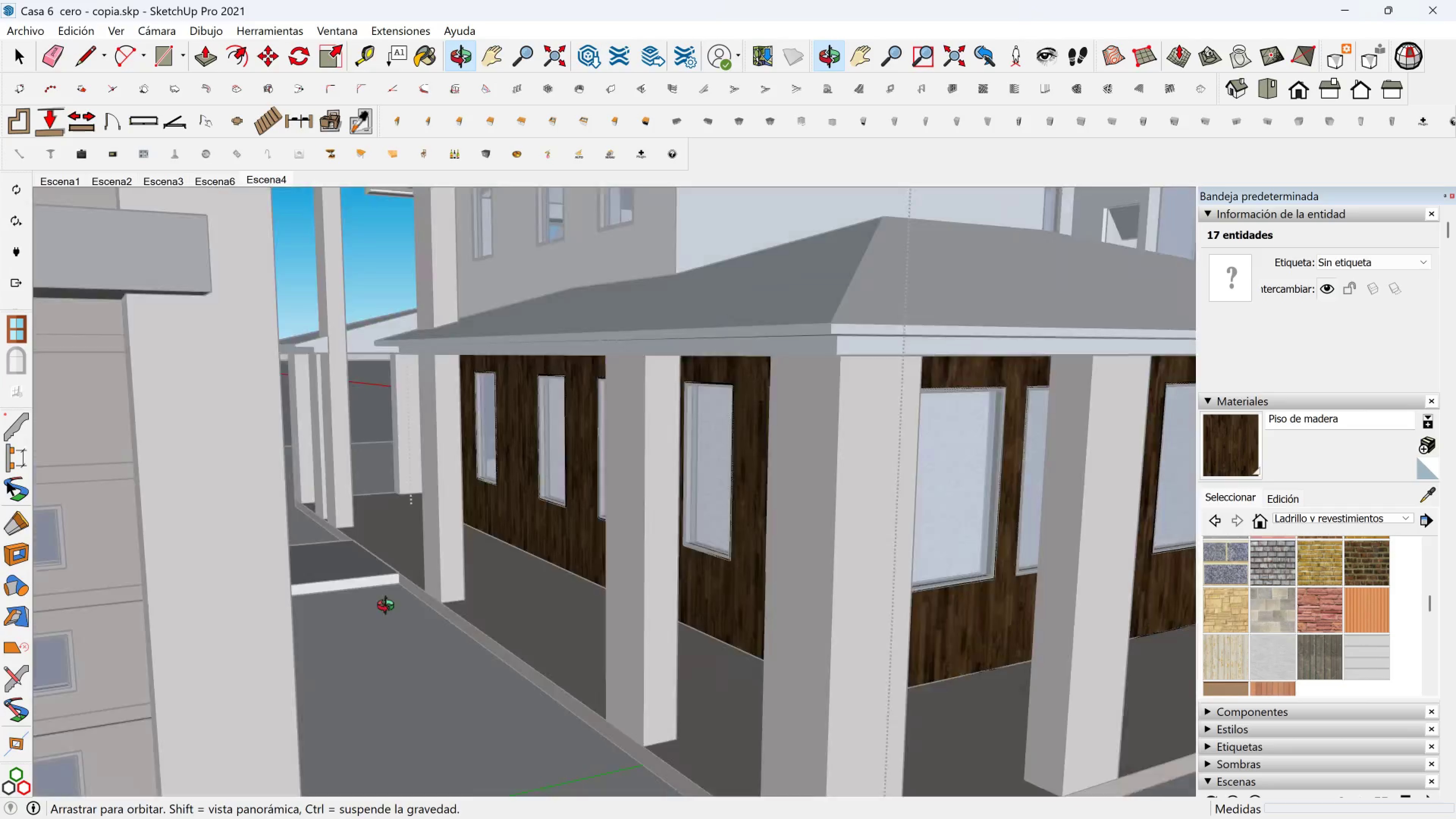 
hold_key(key=ShiftLeft, duration=0.38)
 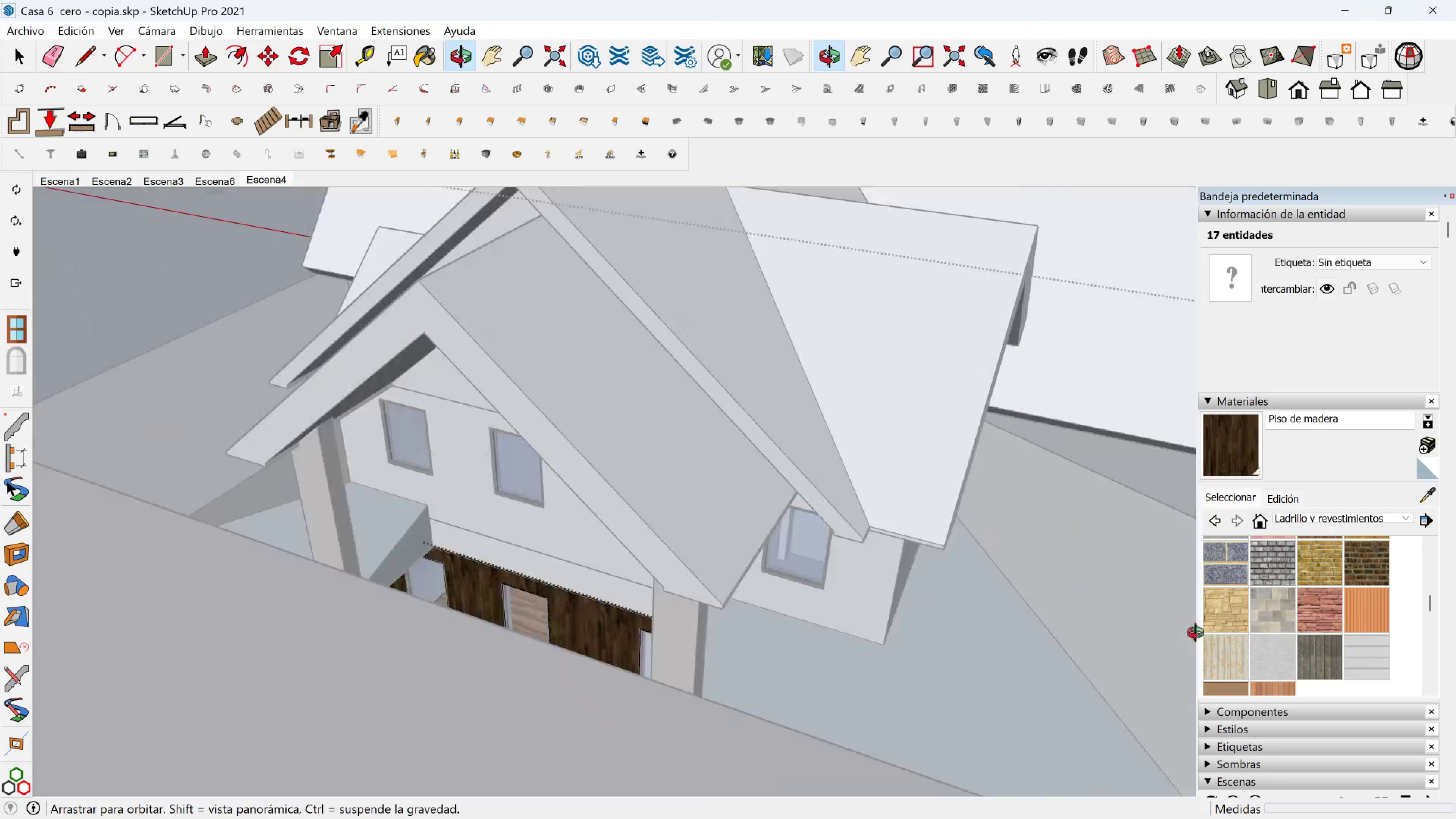 
hold_key(key=ShiftLeft, duration=0.69)
 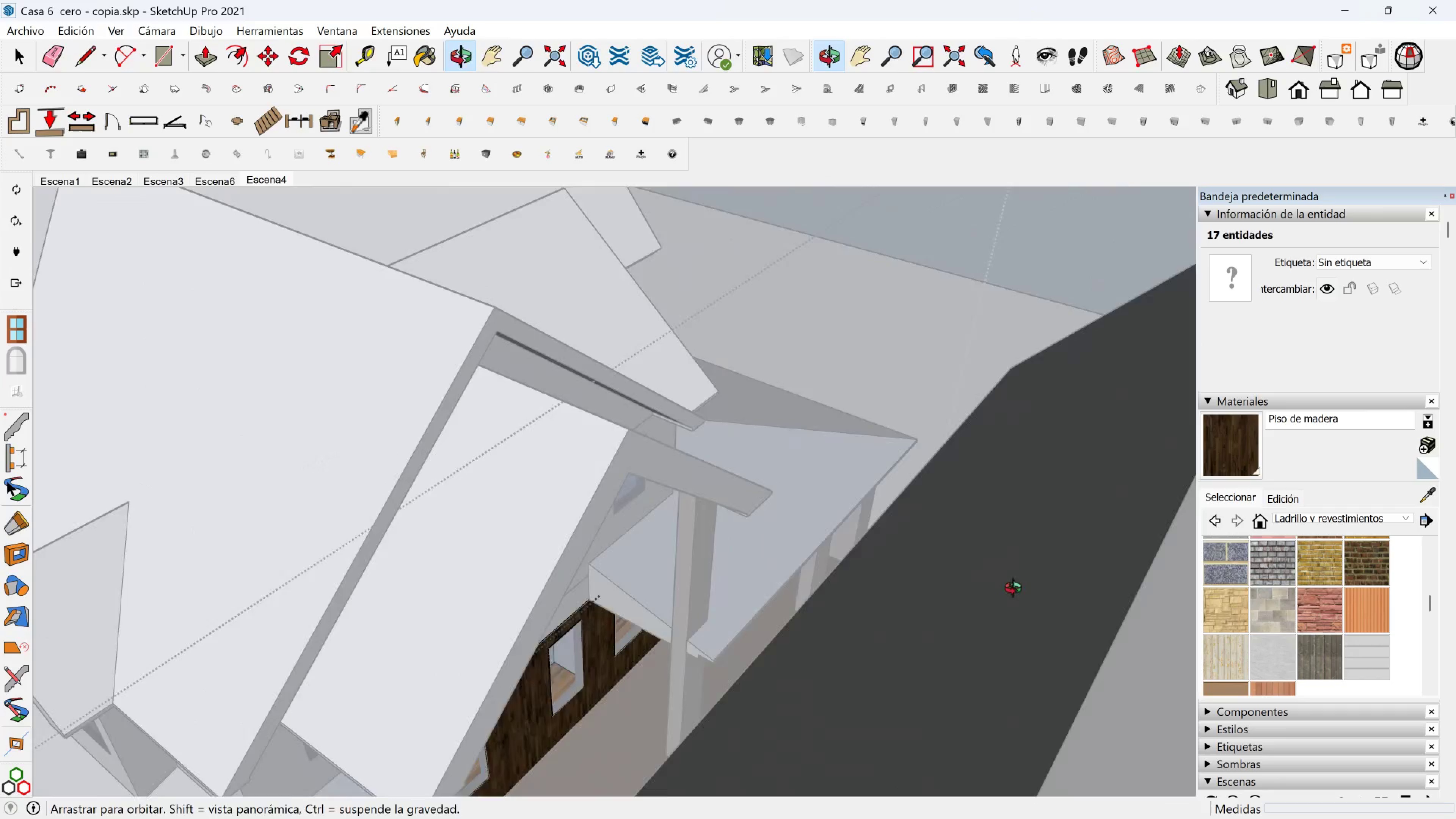 
hold_key(key=ShiftLeft, duration=1.01)
 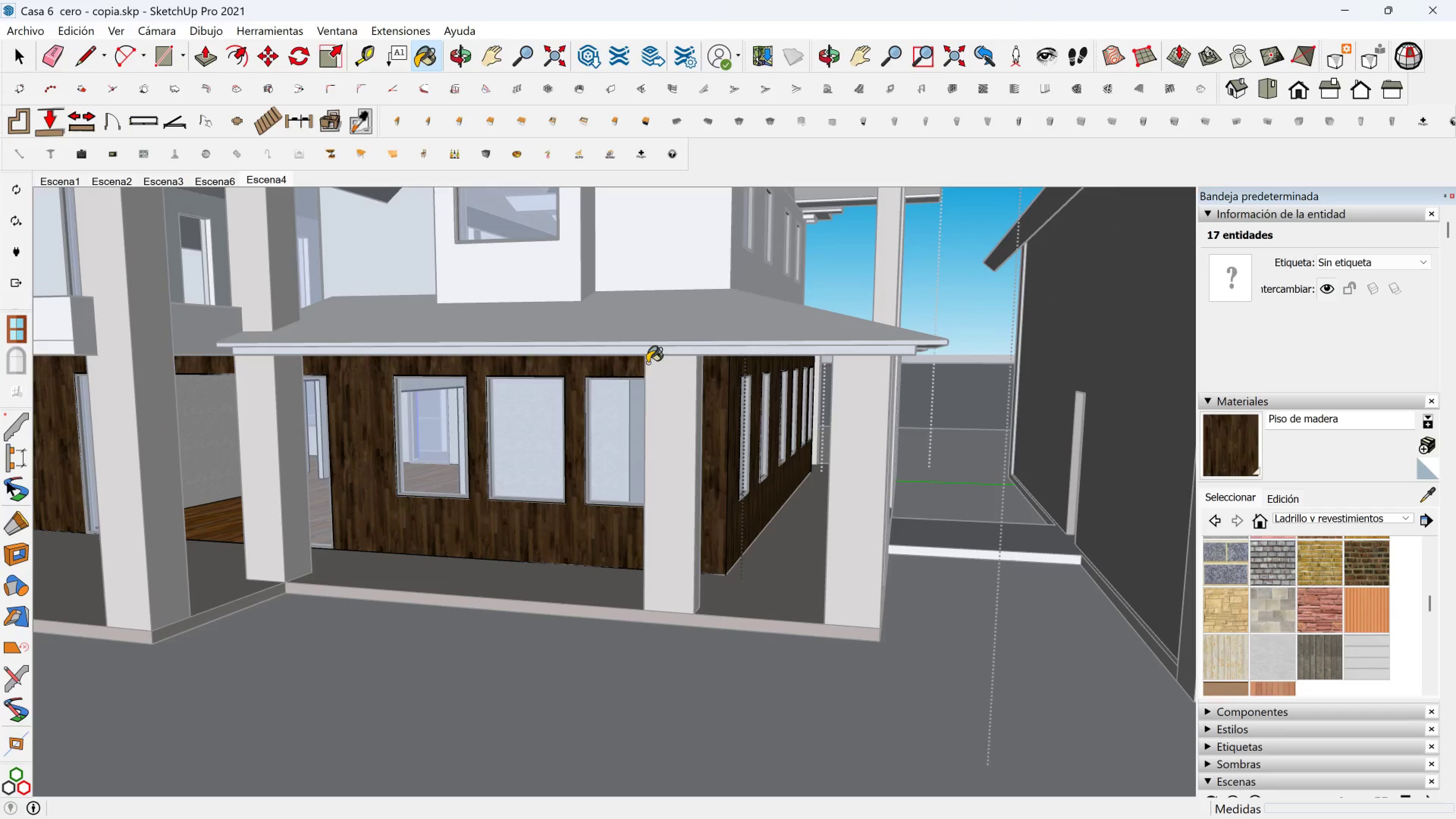 
key(Shift+ShiftLeft)
 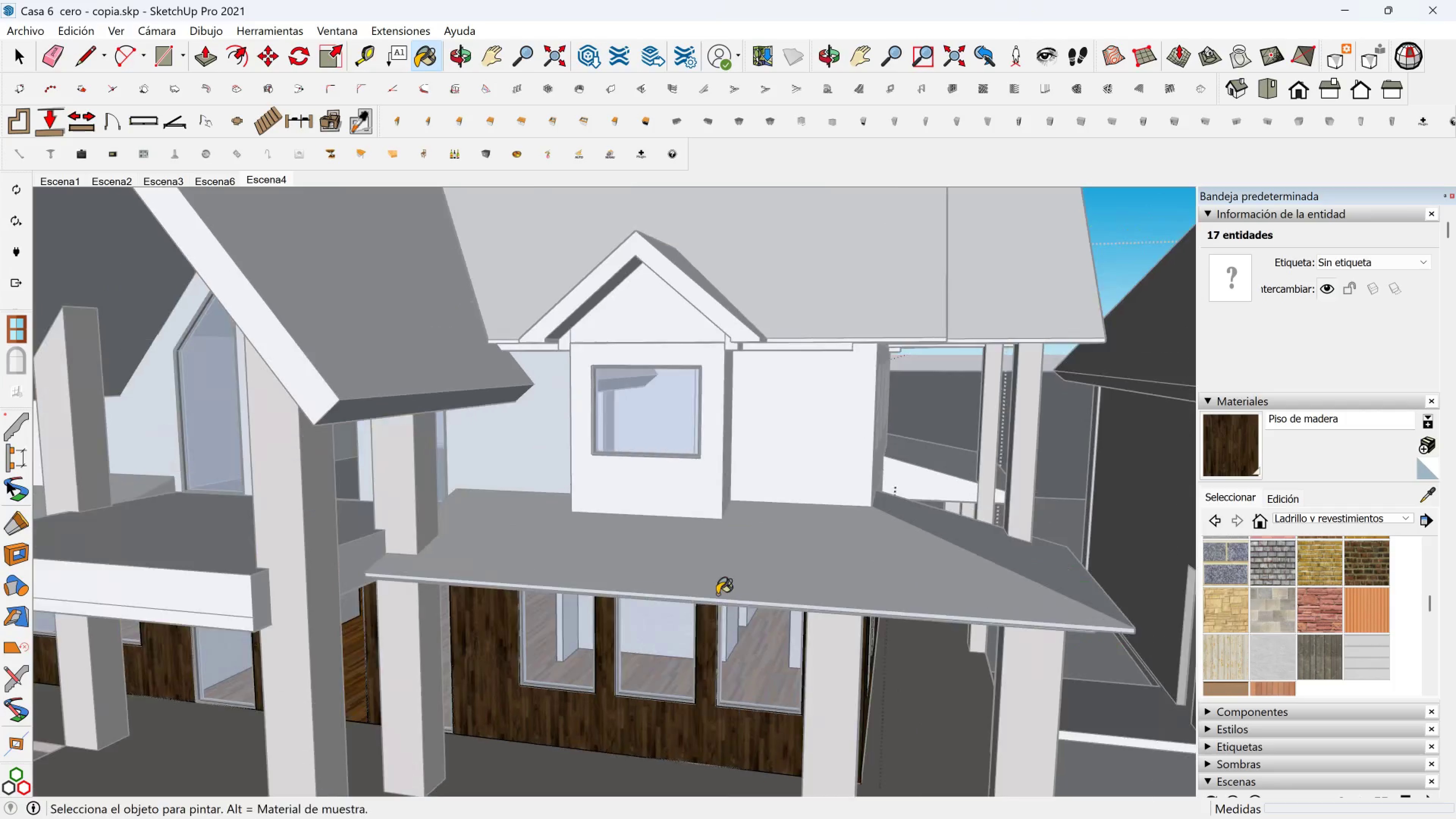 
key(Space)
 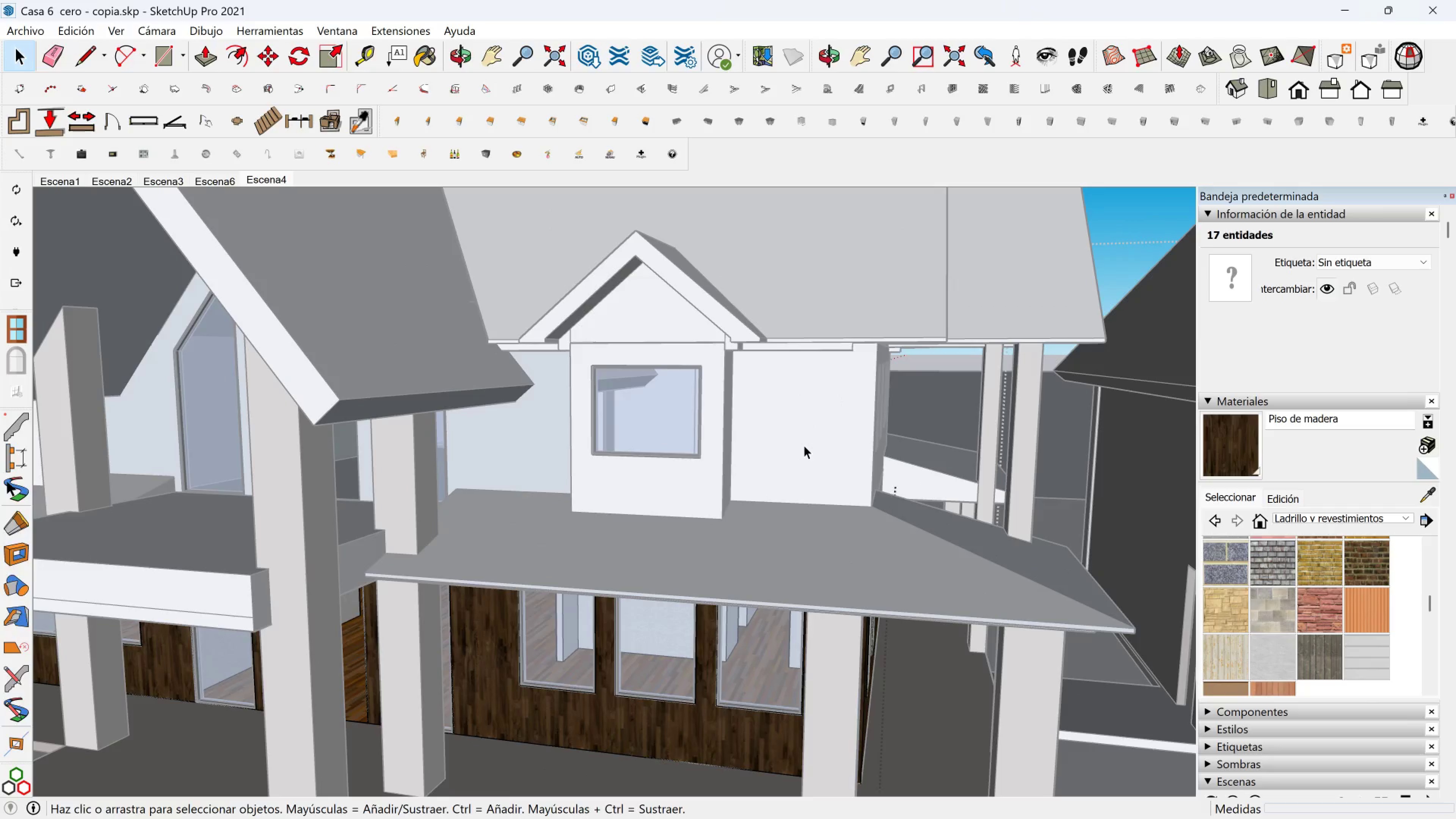 
double_click([804, 445])
 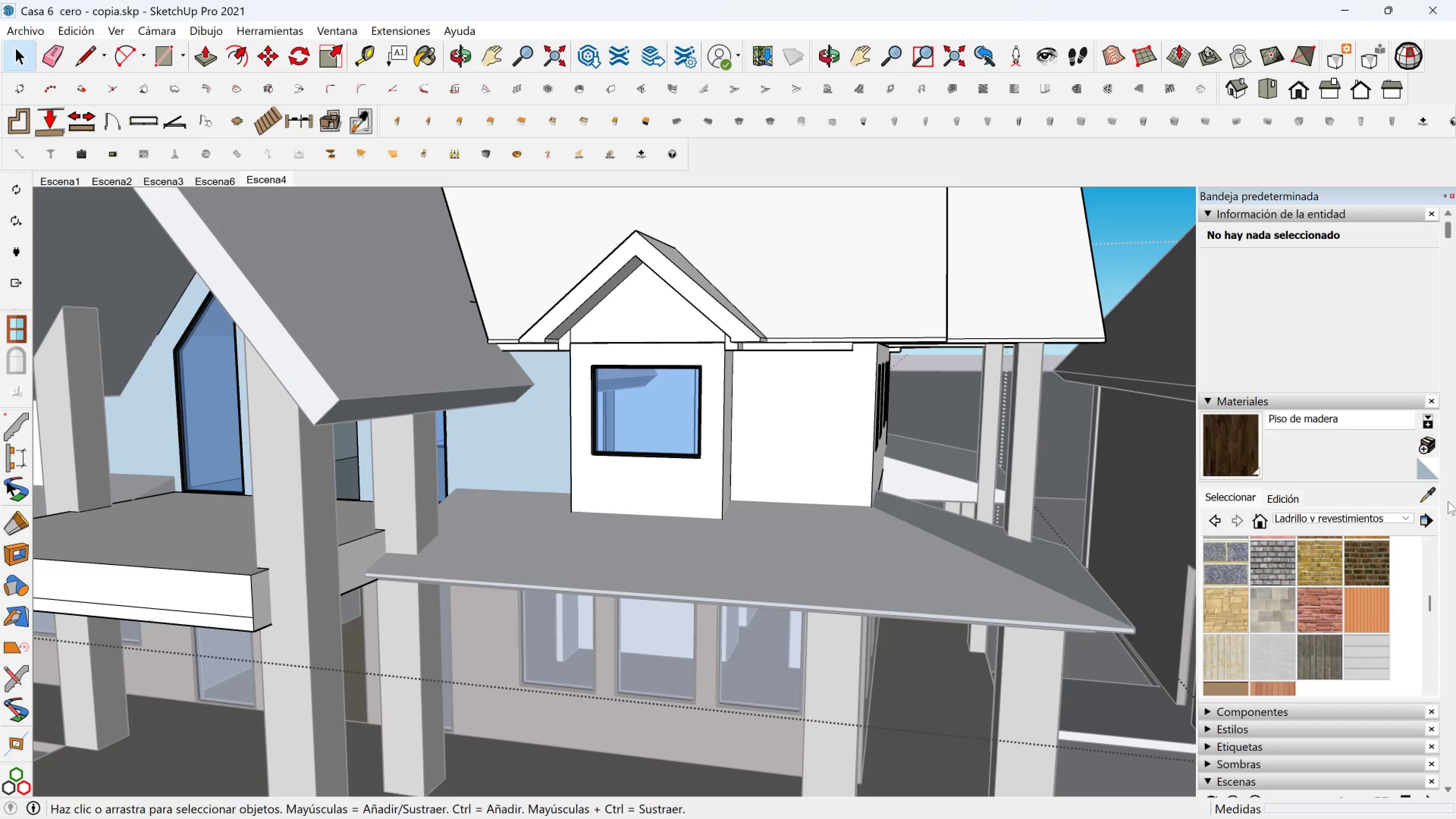 
key(Shift+ShiftLeft)
 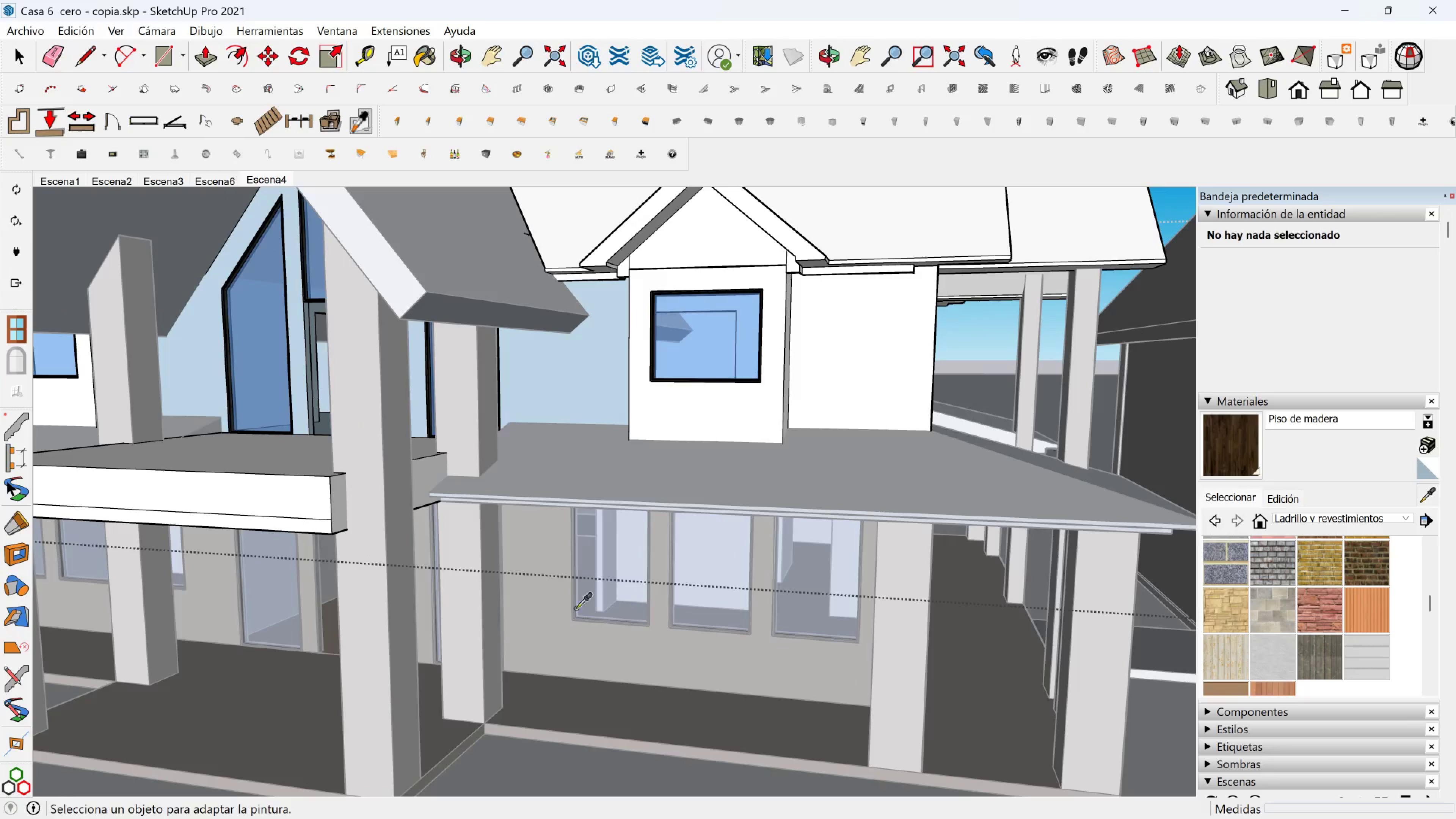 
key(Shift+ShiftLeft)
 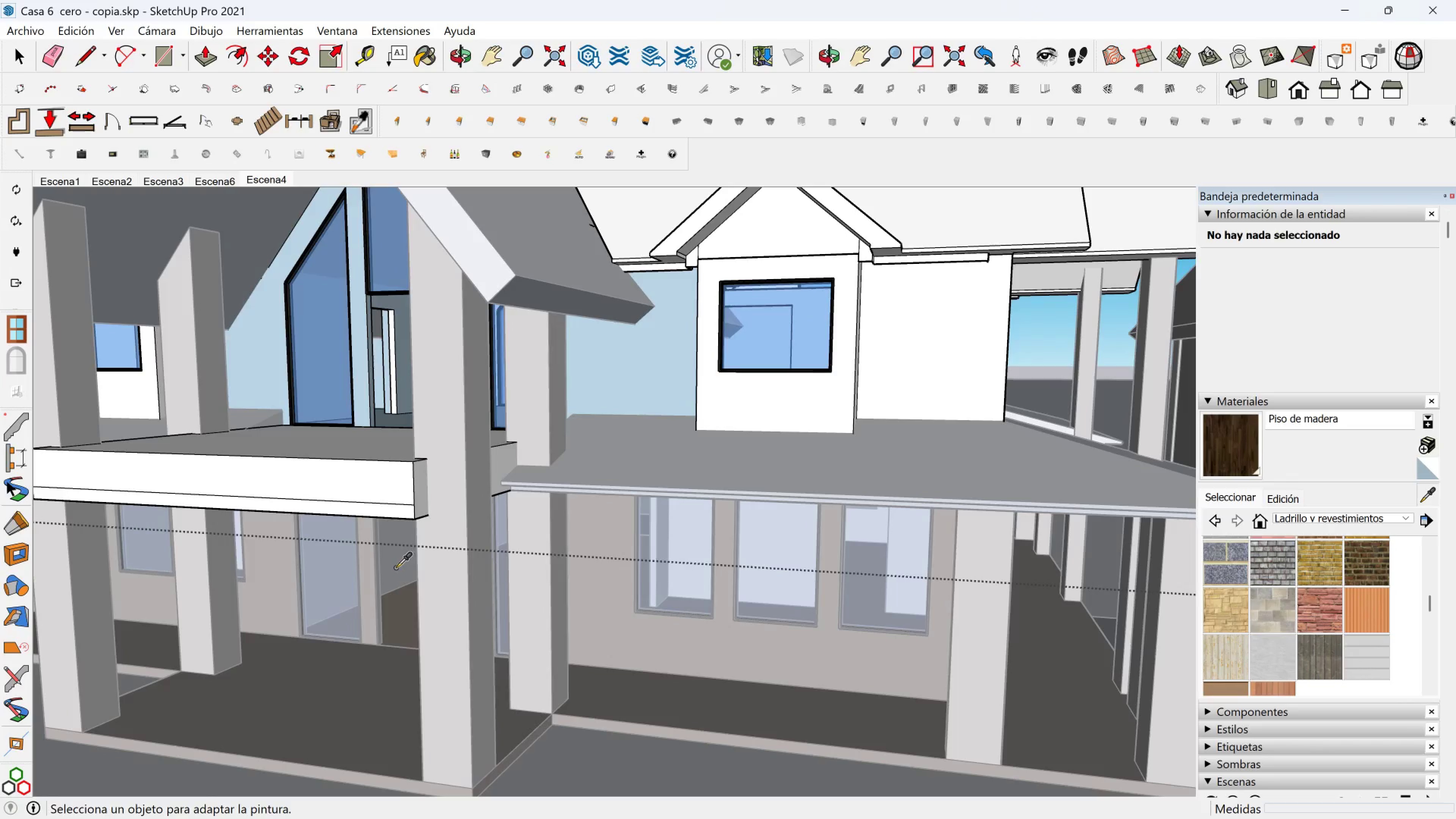 
left_click([396, 568])
 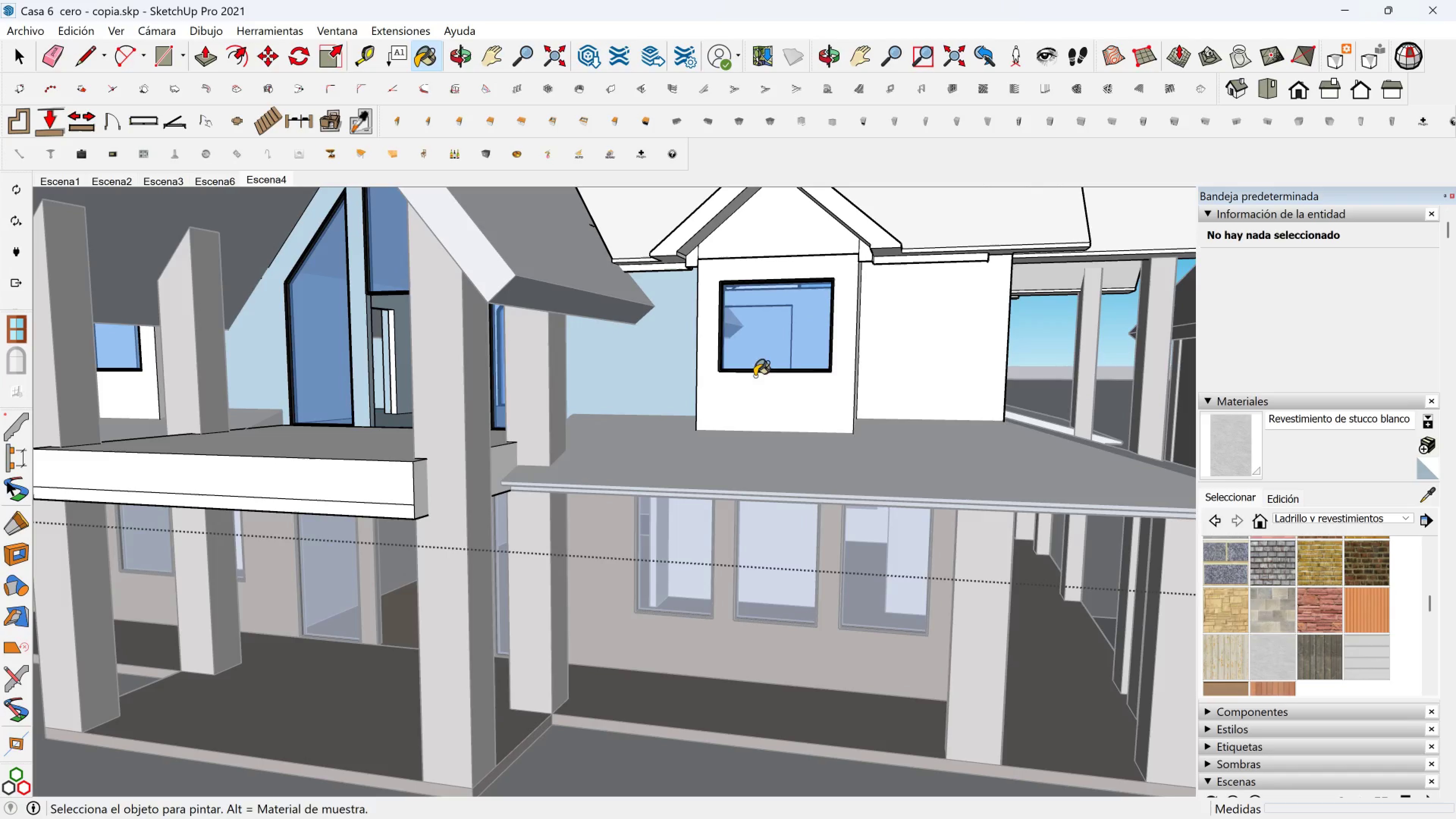 
hold_key(key=ControlLeft, duration=1.14)
 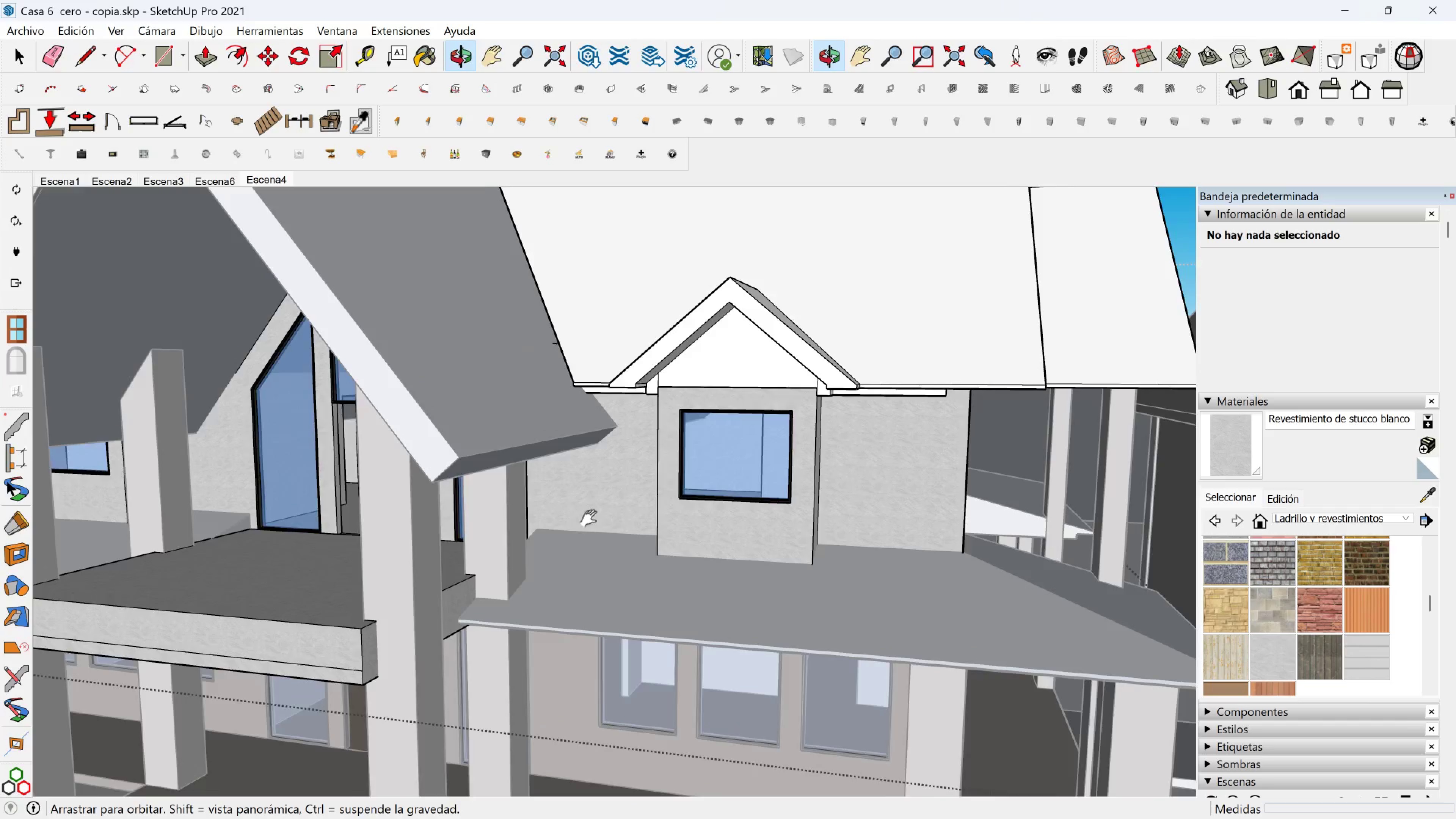 
key(Control+Shift+ShiftLeft)
 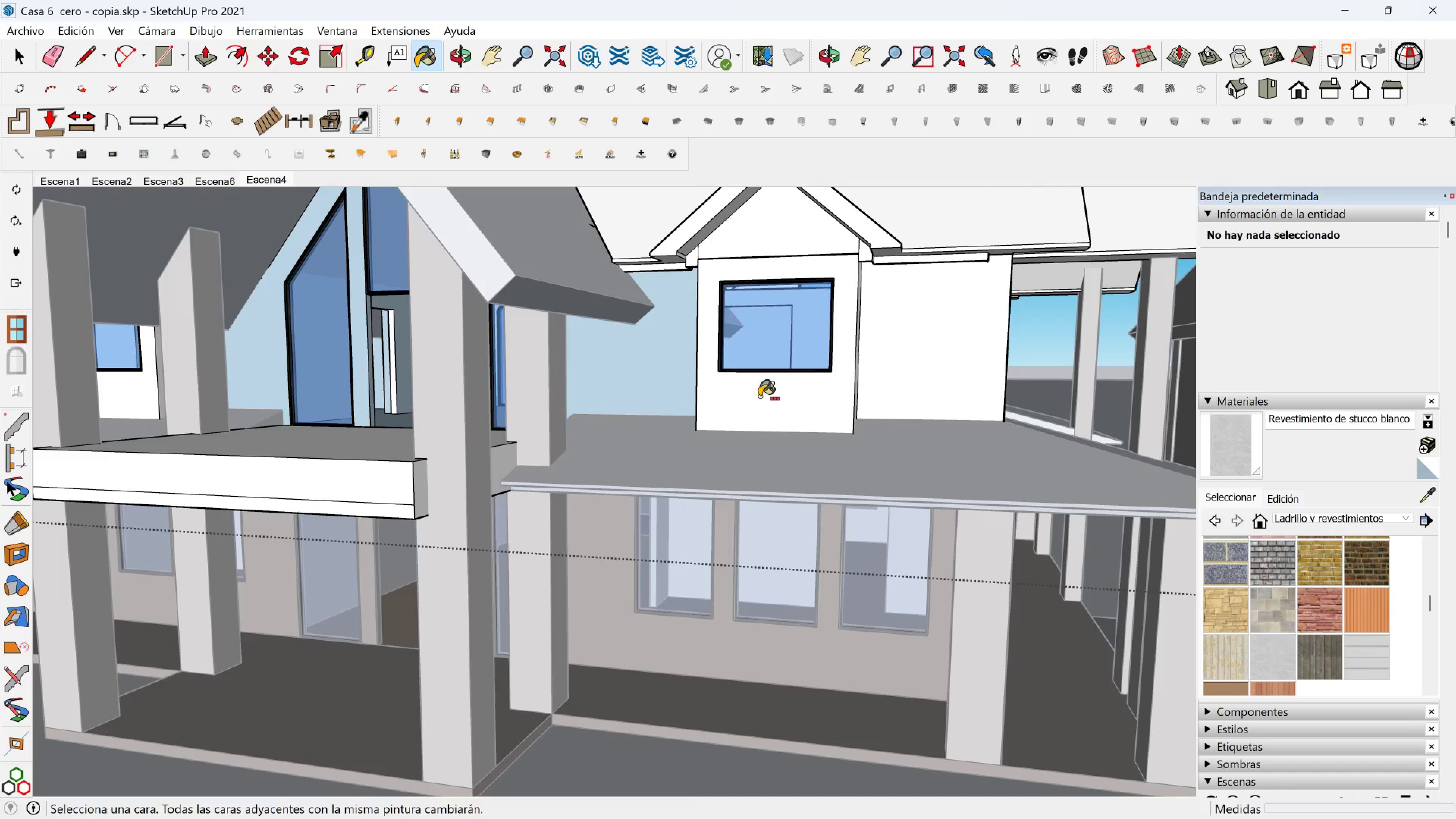 
left_click([761, 397])
 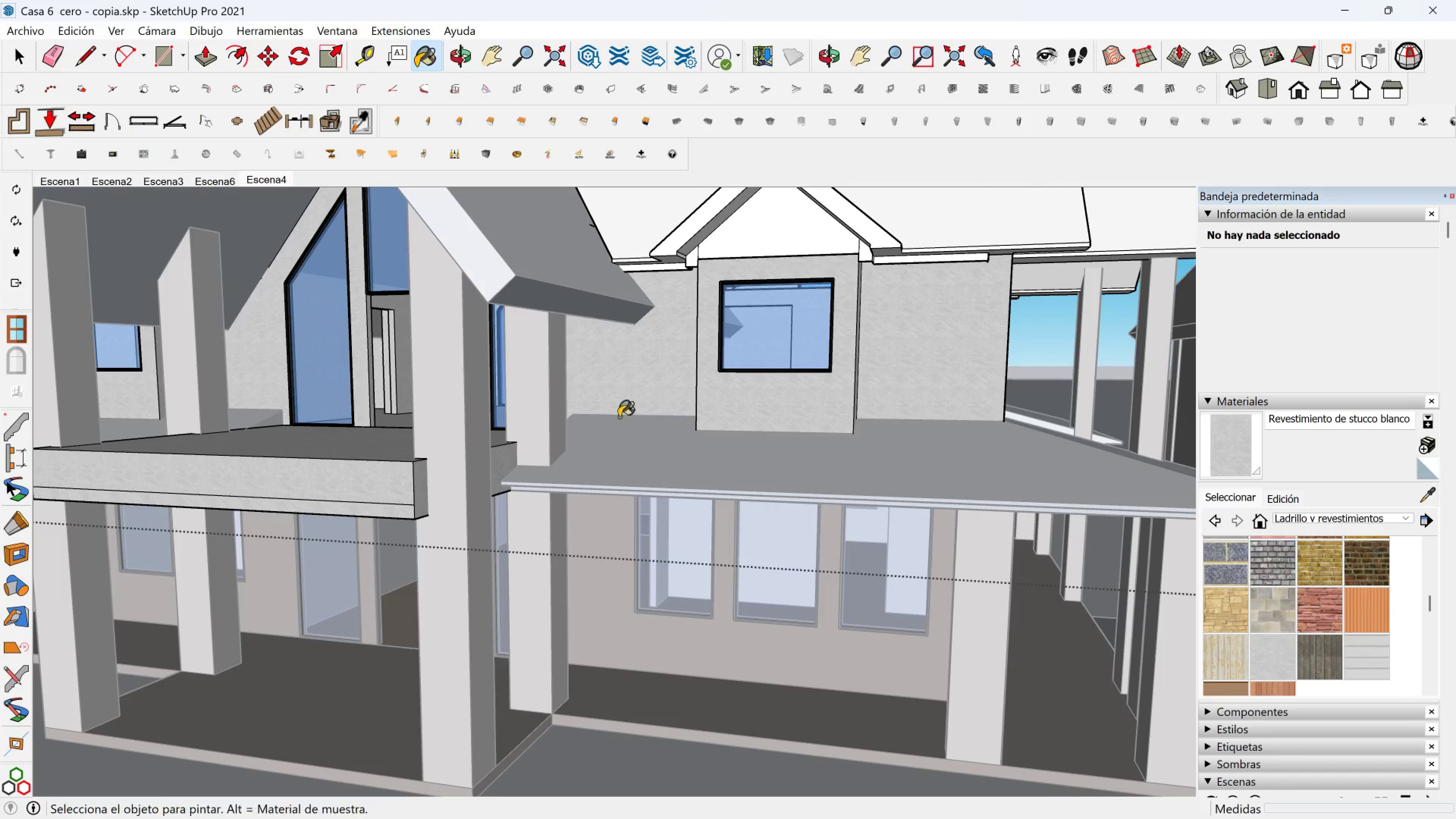 
hold_key(key=ShiftLeft, duration=0.33)
 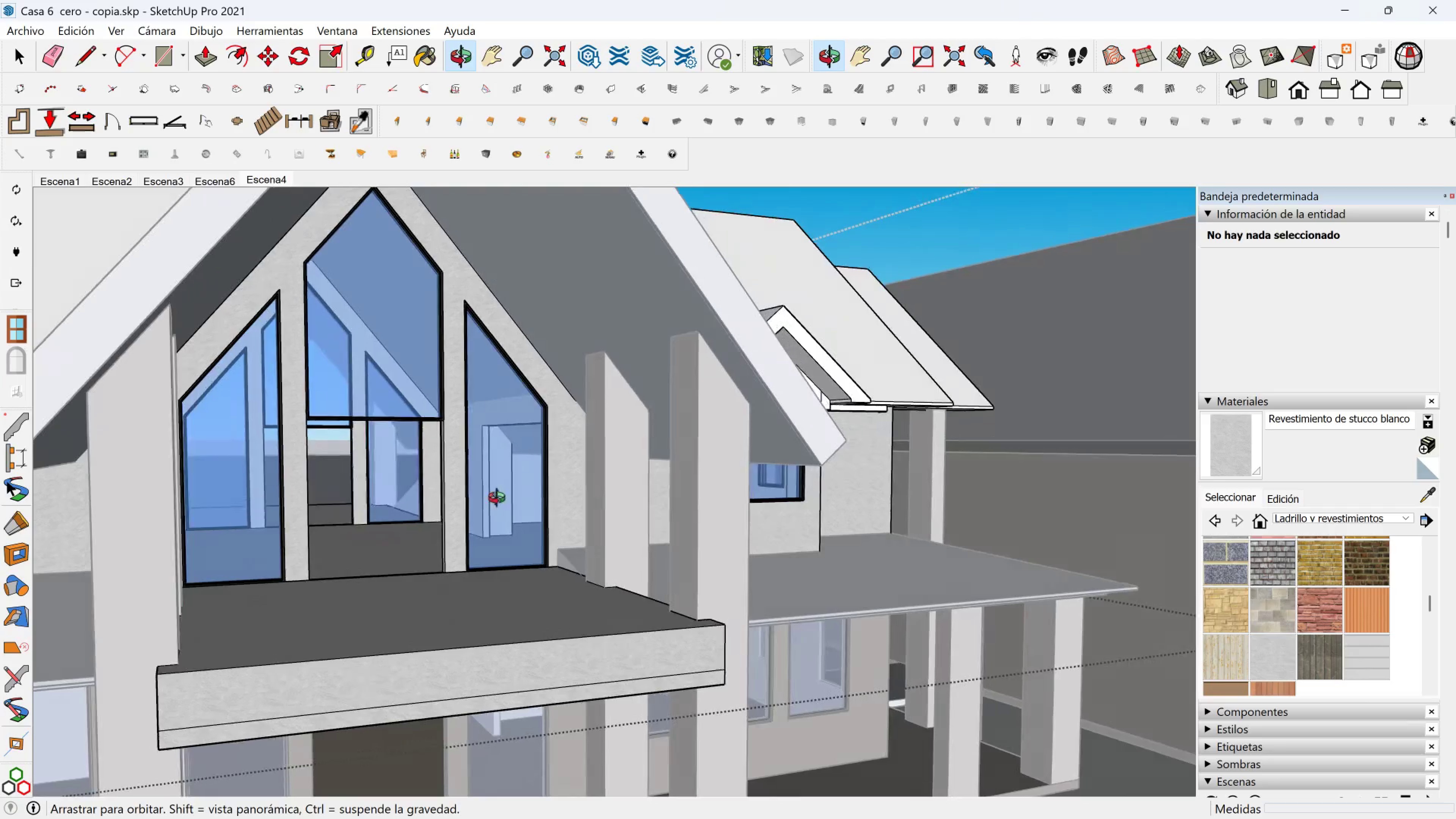 
hold_key(key=ShiftLeft, duration=0.47)
 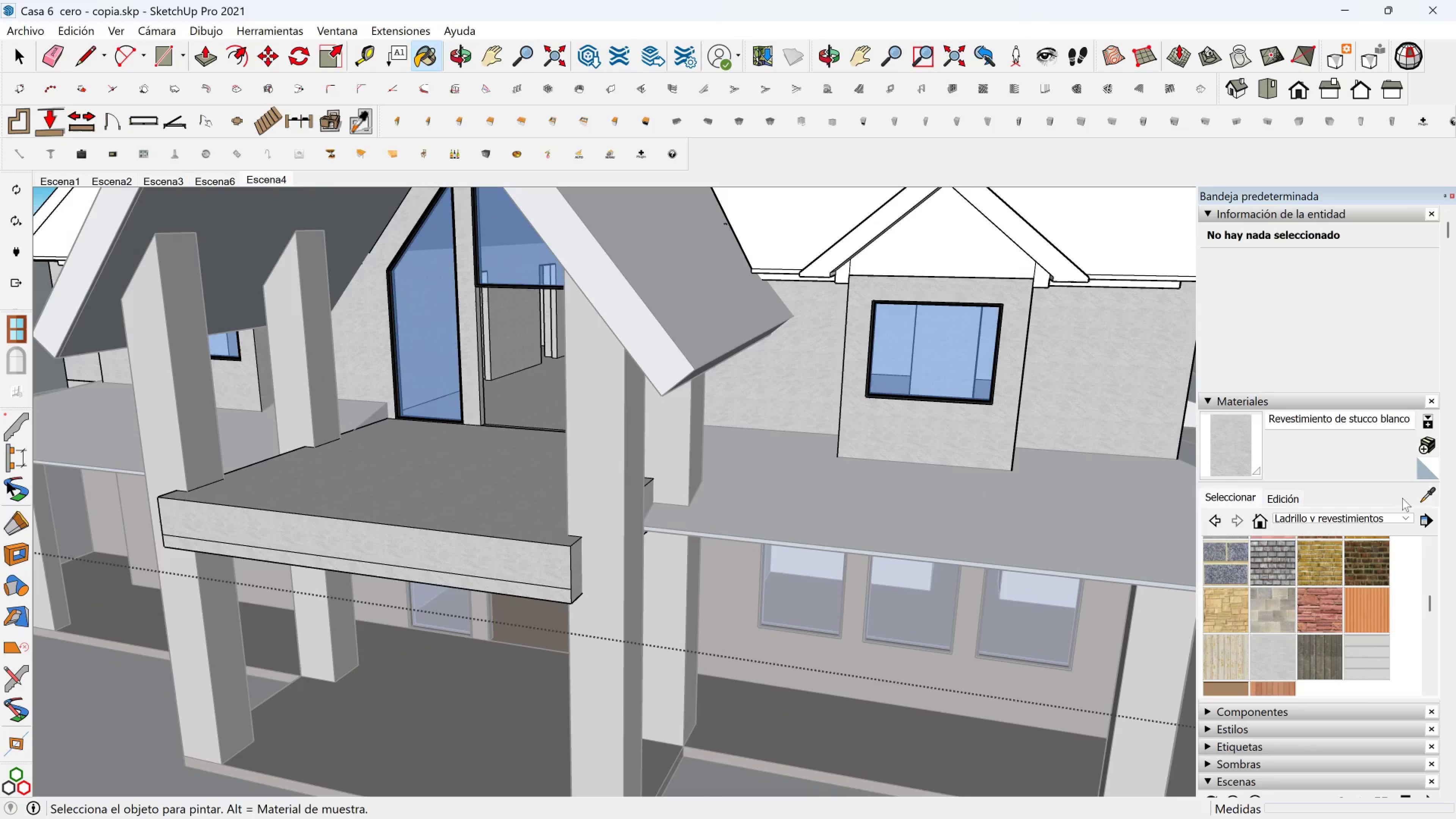 
left_click([1423, 494])
 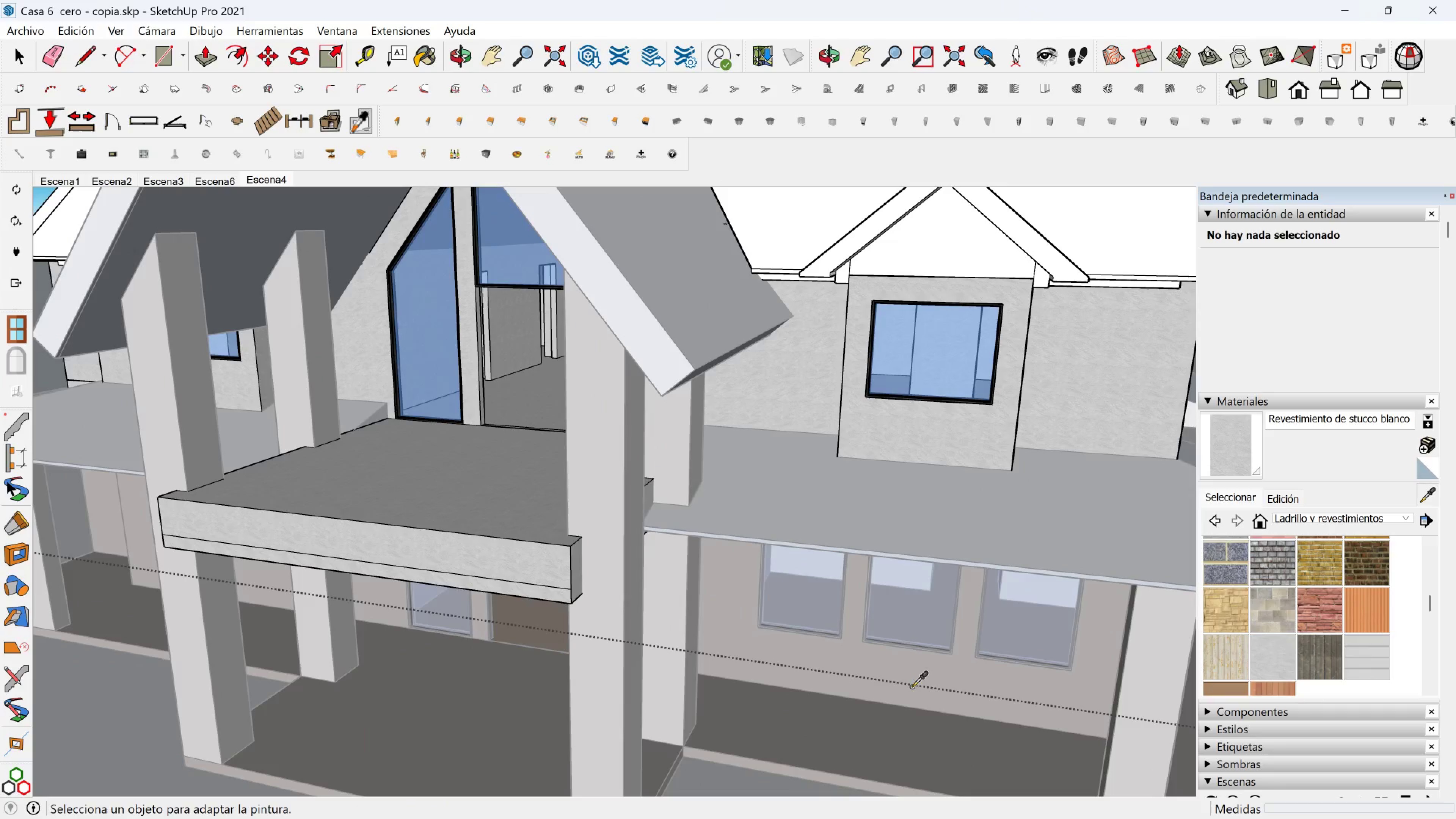 
left_click_drag(start_coordinate=[921, 679], to_coordinate=[921, 676])
 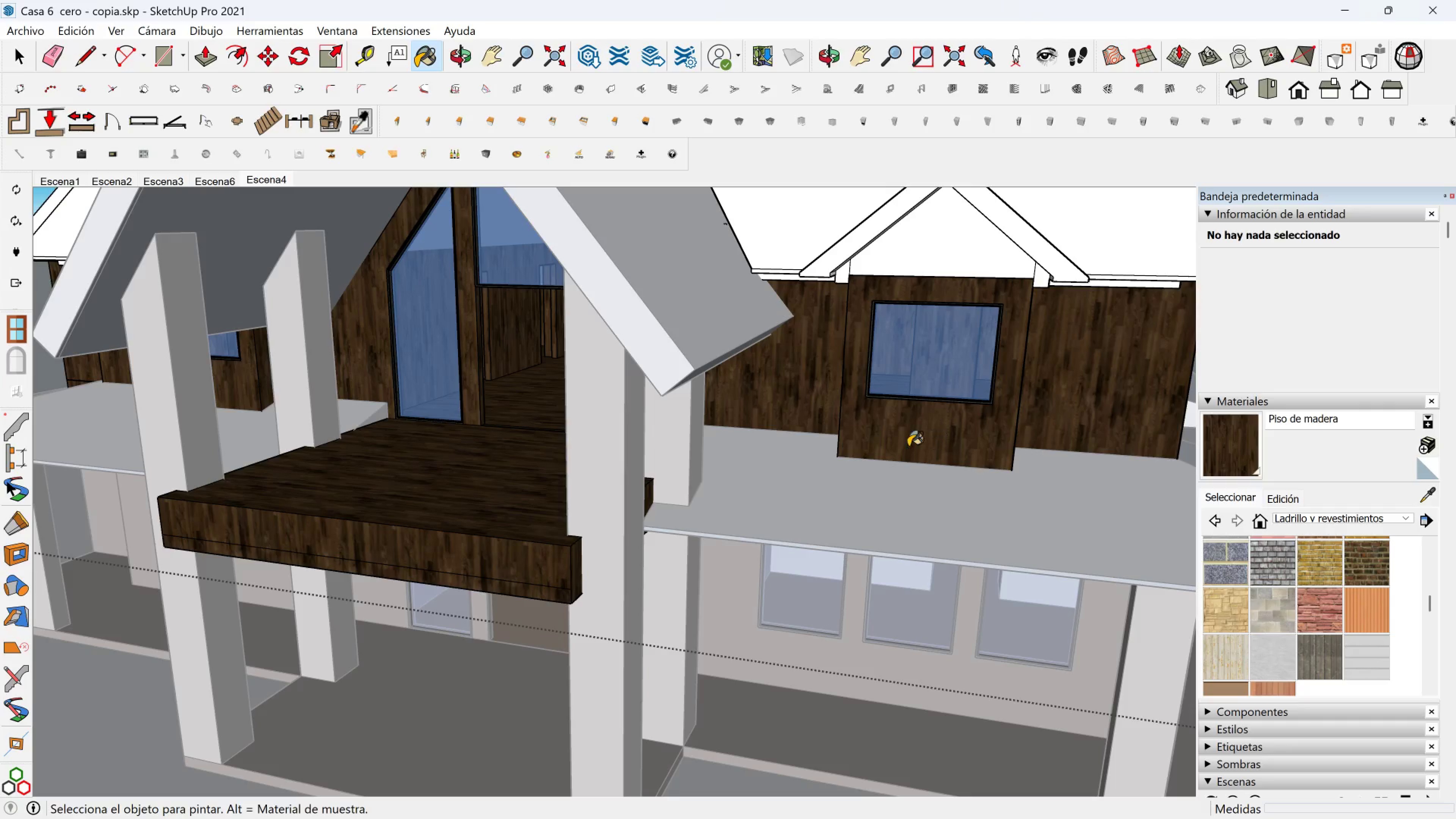 
key(Control+Z)
 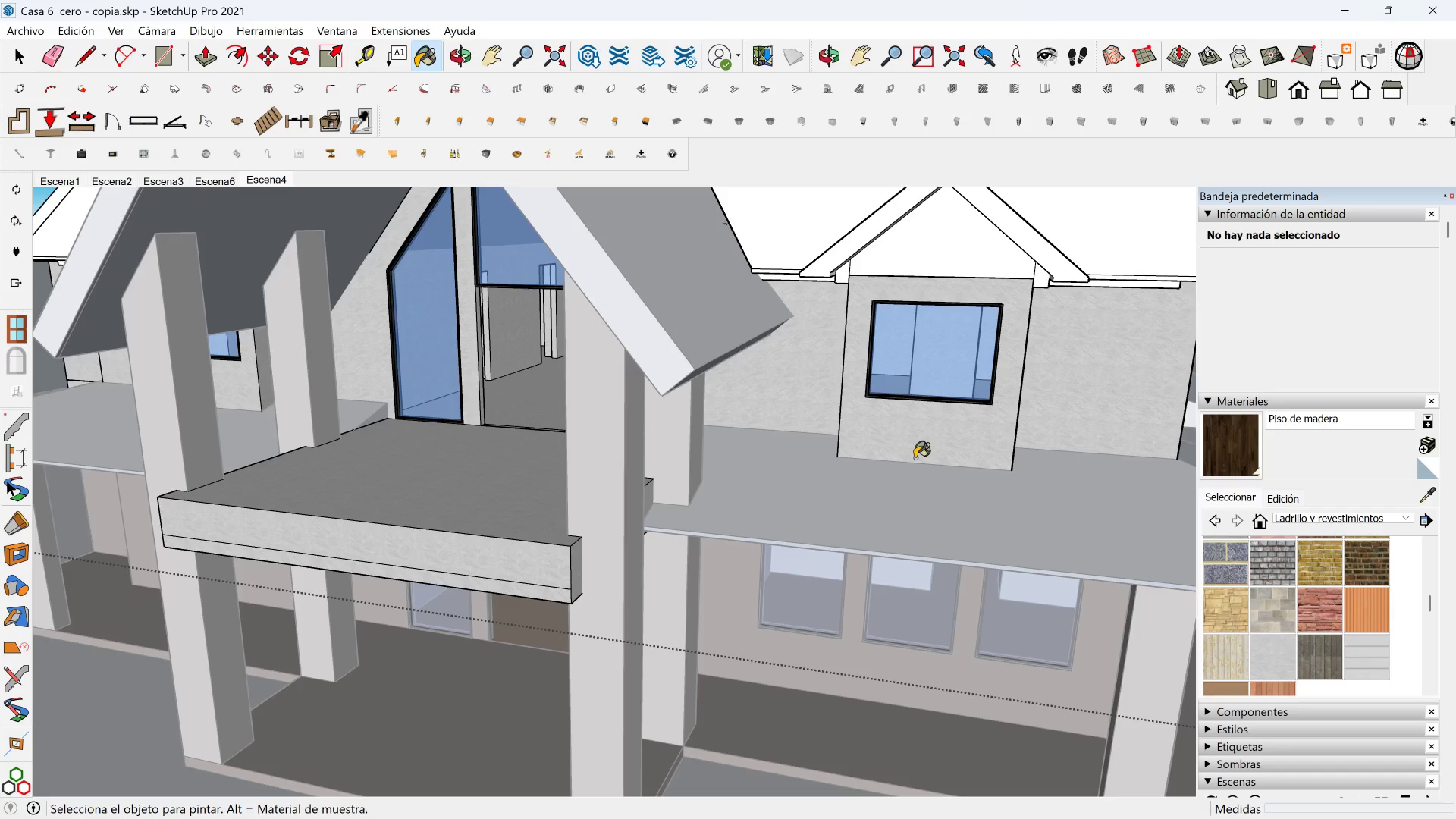 
key(Space)
 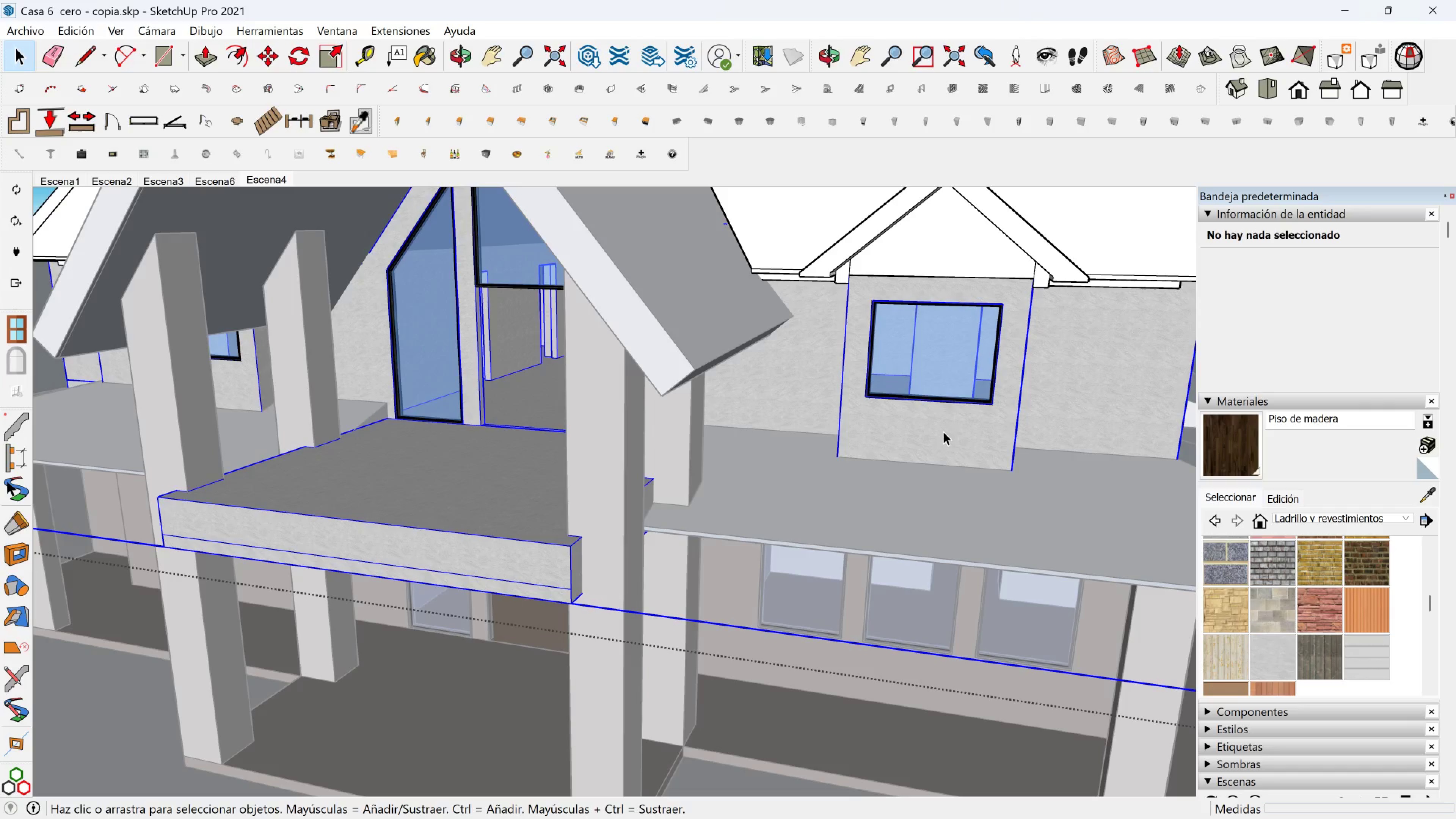 
double_click([943, 431])
 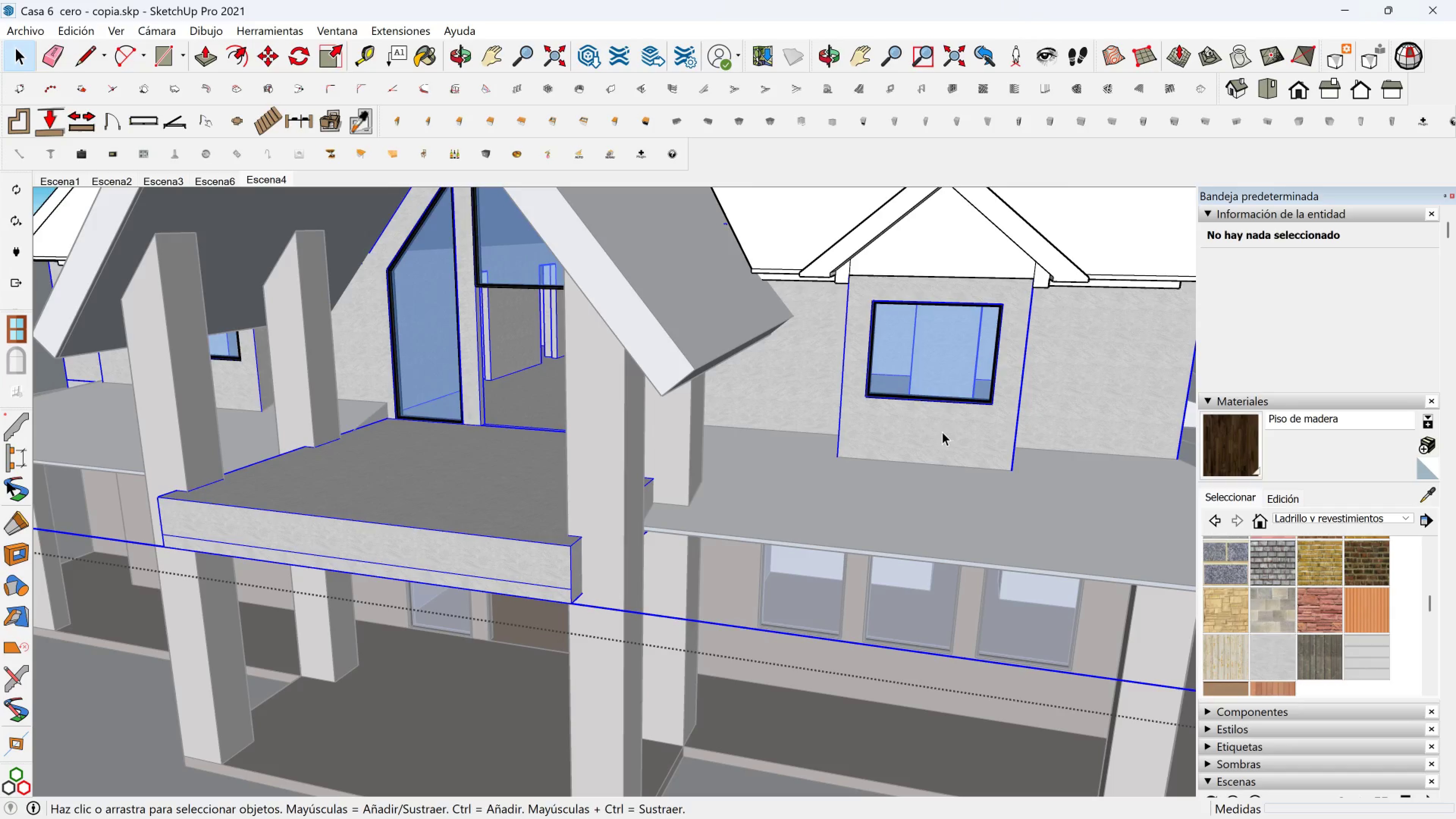 
left_click_drag(start_coordinate=[943, 431], to_coordinate=[940, 432])
 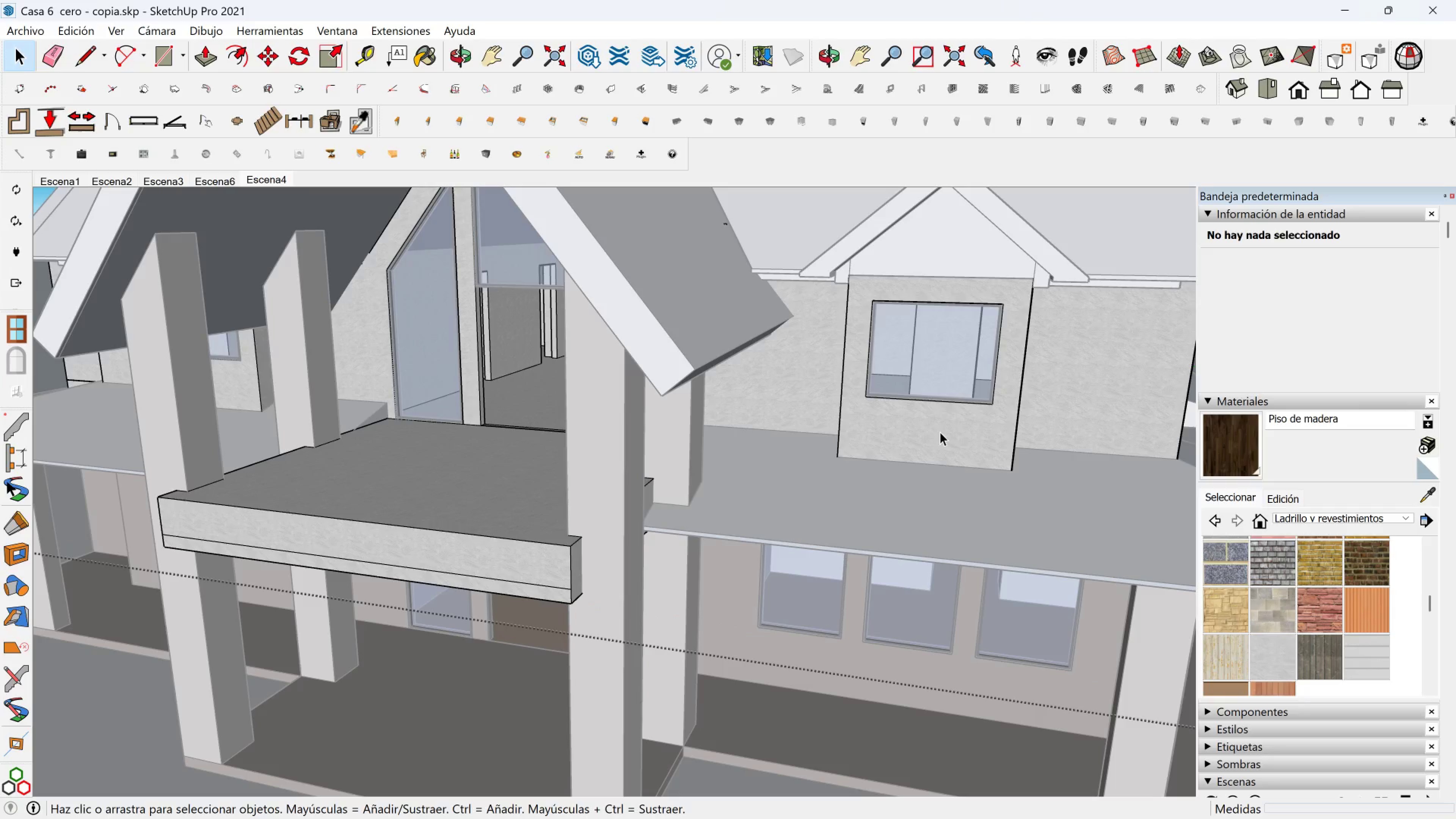 
triple_click([940, 432])
 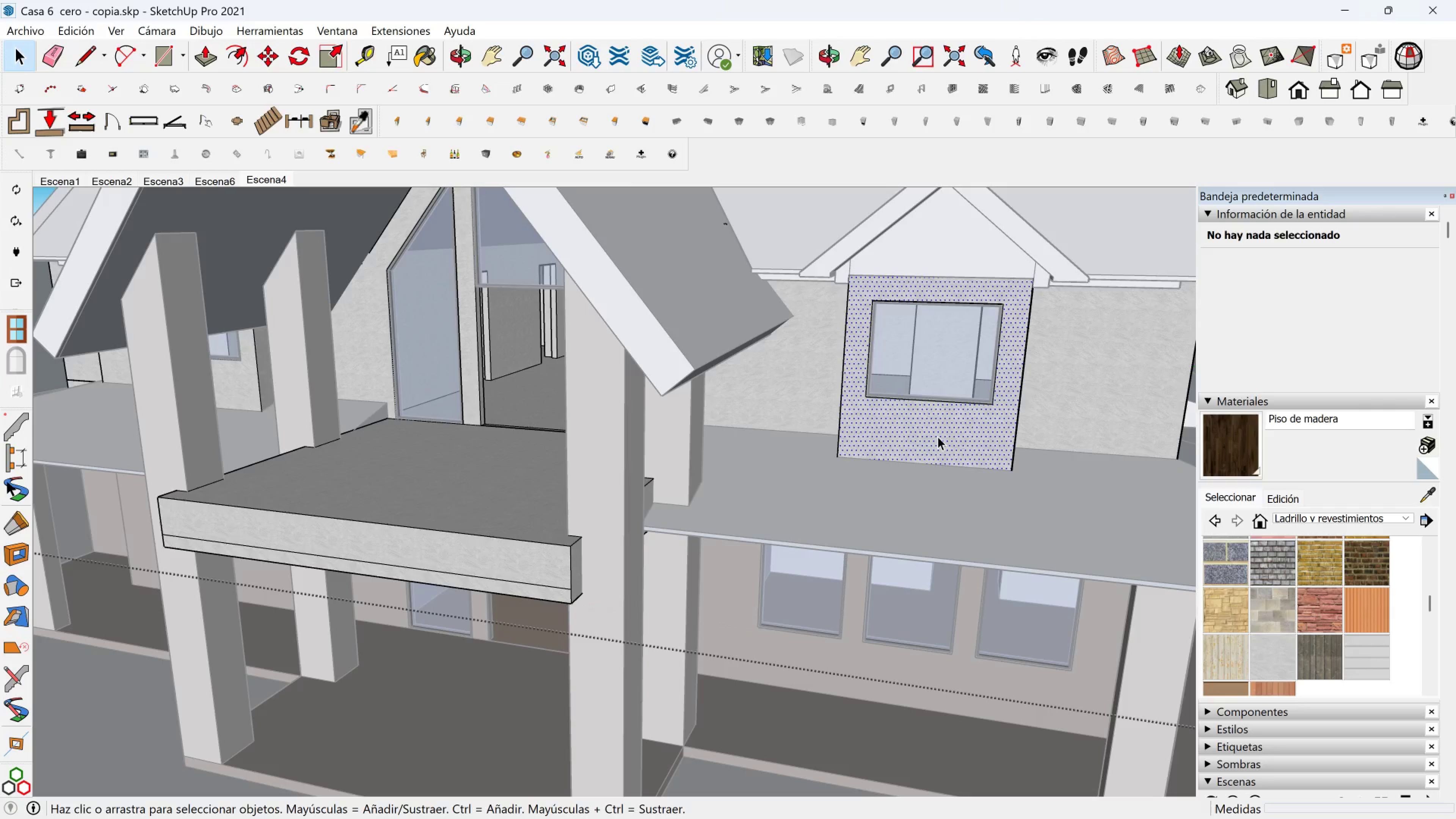 
triple_click([938, 436])
 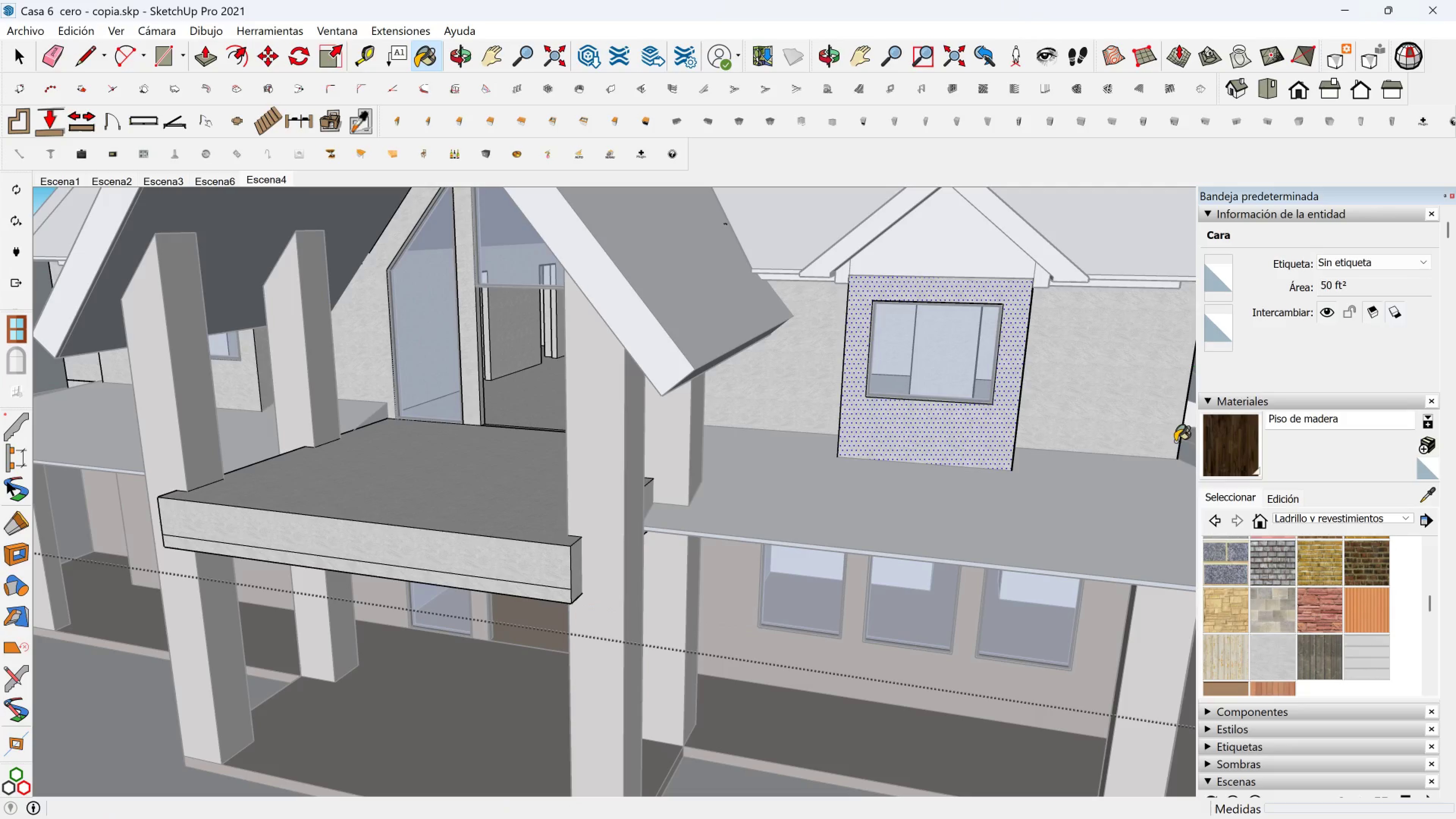 
double_click([979, 440])
 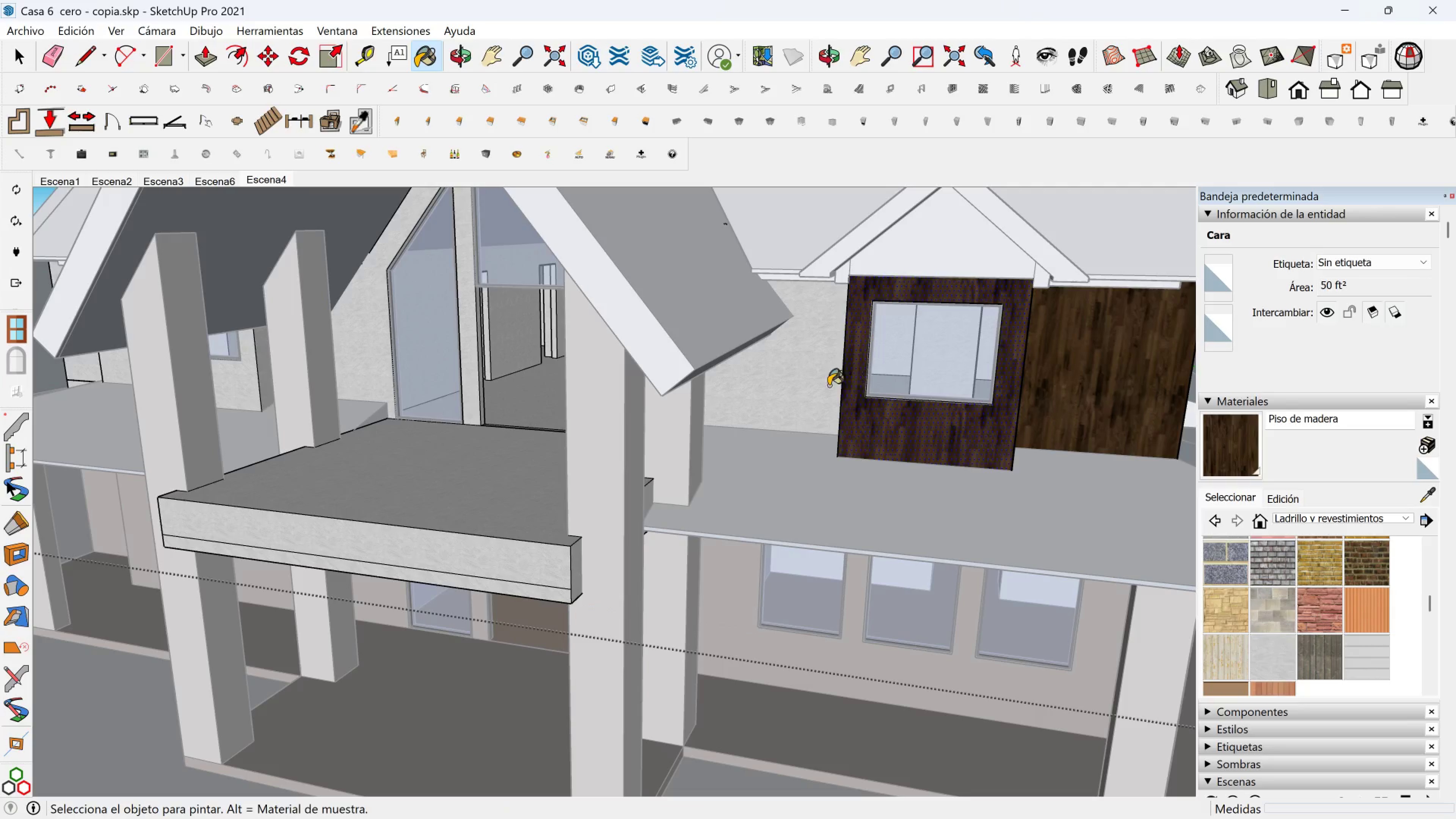 
left_click([809, 389])
 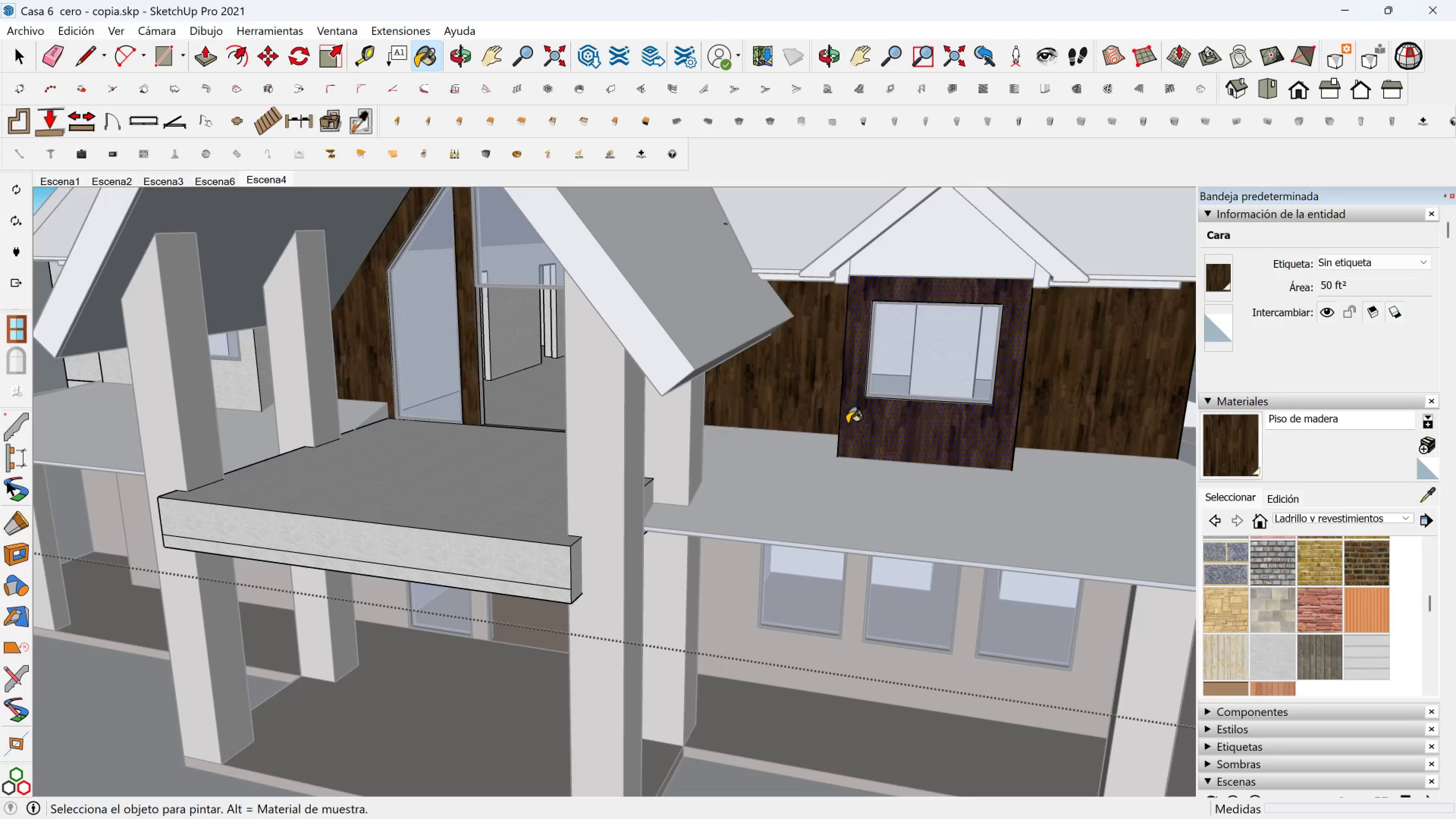 
hold_key(key=ShiftLeft, duration=0.4)
 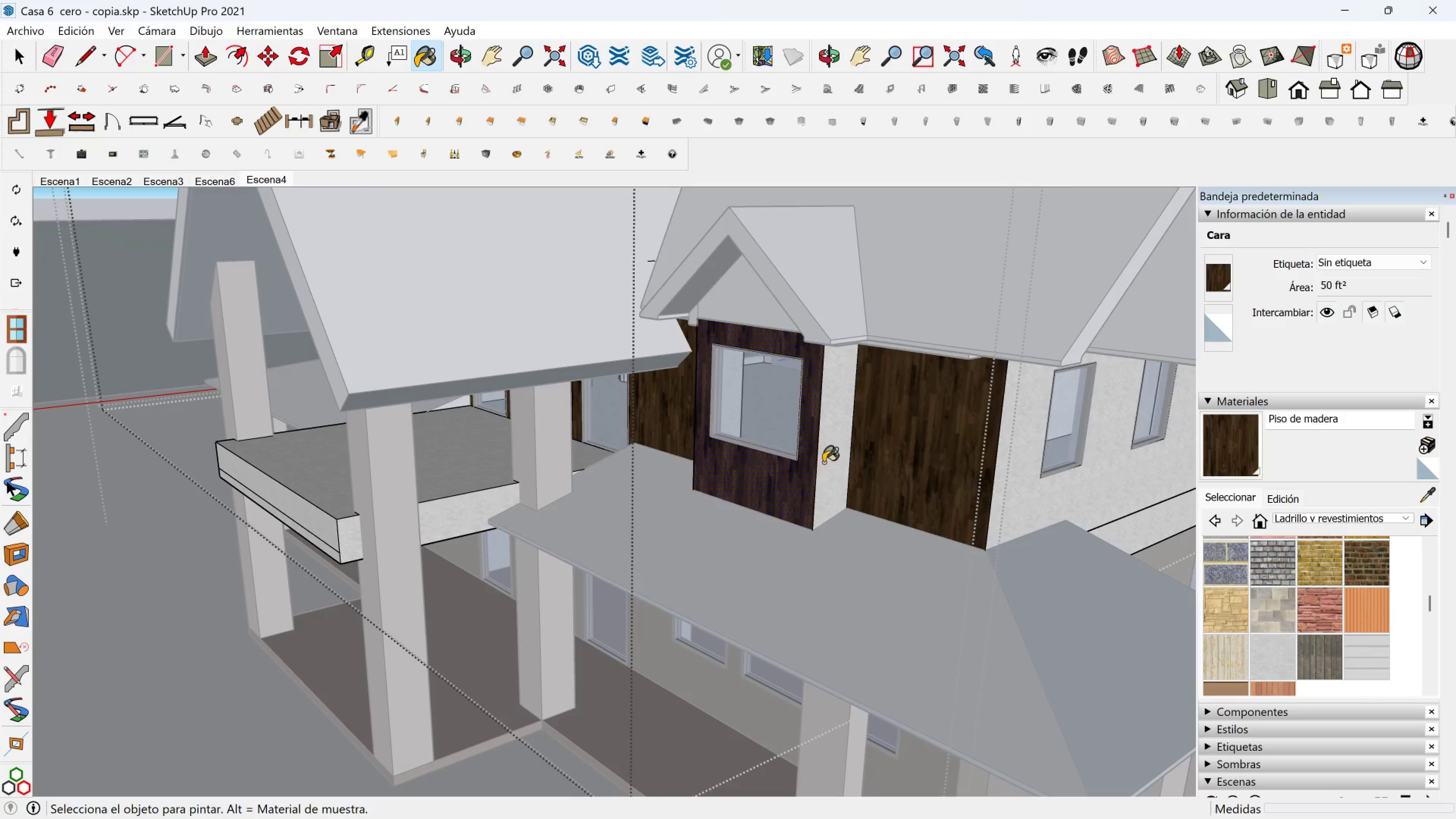 
left_click_drag(start_coordinate=[839, 452], to_coordinate=[837, 452])
 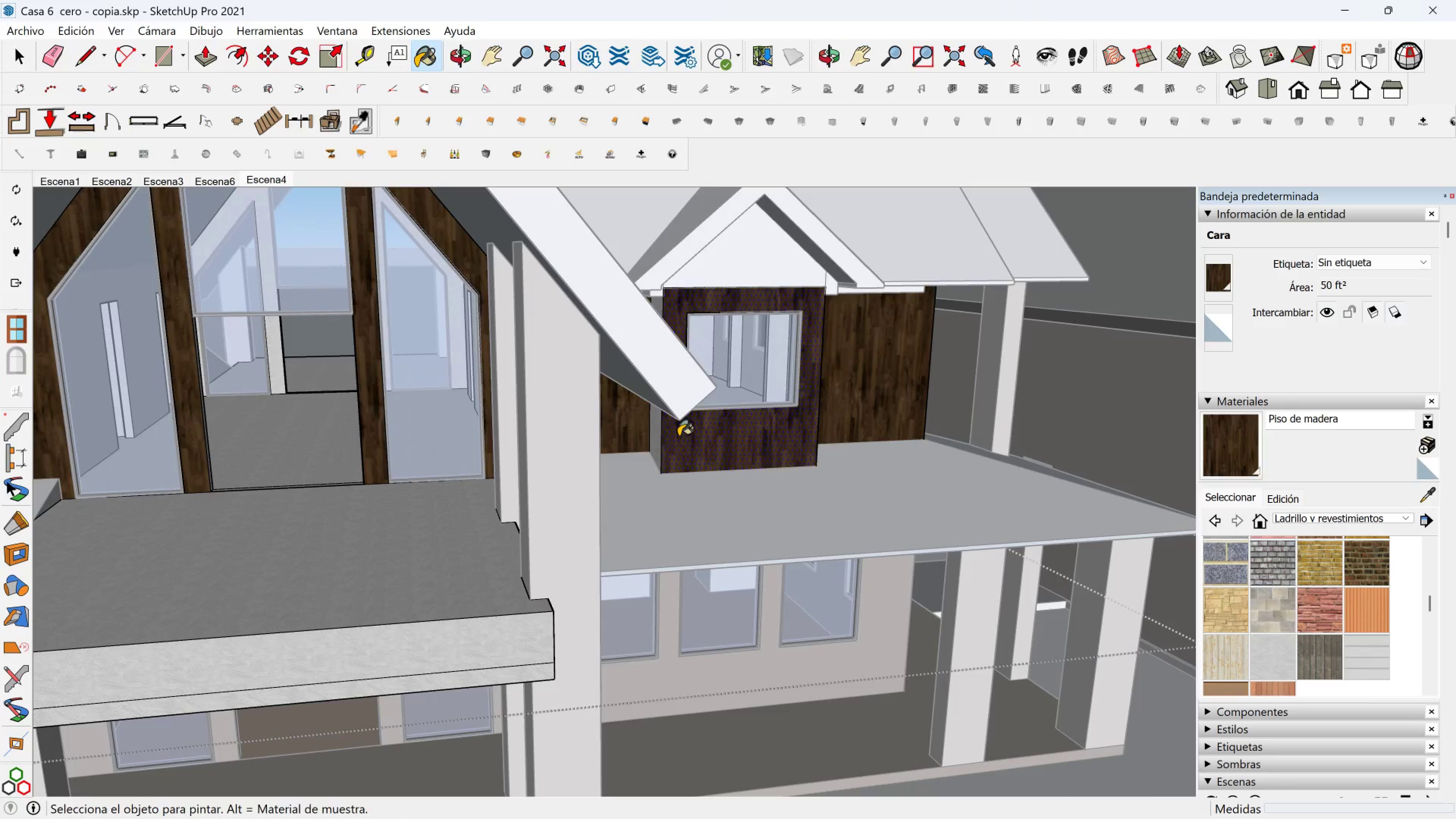 
left_click([655, 439])
 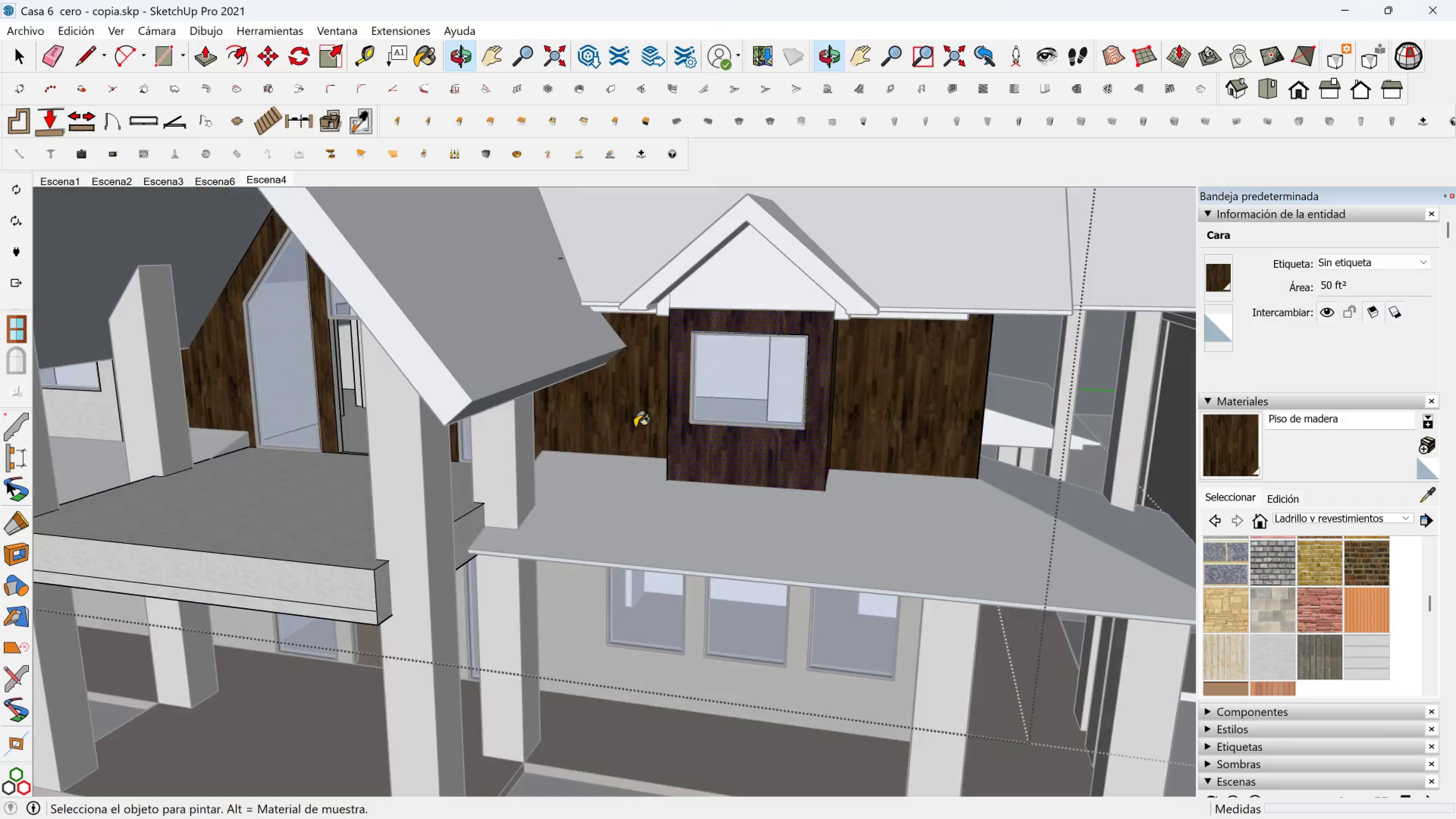 
key(Shift+ShiftLeft)
 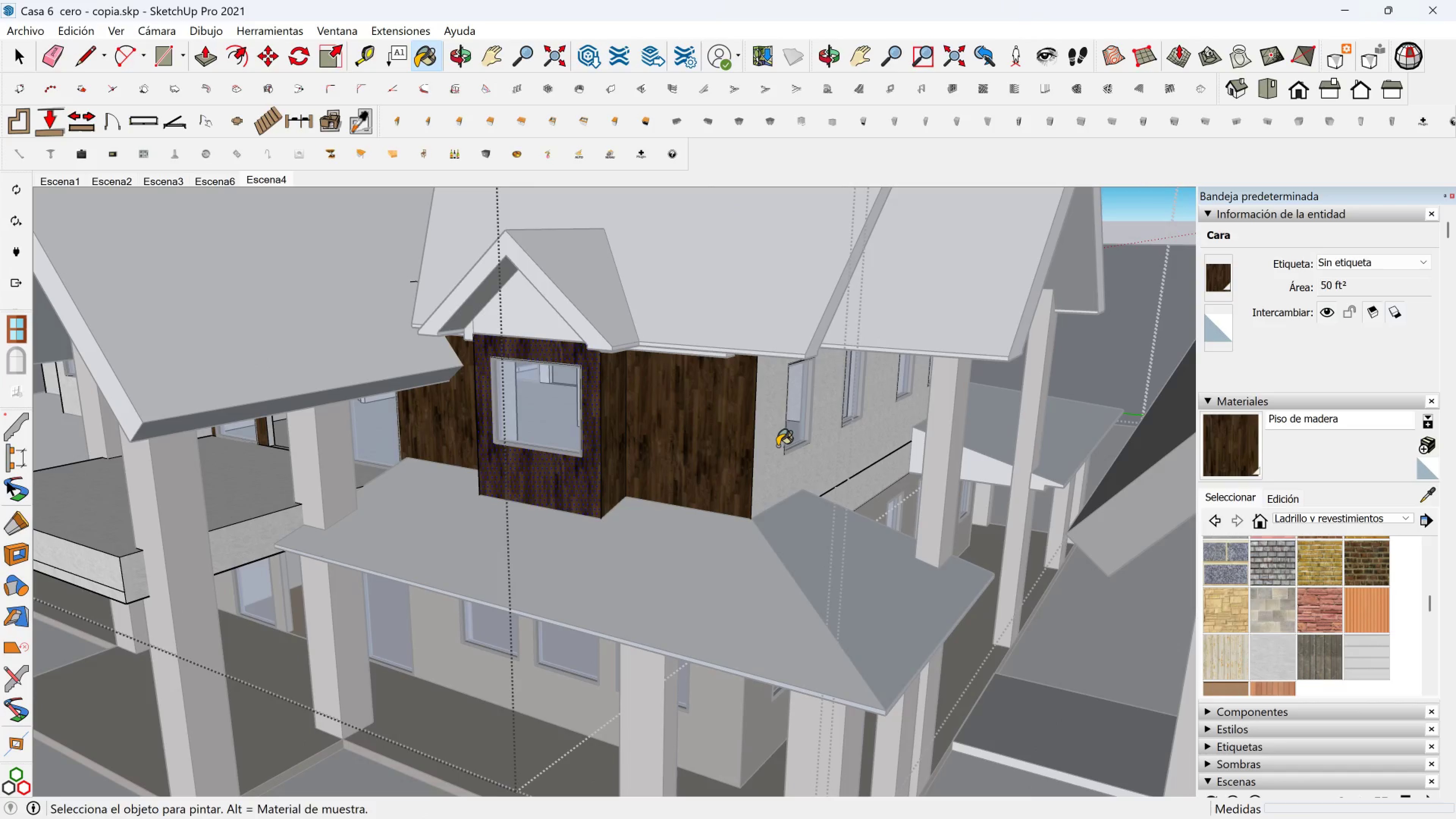 
left_click([775, 447])
 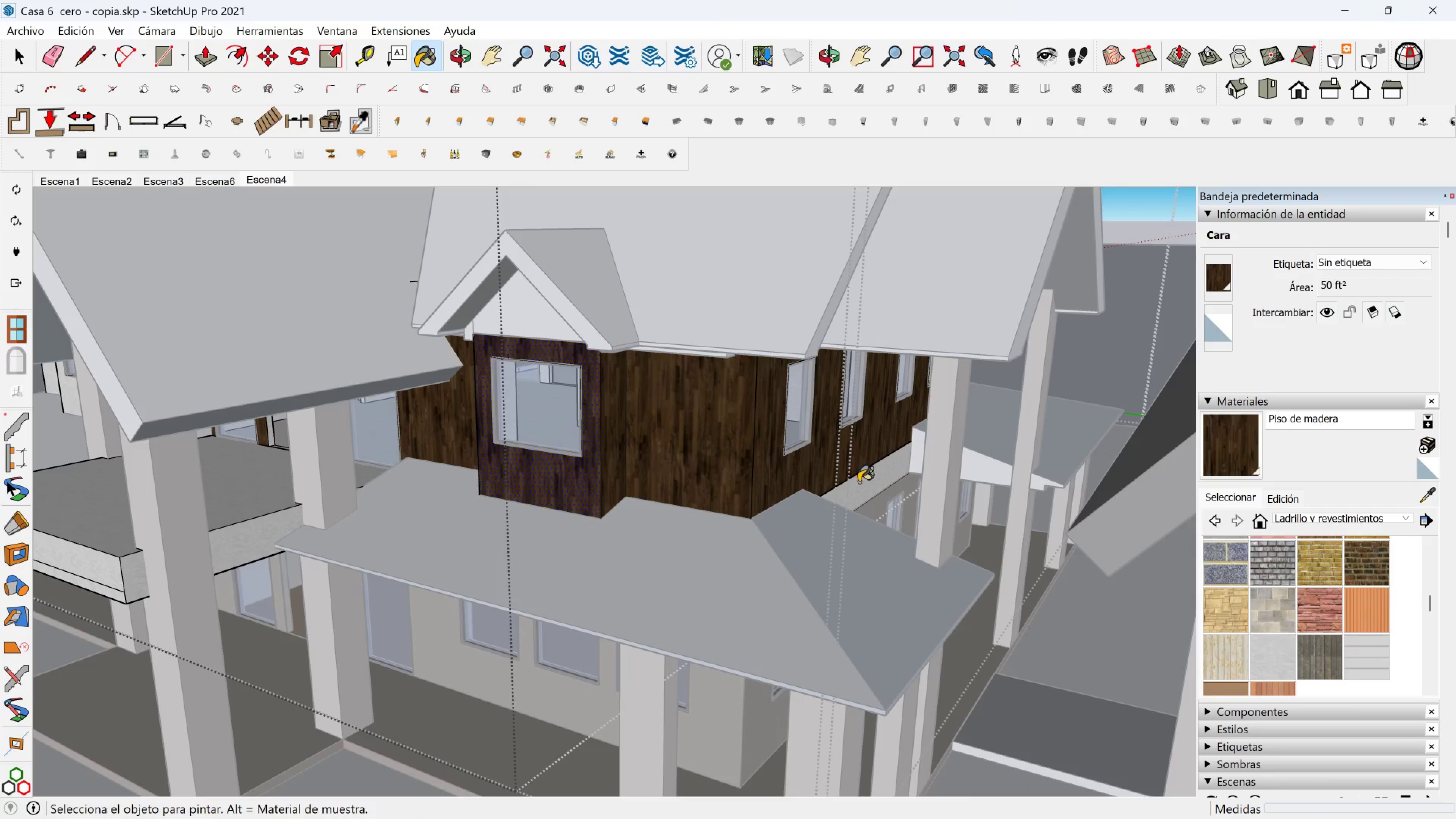 
left_click([861, 482])
 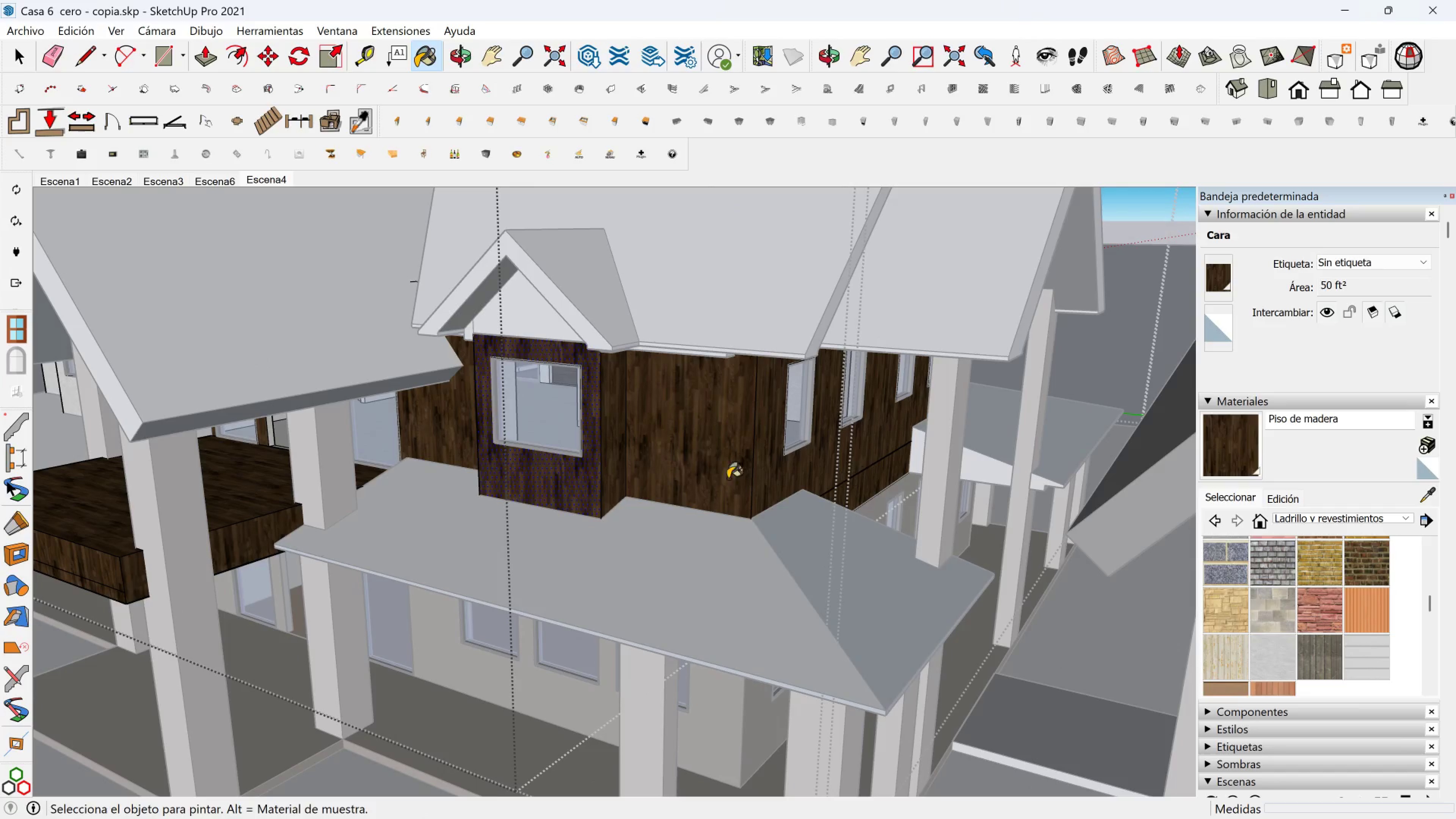 
hold_key(key=ShiftLeft, duration=0.47)
 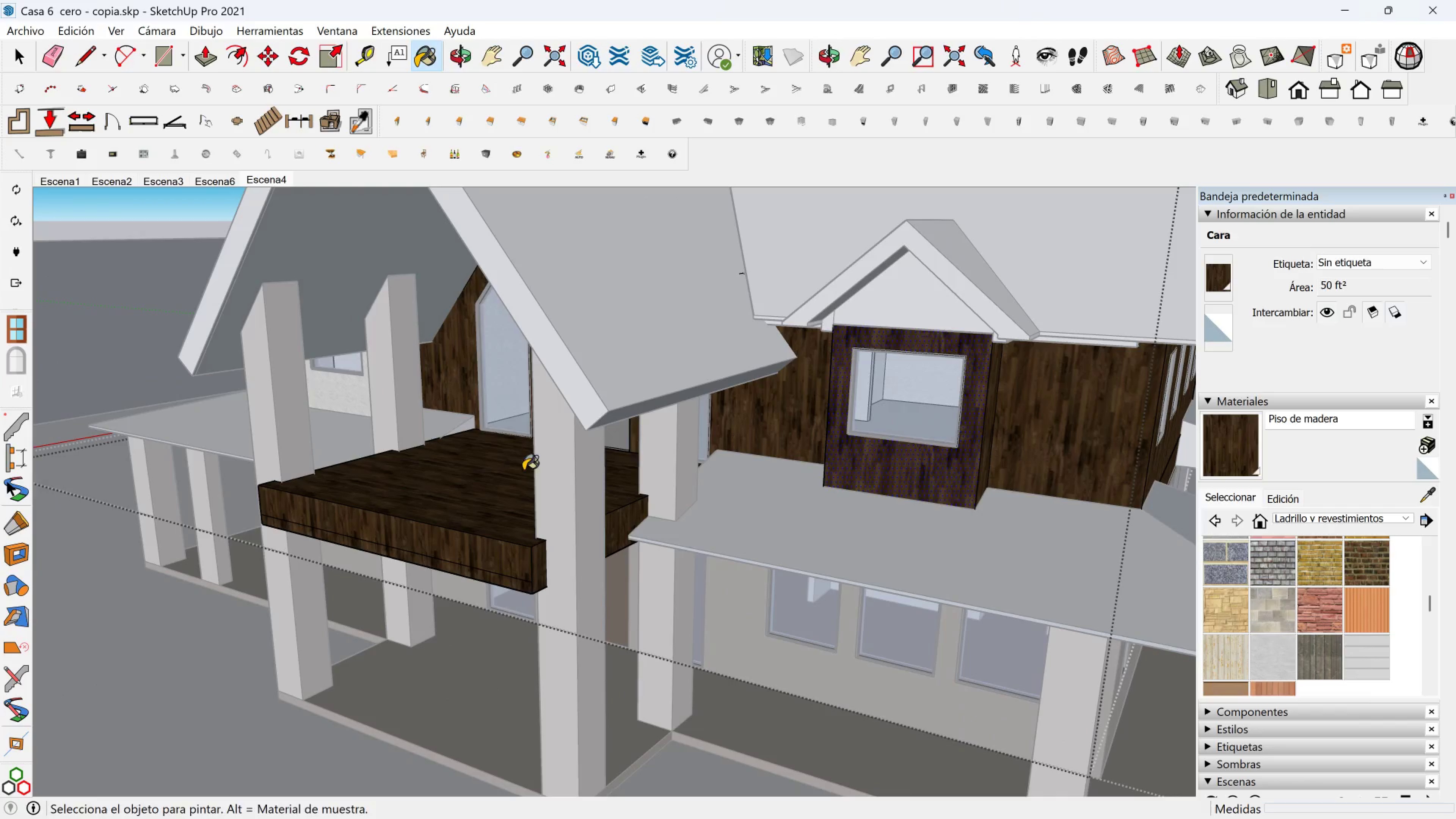 
key(Shift+ShiftLeft)
 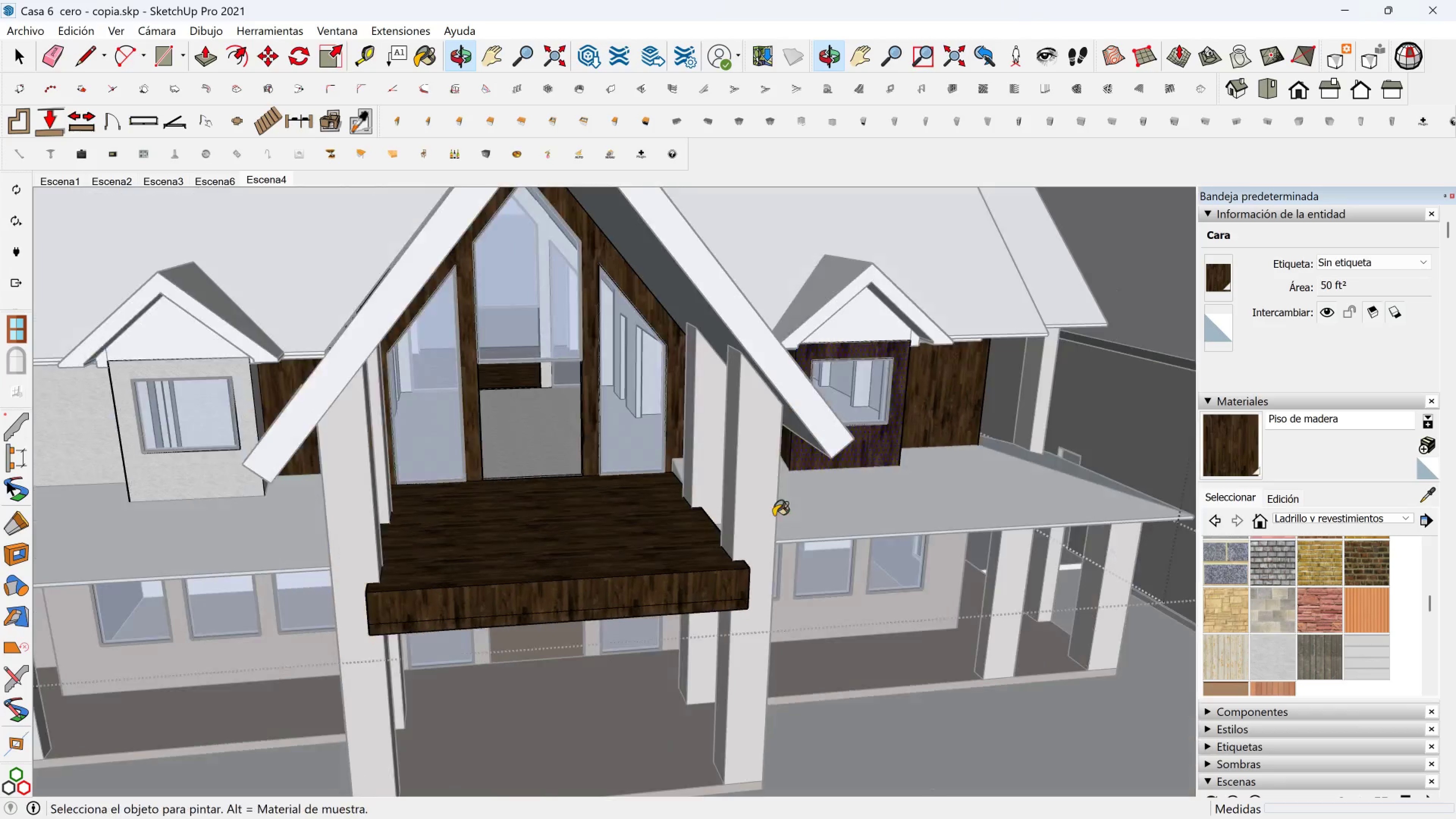 
key(Shift+ShiftLeft)
 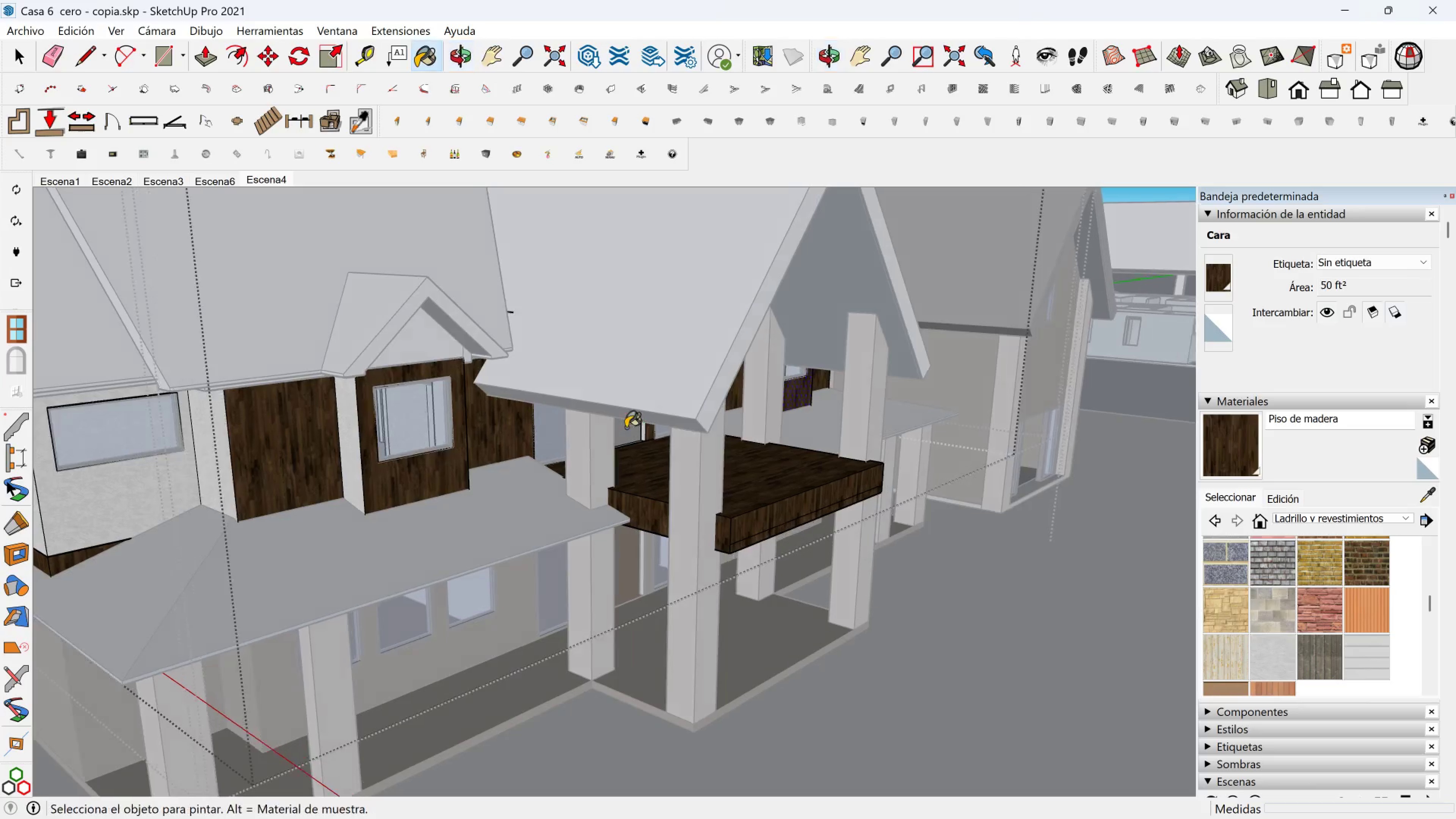 
left_click([349, 458])
 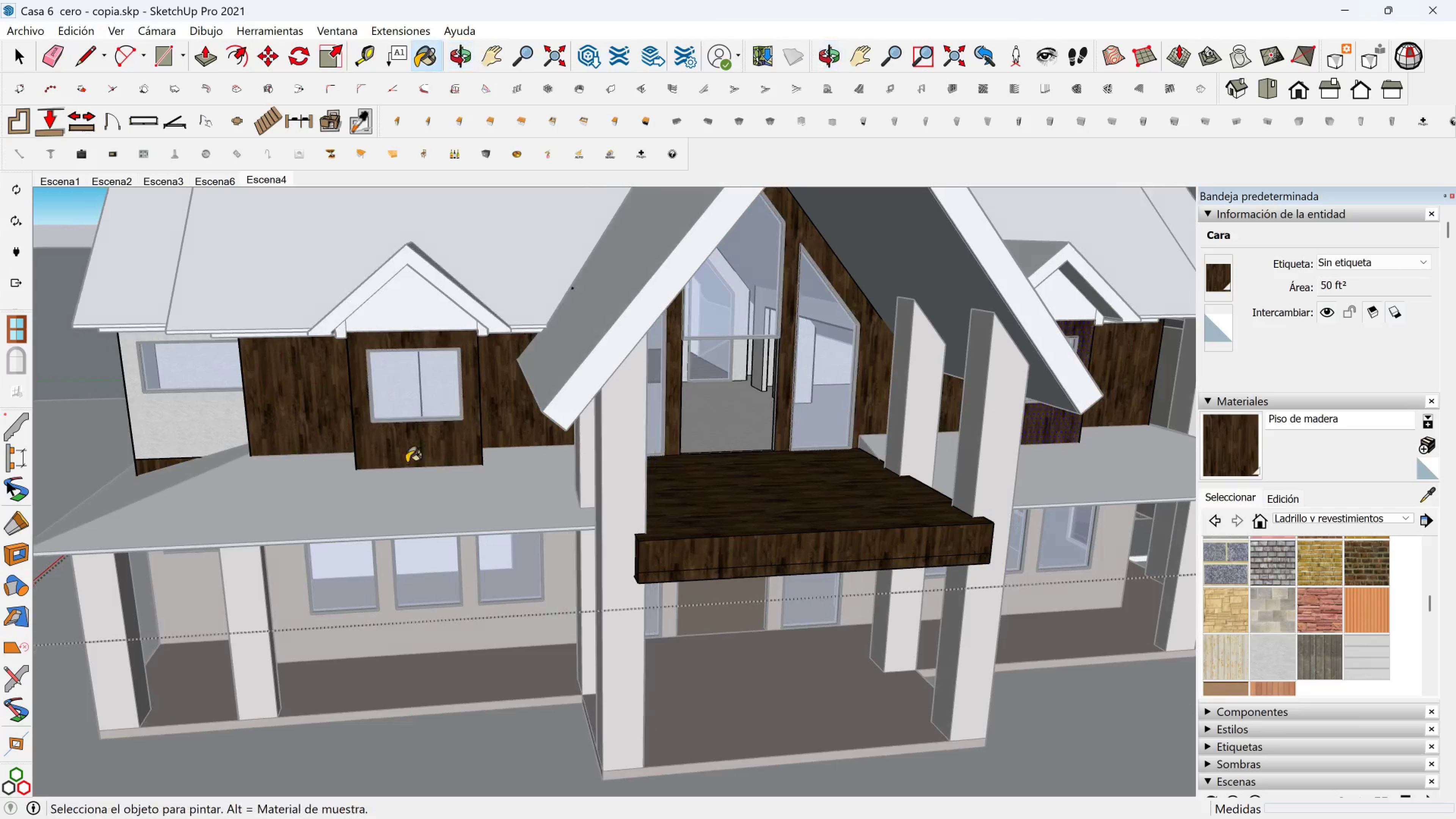 
scroll: coordinate [474, 426], scroll_direction: up, amount: 5.0
 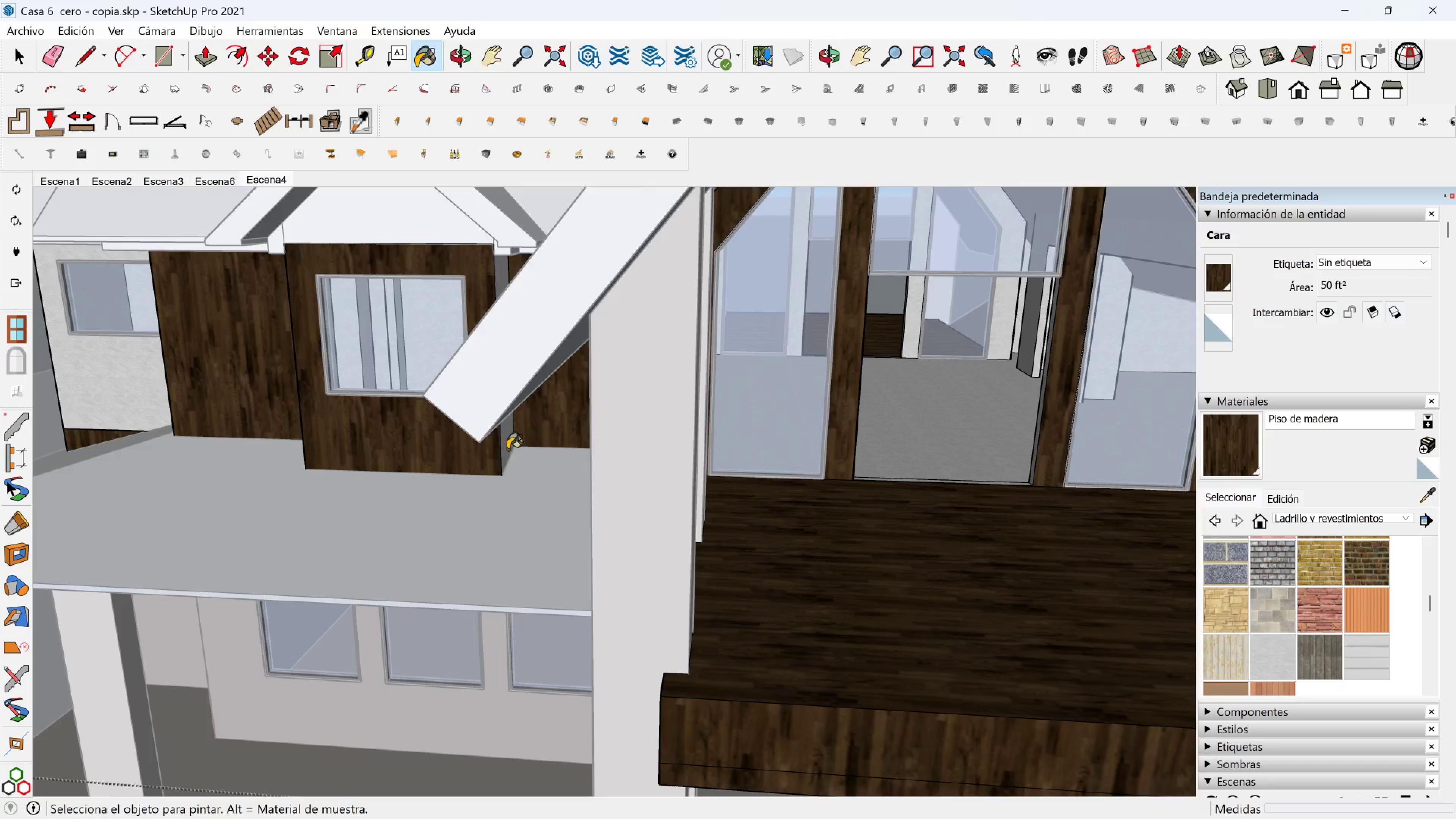 
hold_key(key=ShiftLeft, duration=0.47)
 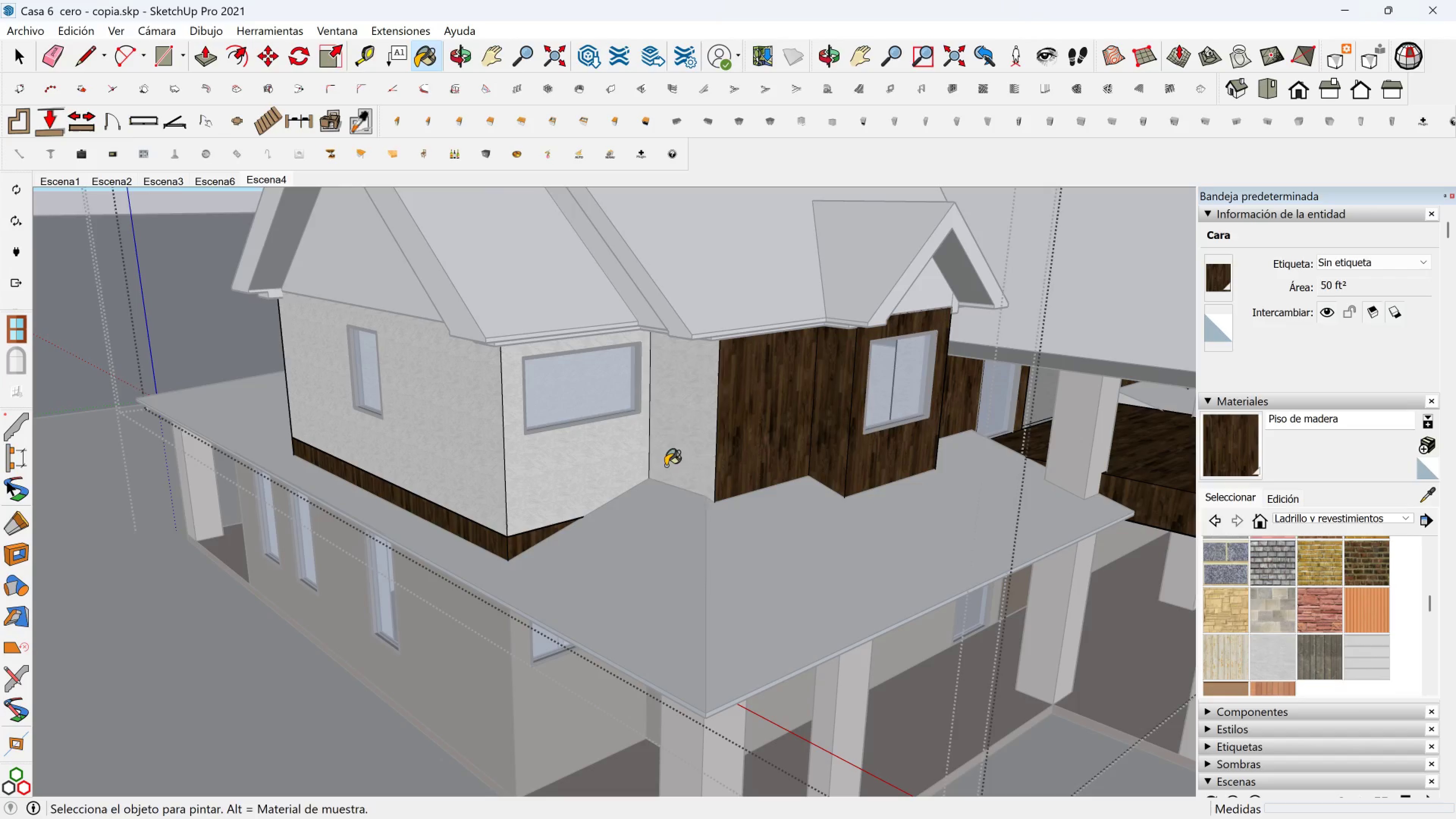 
double_click([612, 471])
 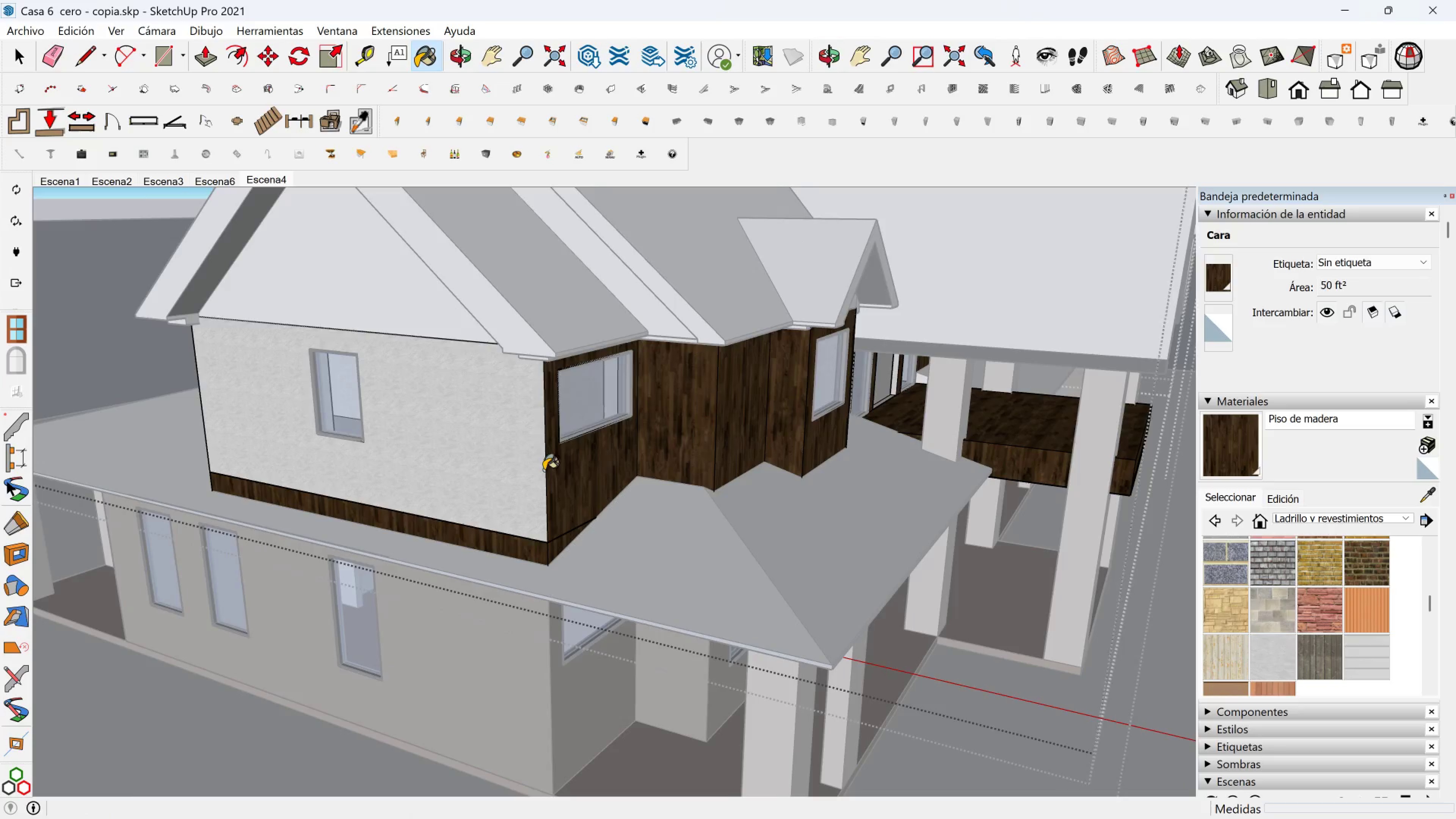 
left_click([498, 469])
 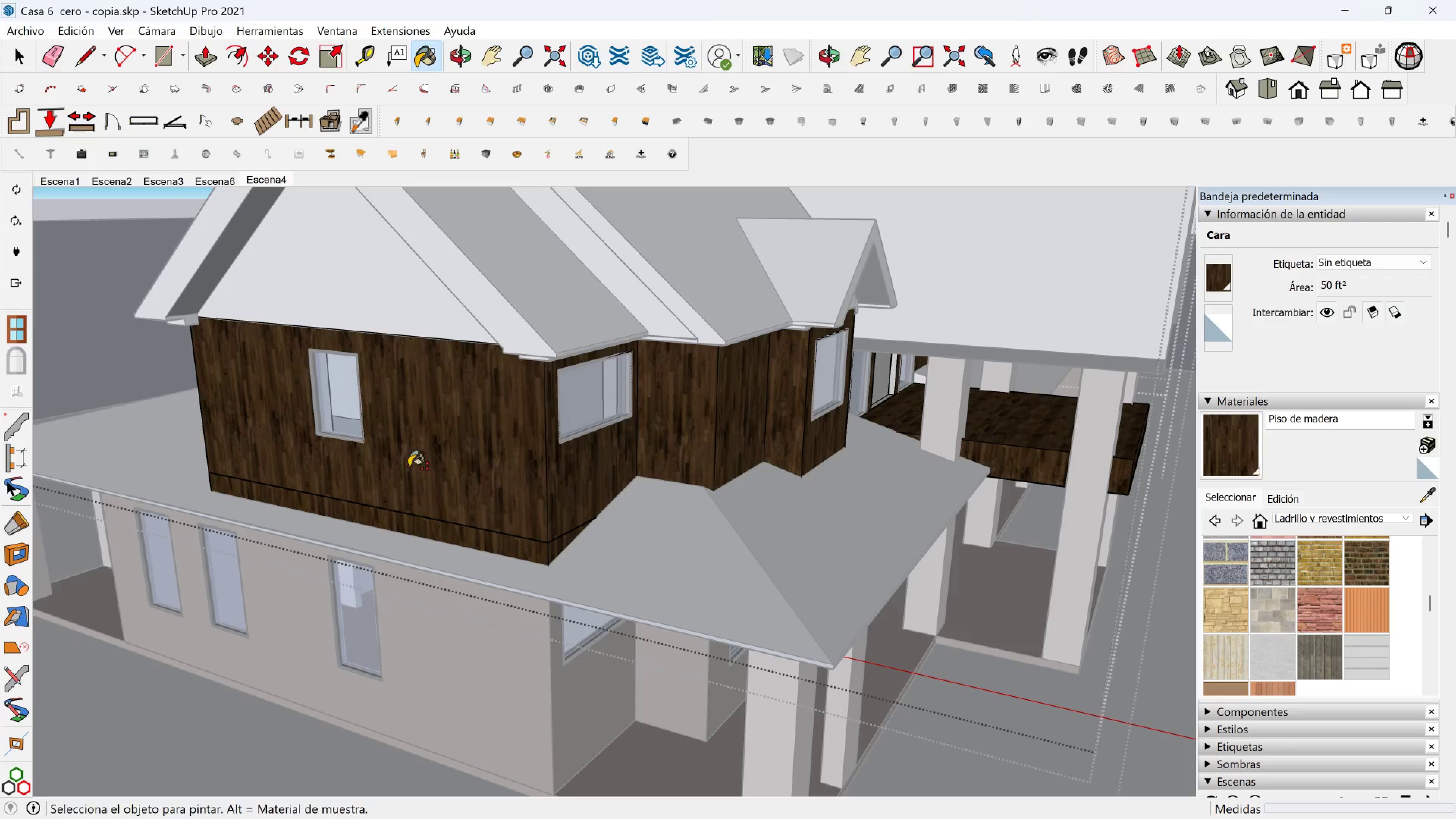 
key(Shift+ShiftLeft)
 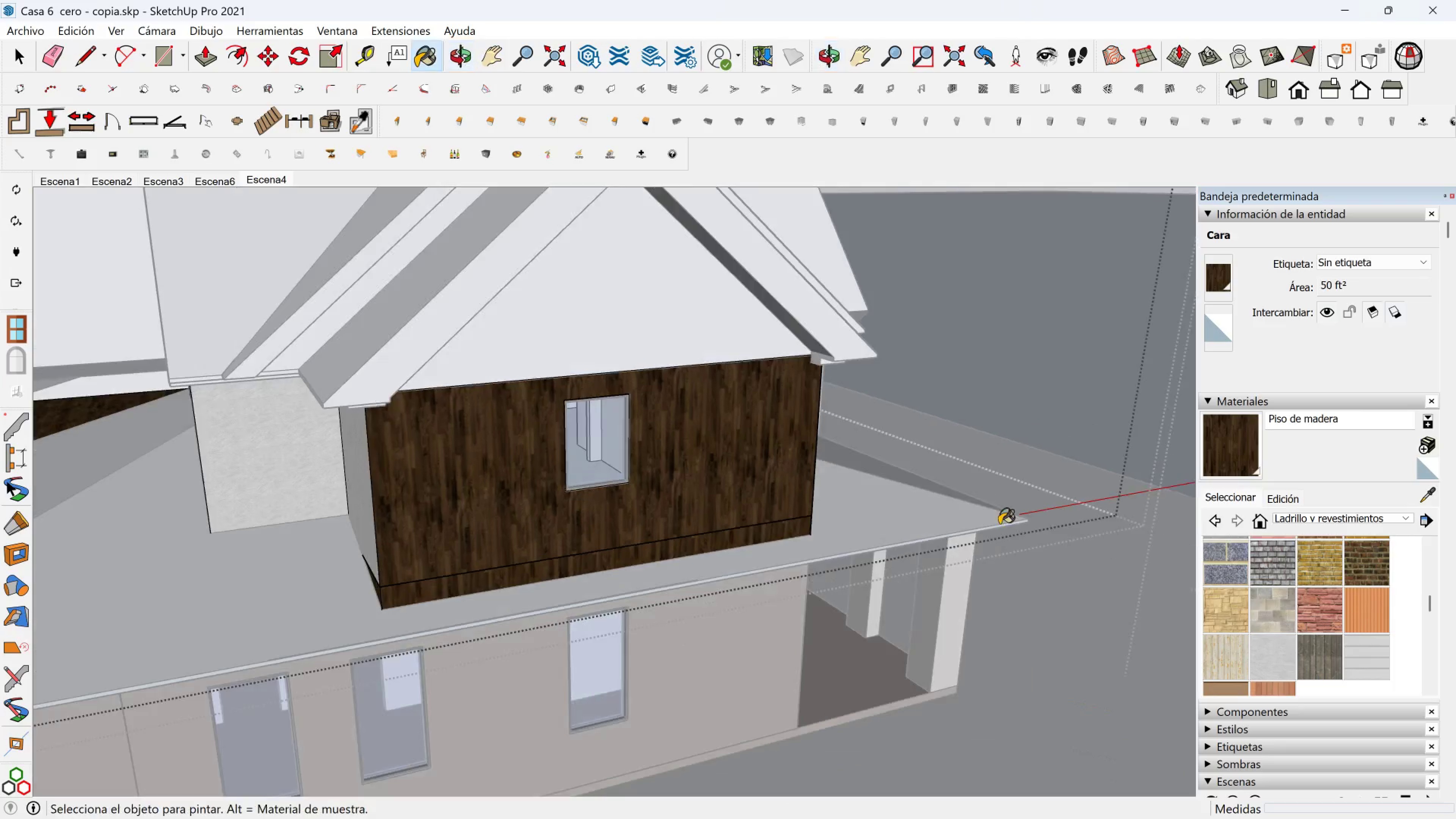 
key(Shift+ShiftLeft)
 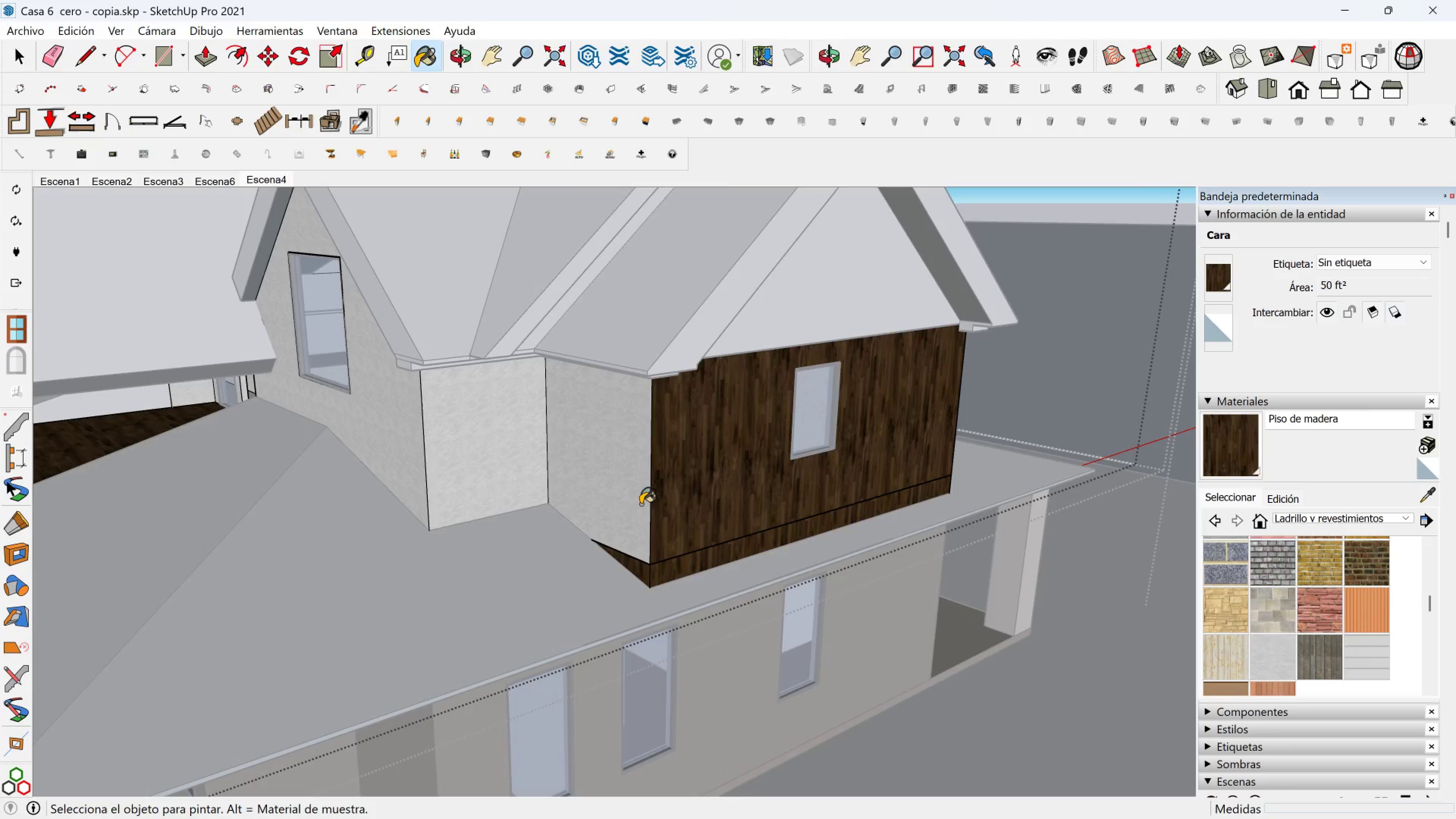 
left_click([637, 504])
 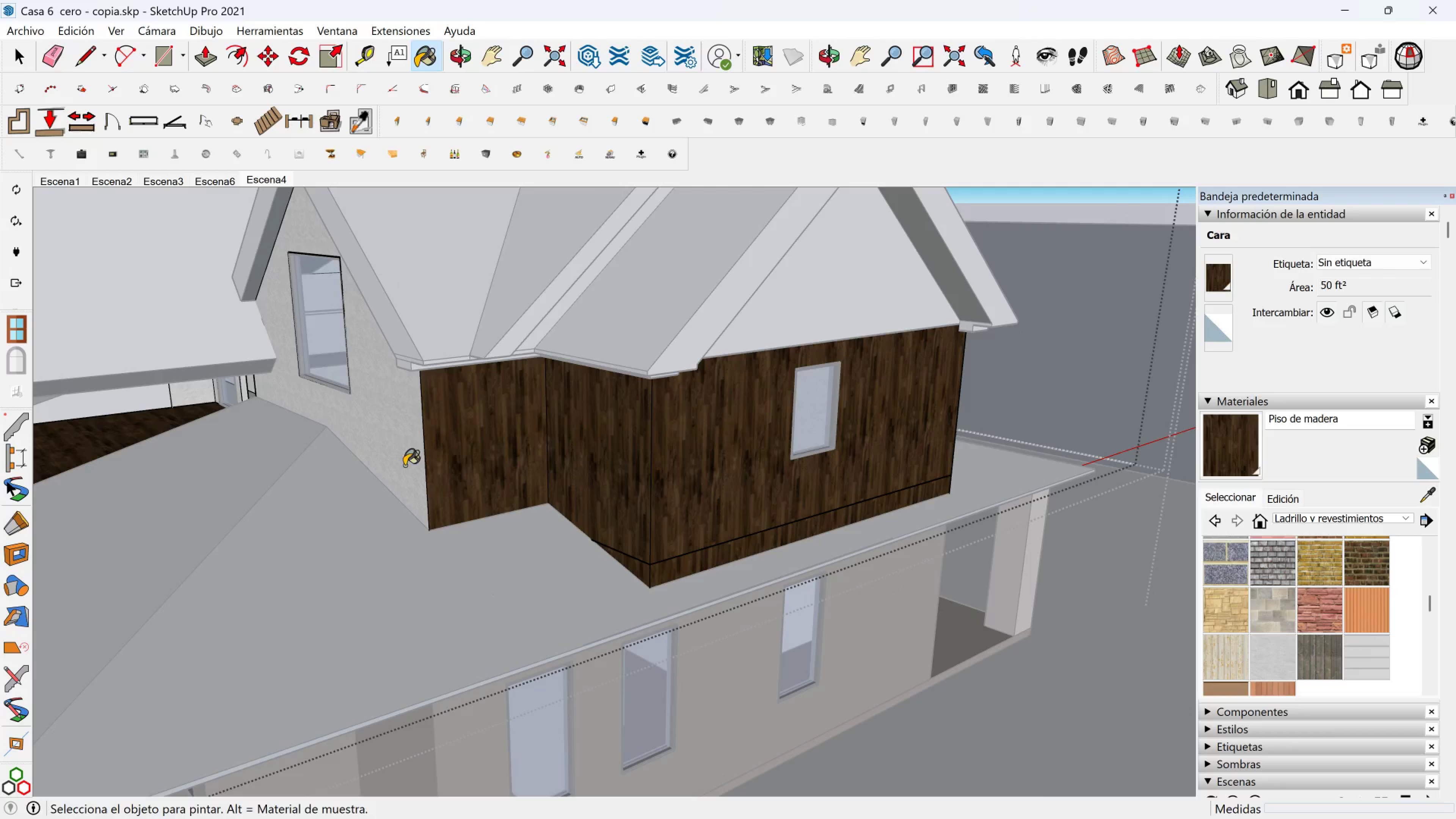 
triple_click([404, 466])
 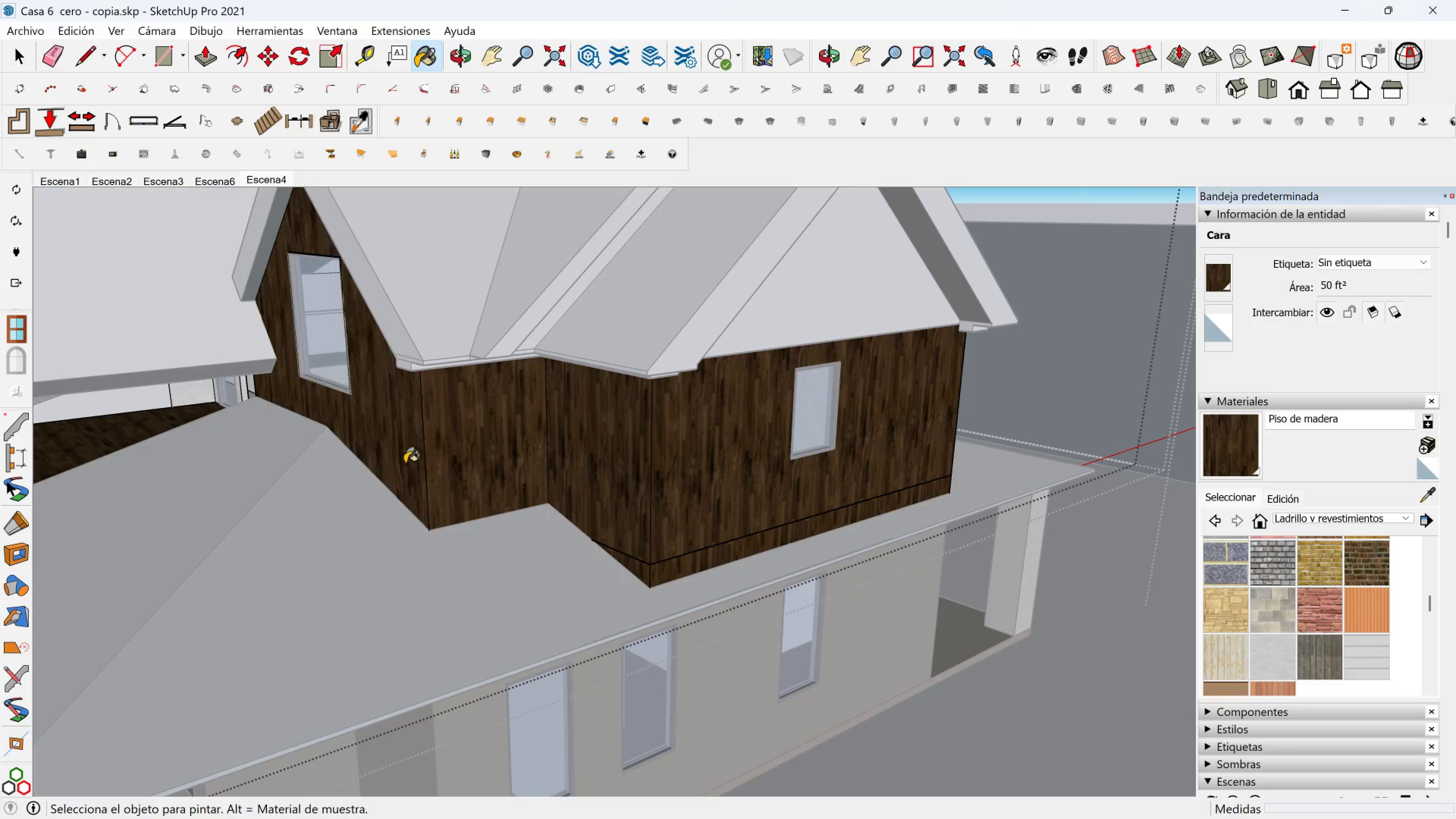 
hold_key(key=ShiftLeft, duration=0.41)
 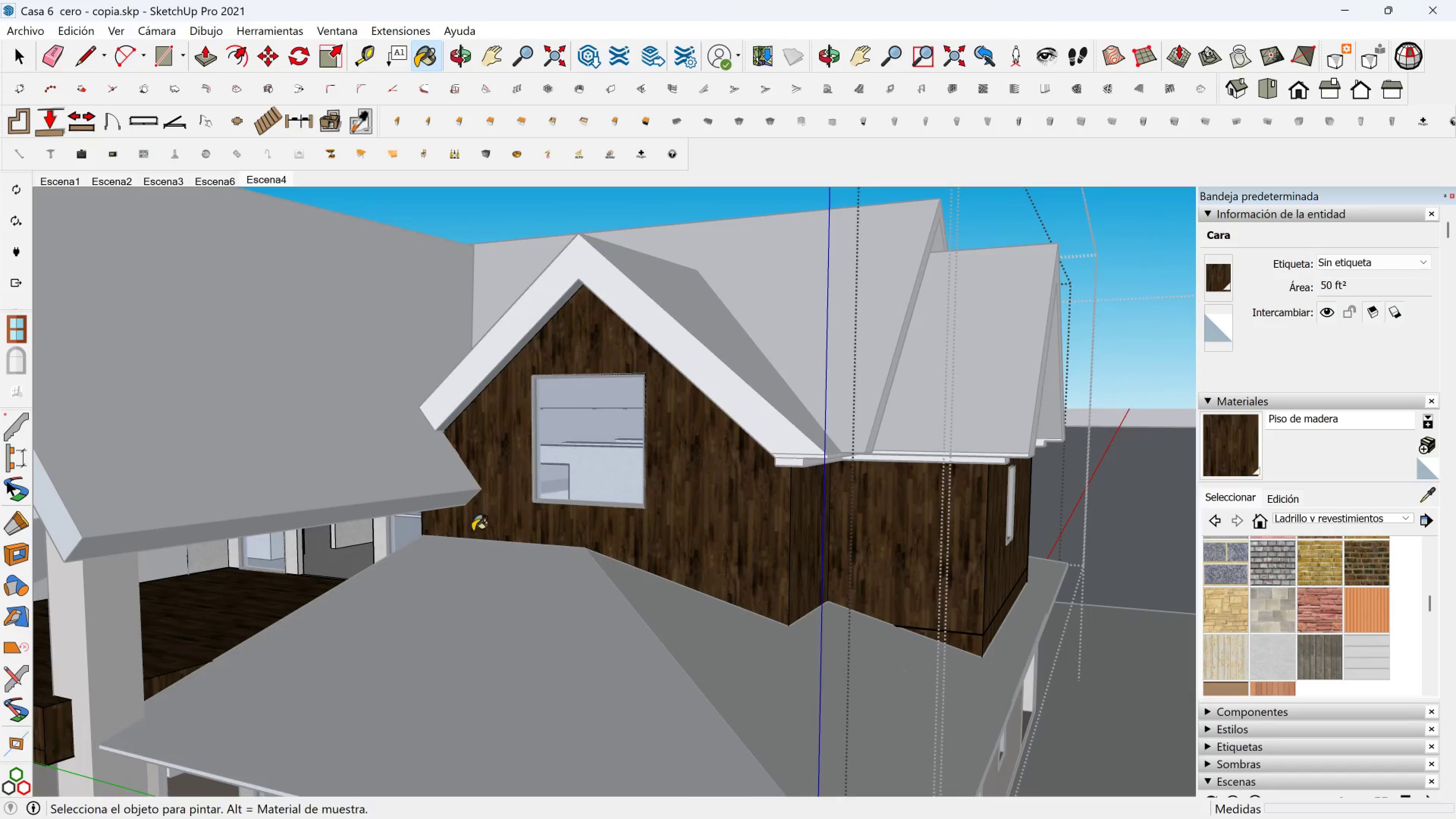 
scroll: coordinate [413, 559], scroll_direction: up, amount: 1.0
 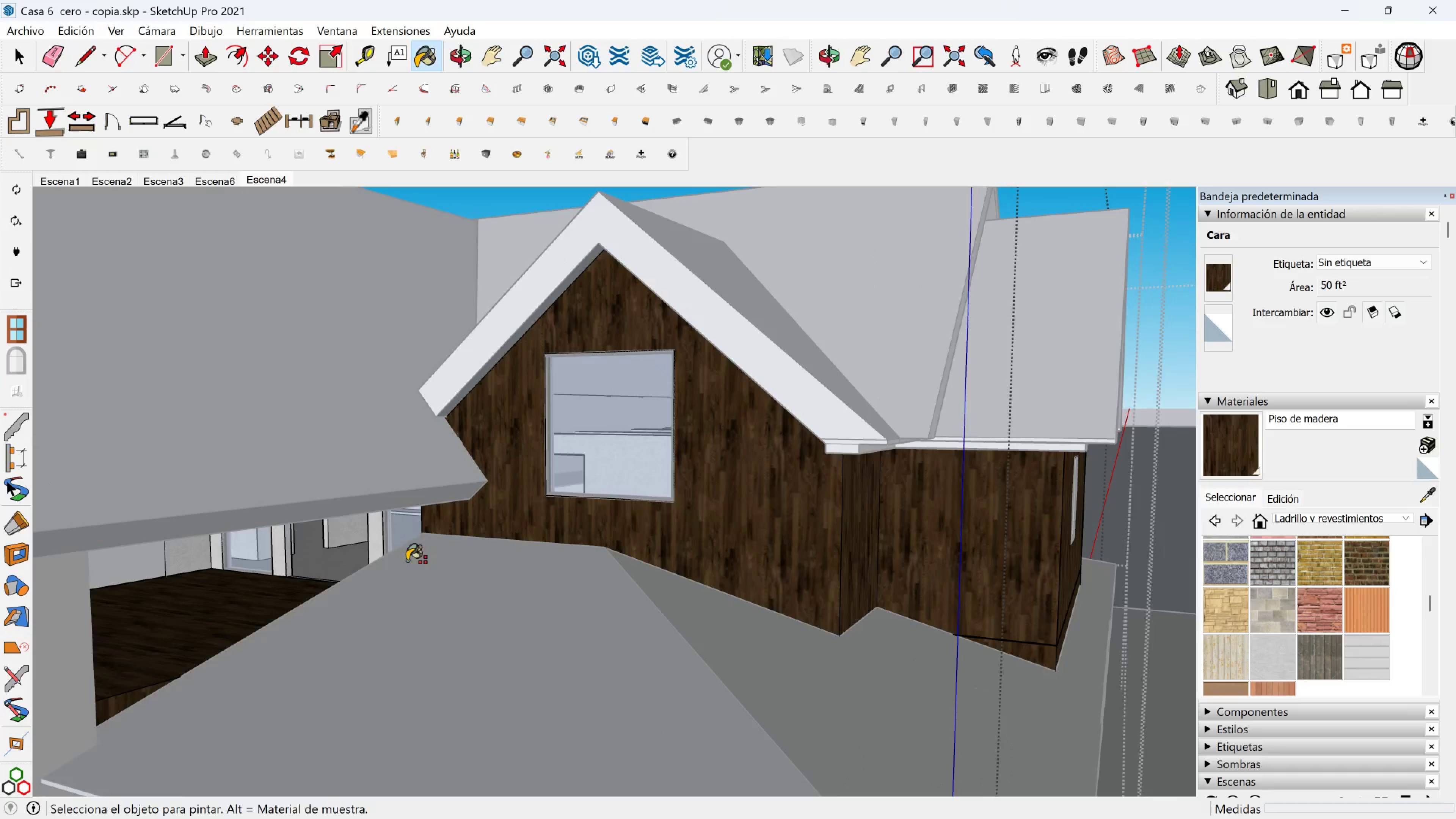 
hold_key(key=ShiftLeft, duration=0.49)
 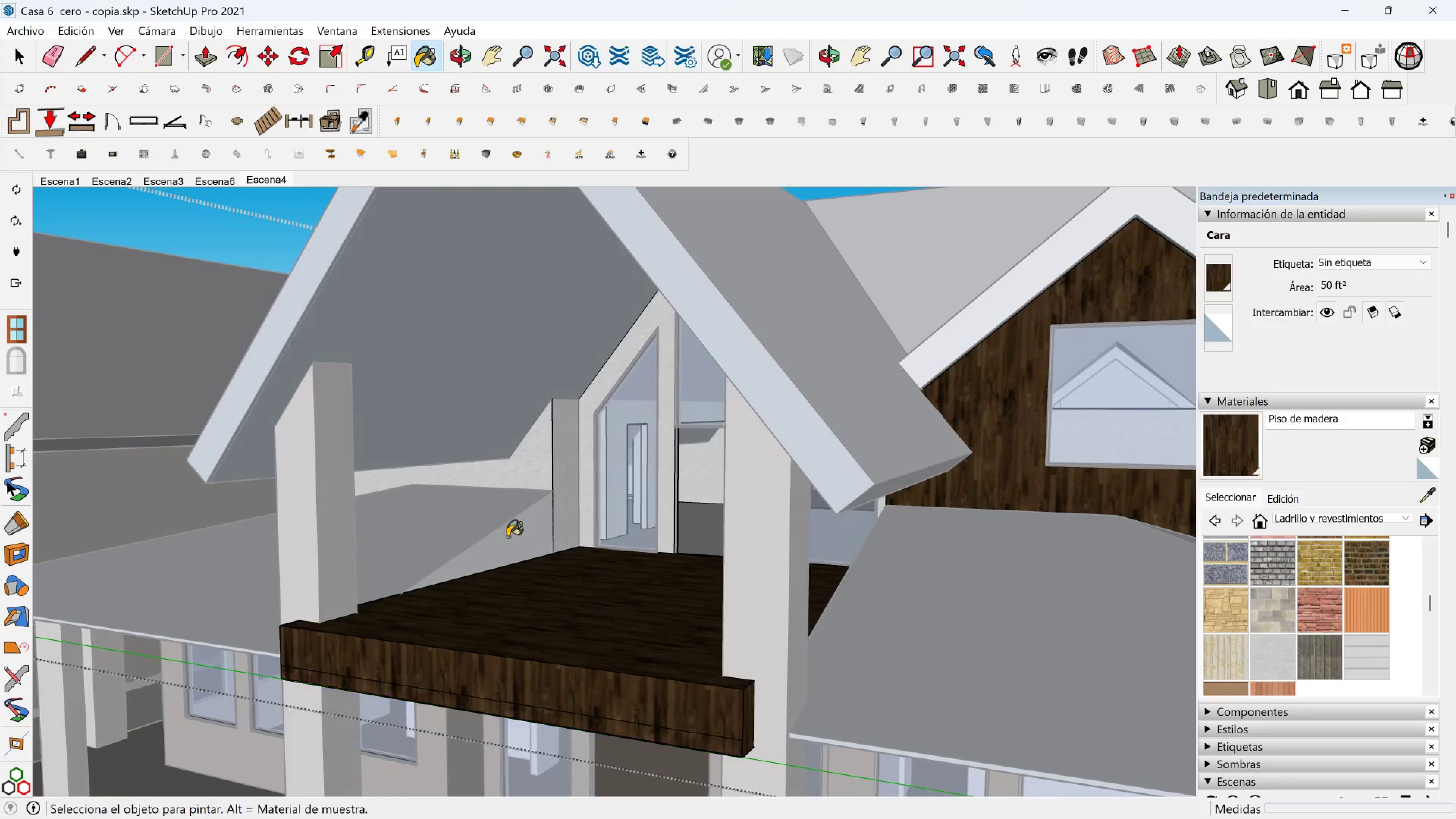 
scroll: coordinate [523, 474], scroll_direction: up, amount: 2.0
 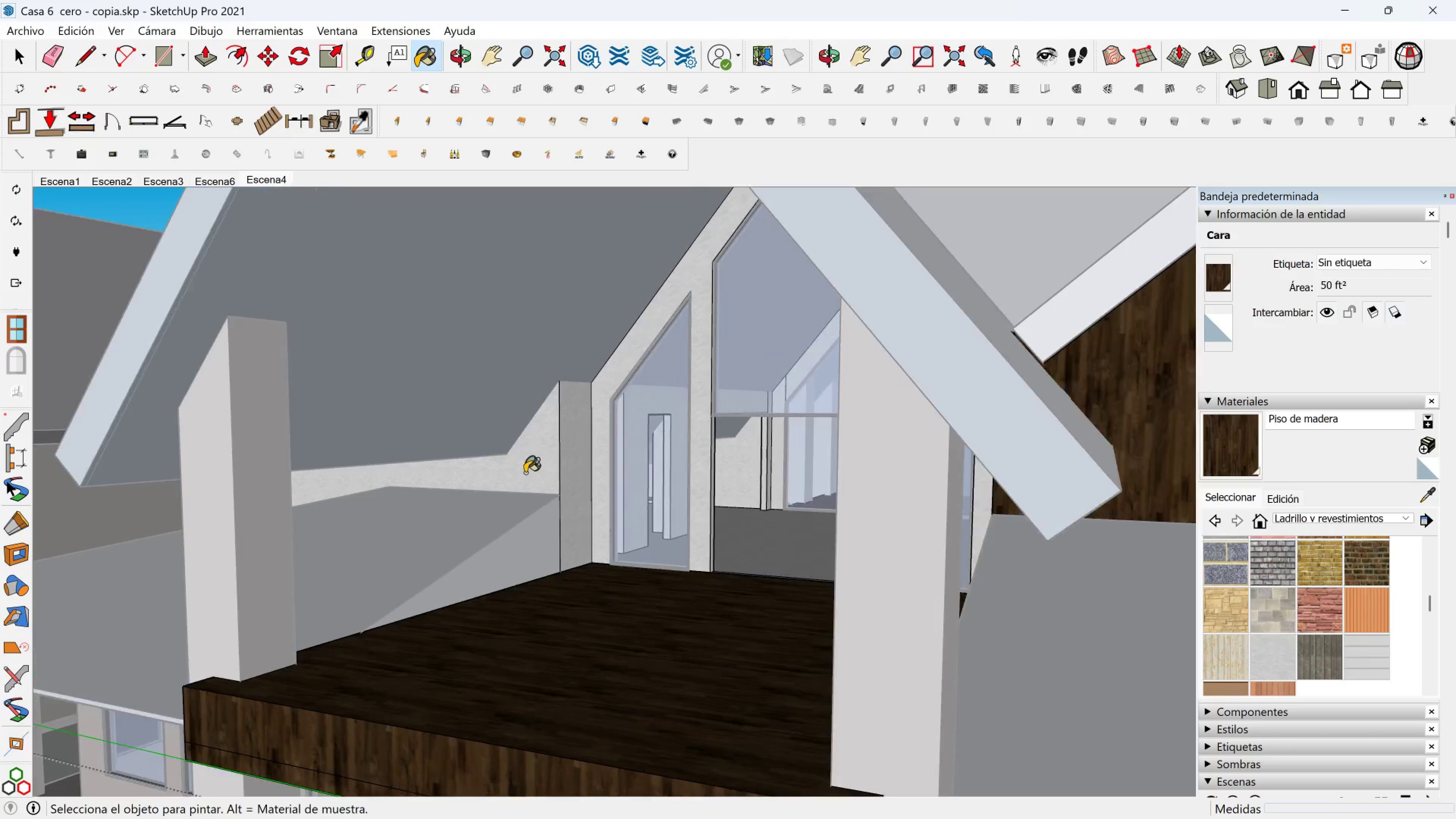 
left_click([523, 473])
 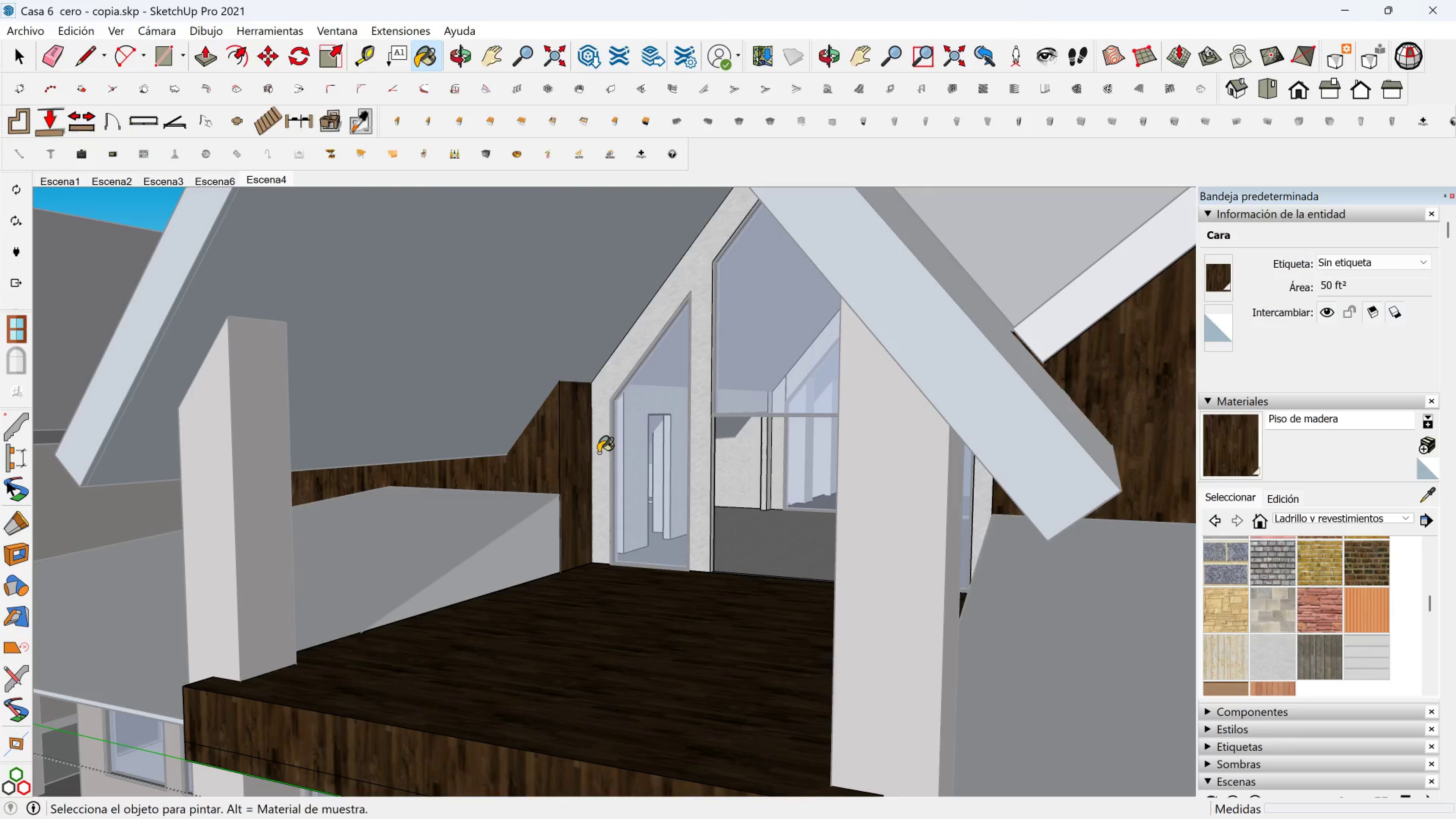 
triple_click([599, 452])
 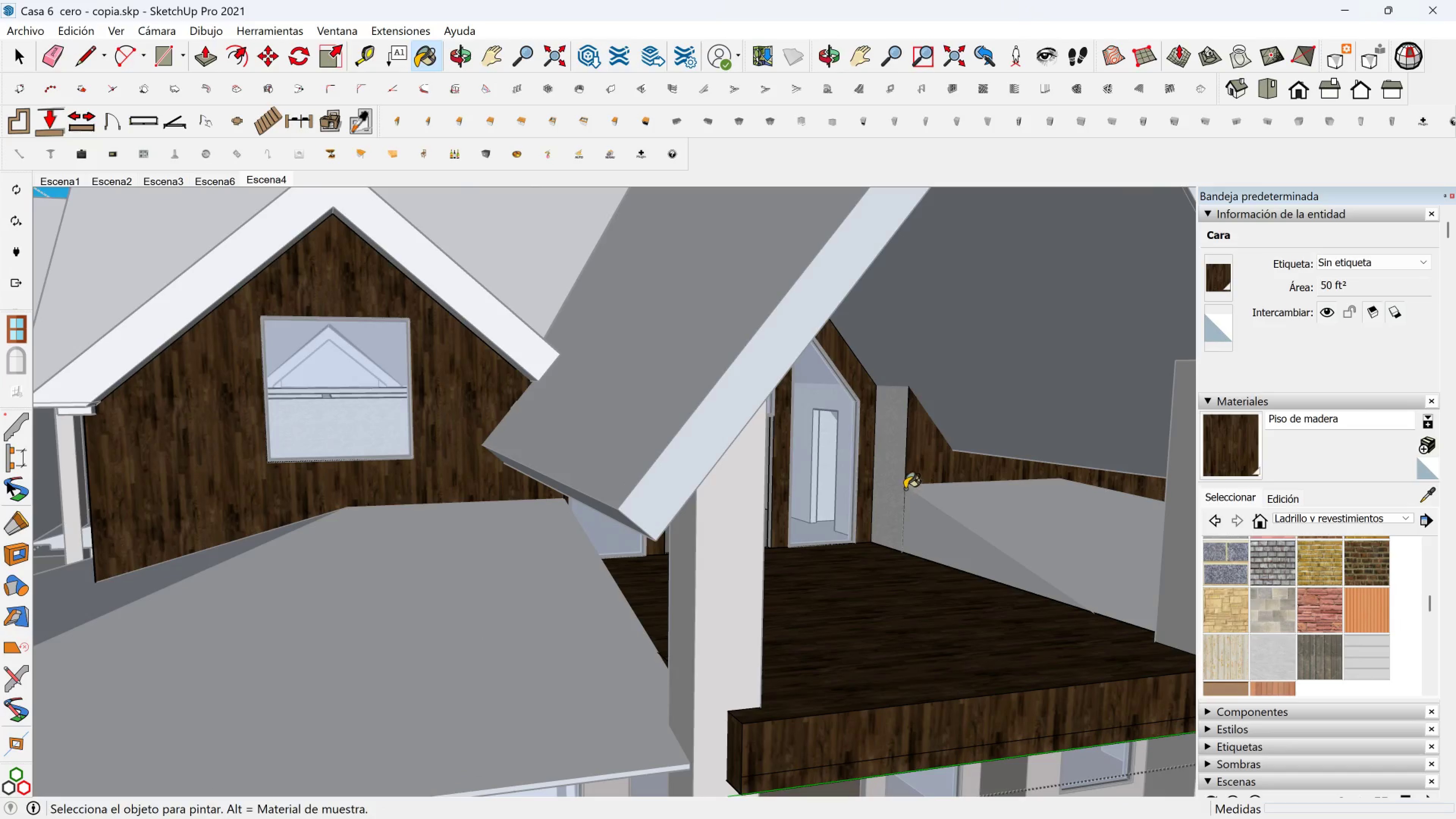 
left_click([888, 482])
 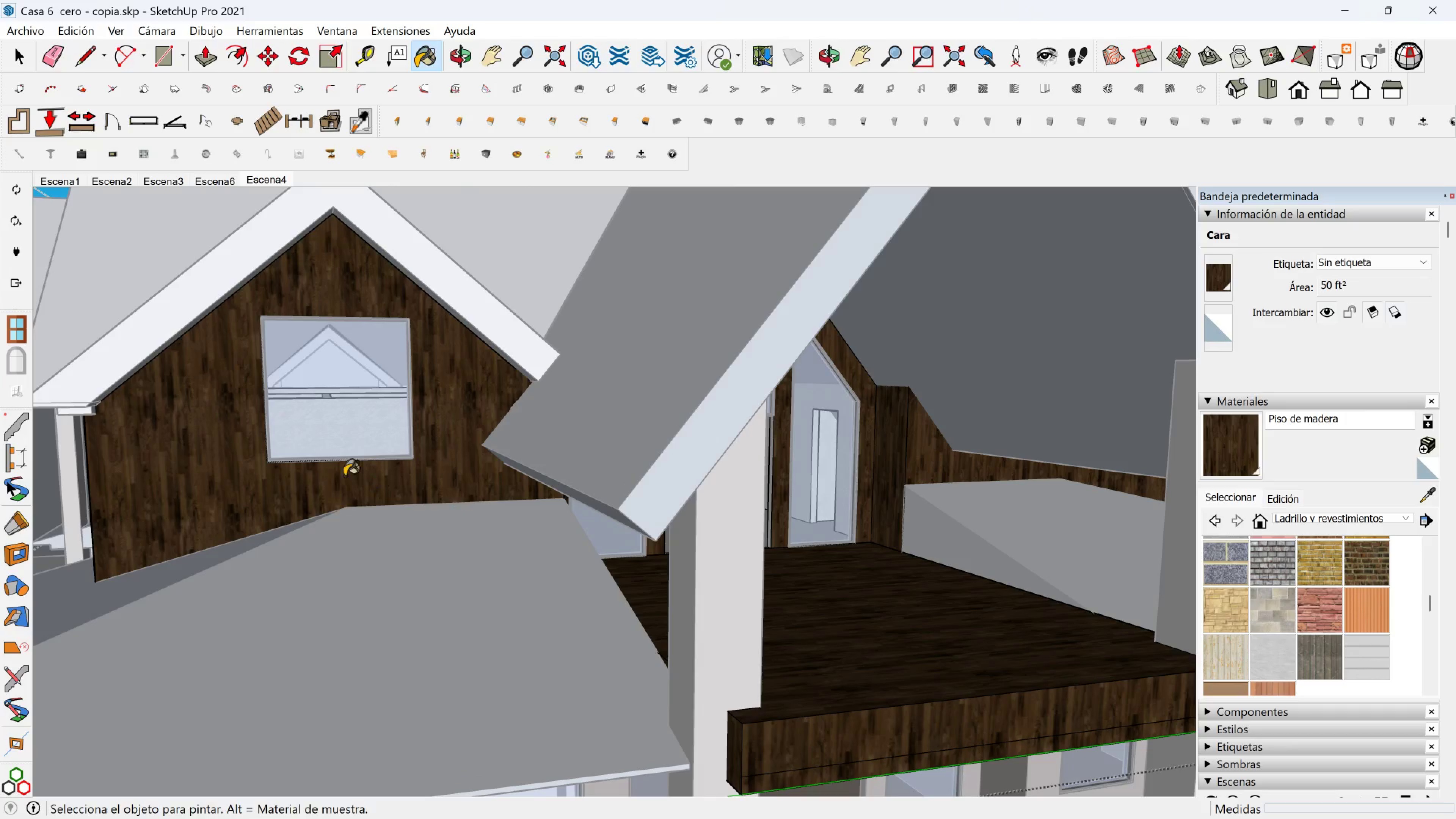 
hold_key(key=ShiftLeft, duration=0.44)
 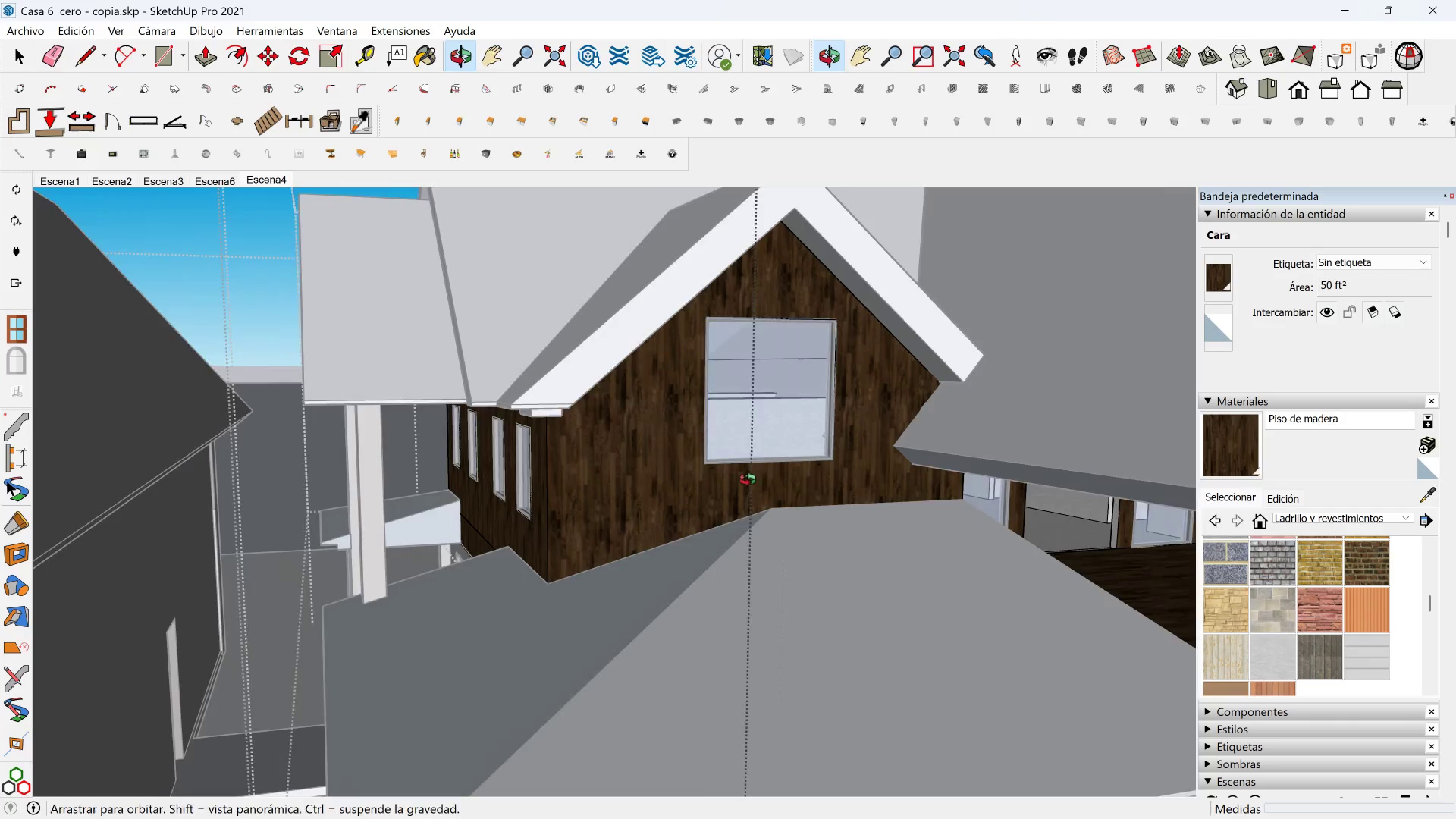 
hold_key(key=ShiftLeft, duration=0.59)
 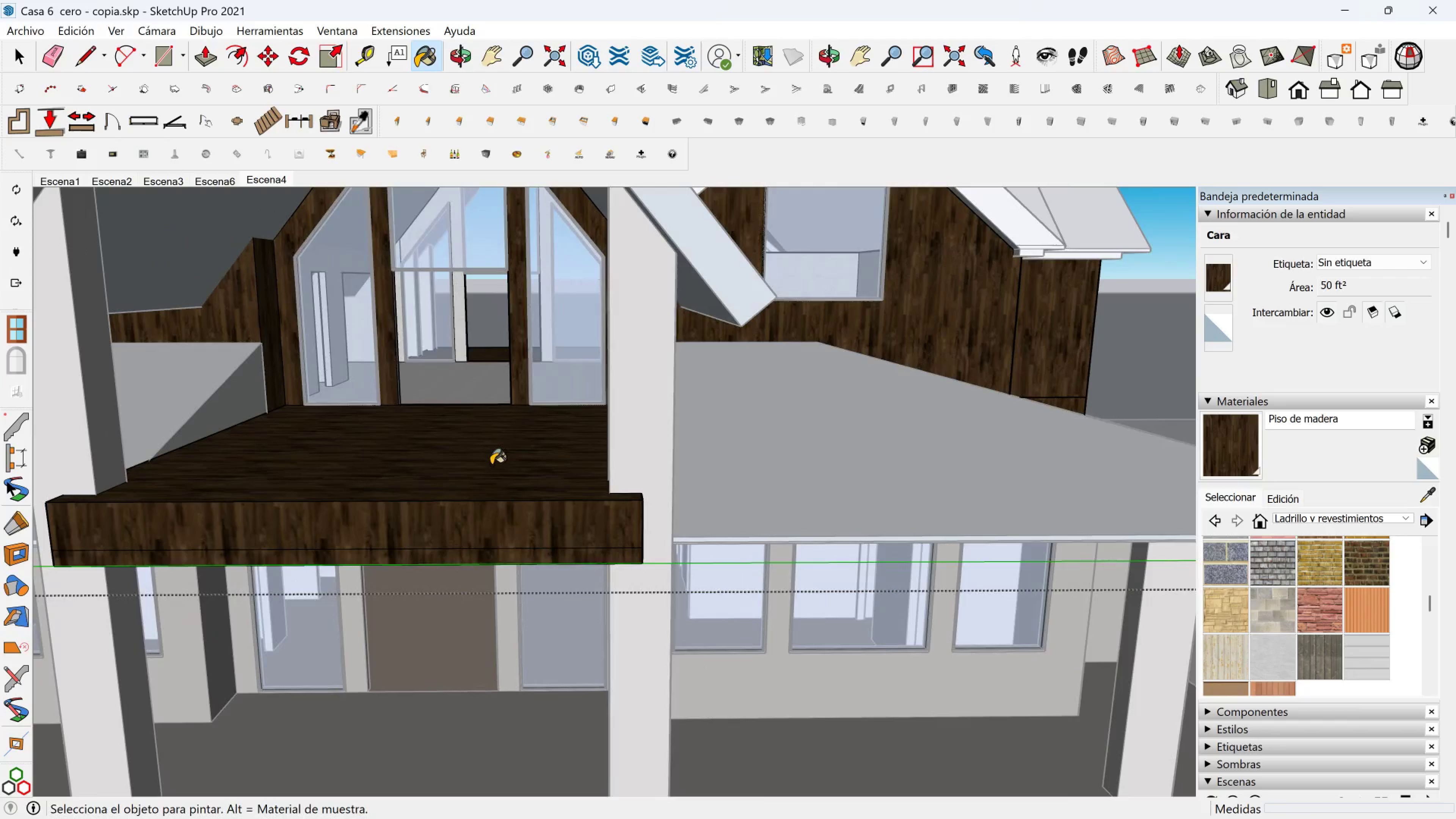 
hold_key(key=ShiftLeft, duration=0.45)
scroll: coordinate [620, 443], scroll_direction: down, amount: 3.0
 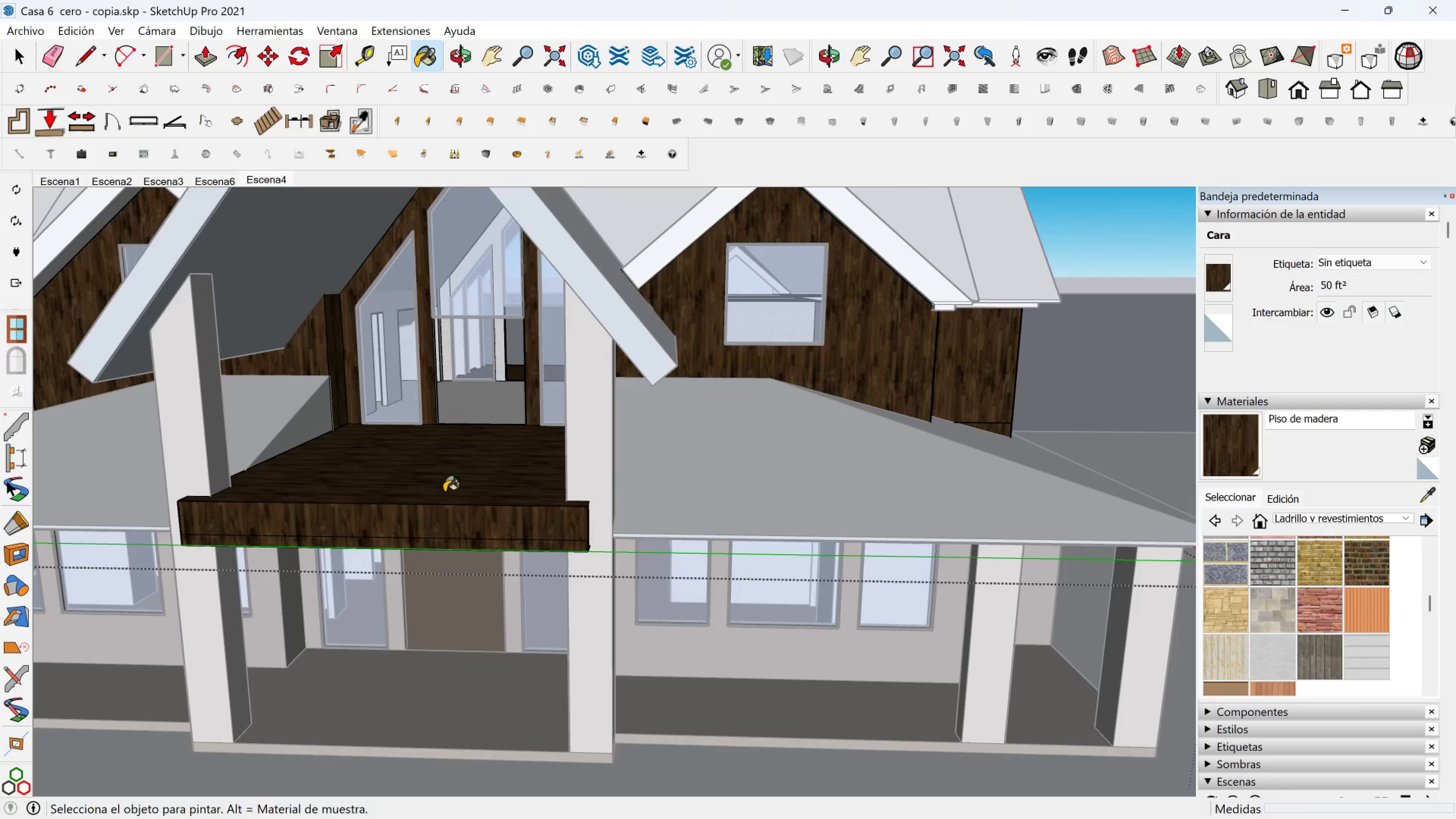 
key(Space)
 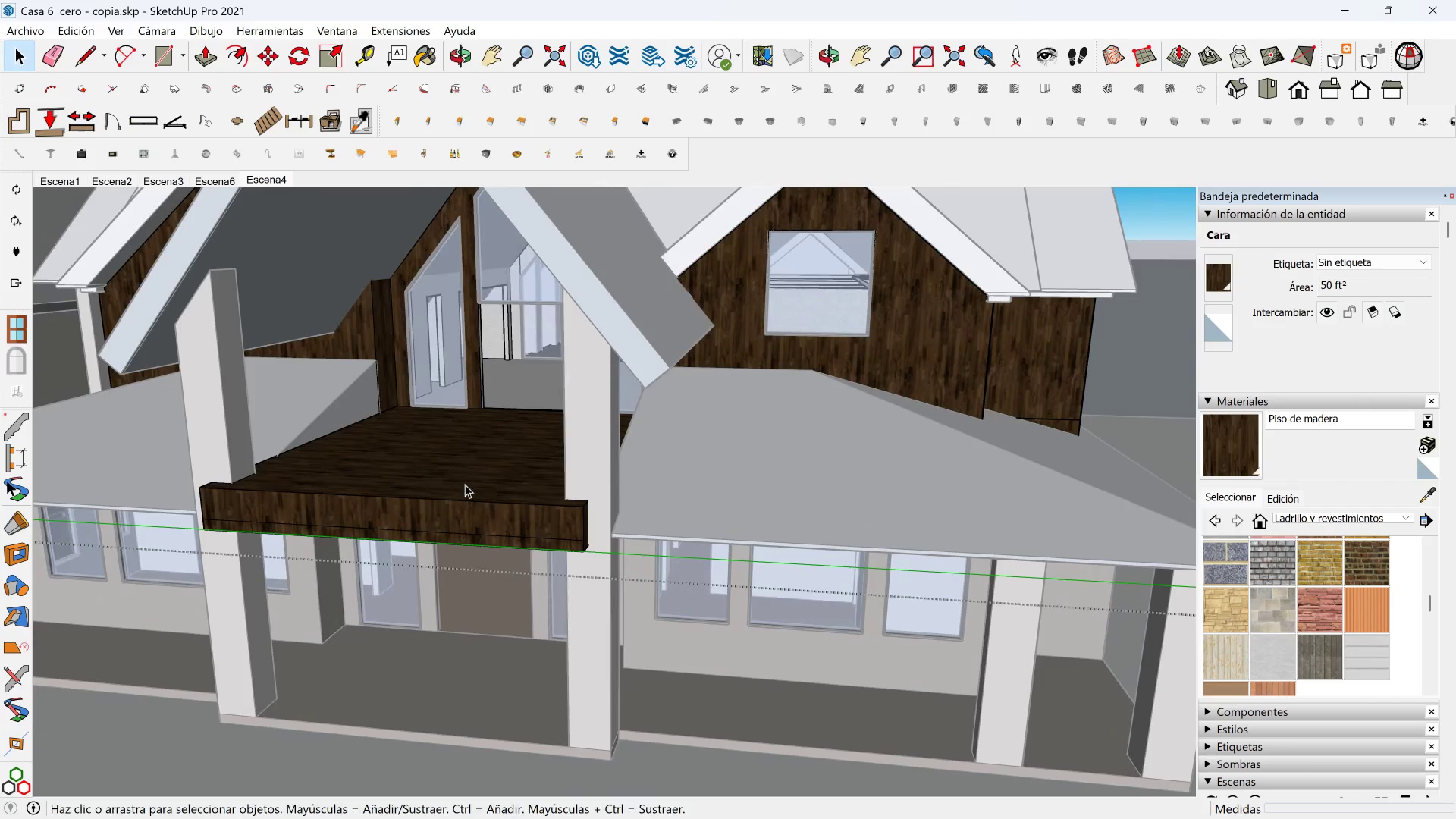 
double_click([465, 481])
 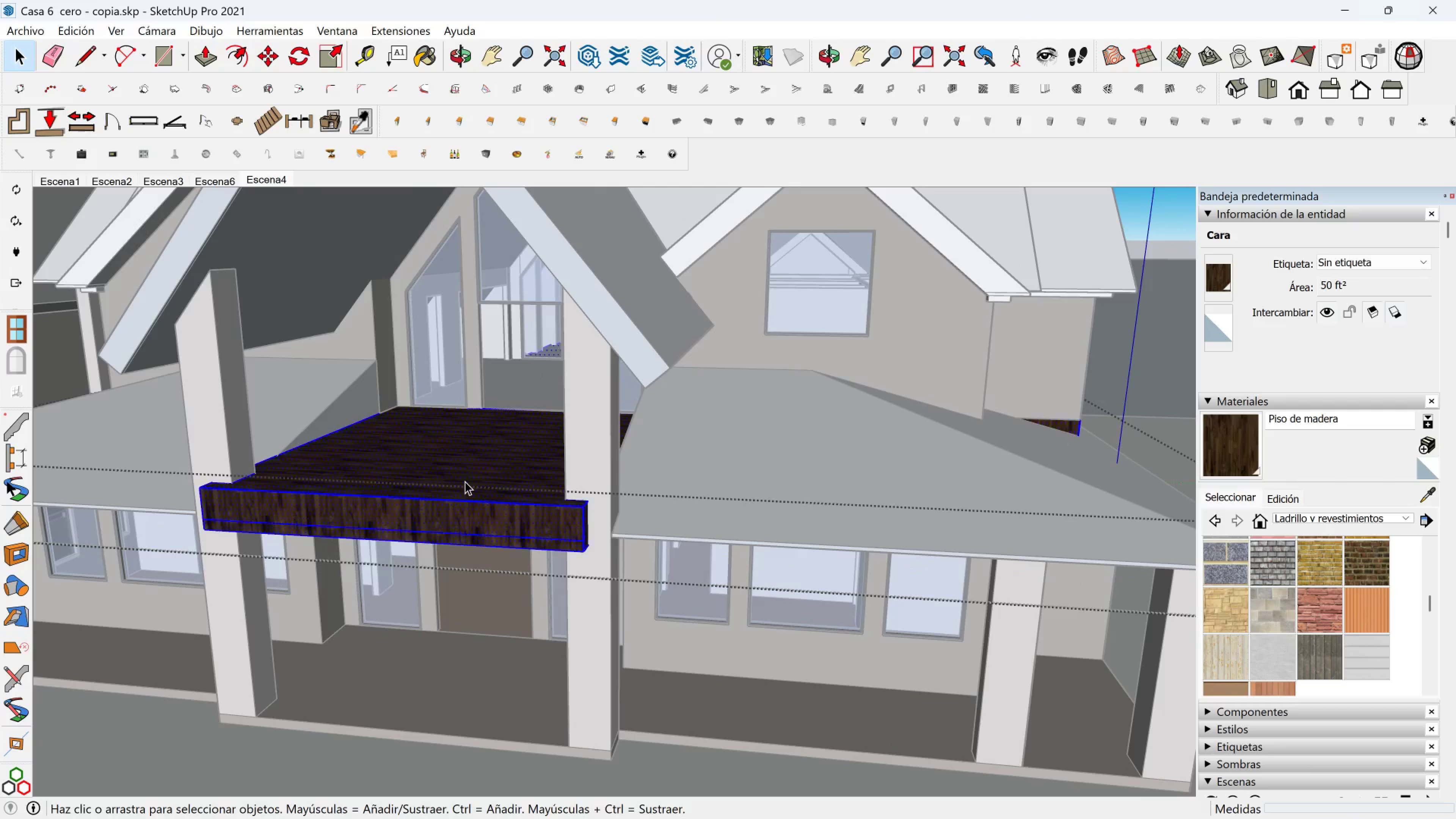 
triple_click([465, 481])
 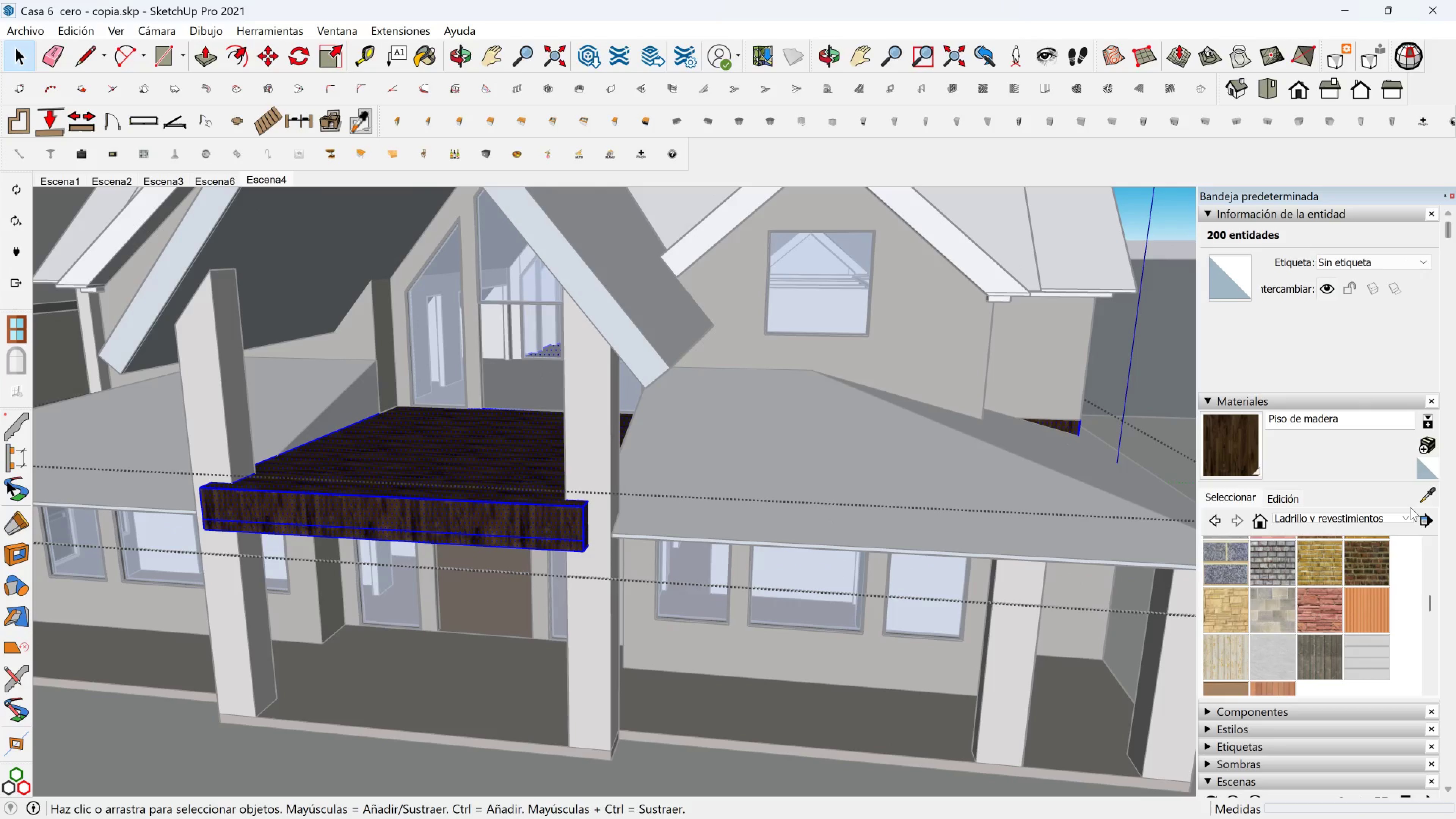 
left_click([1423, 503])
 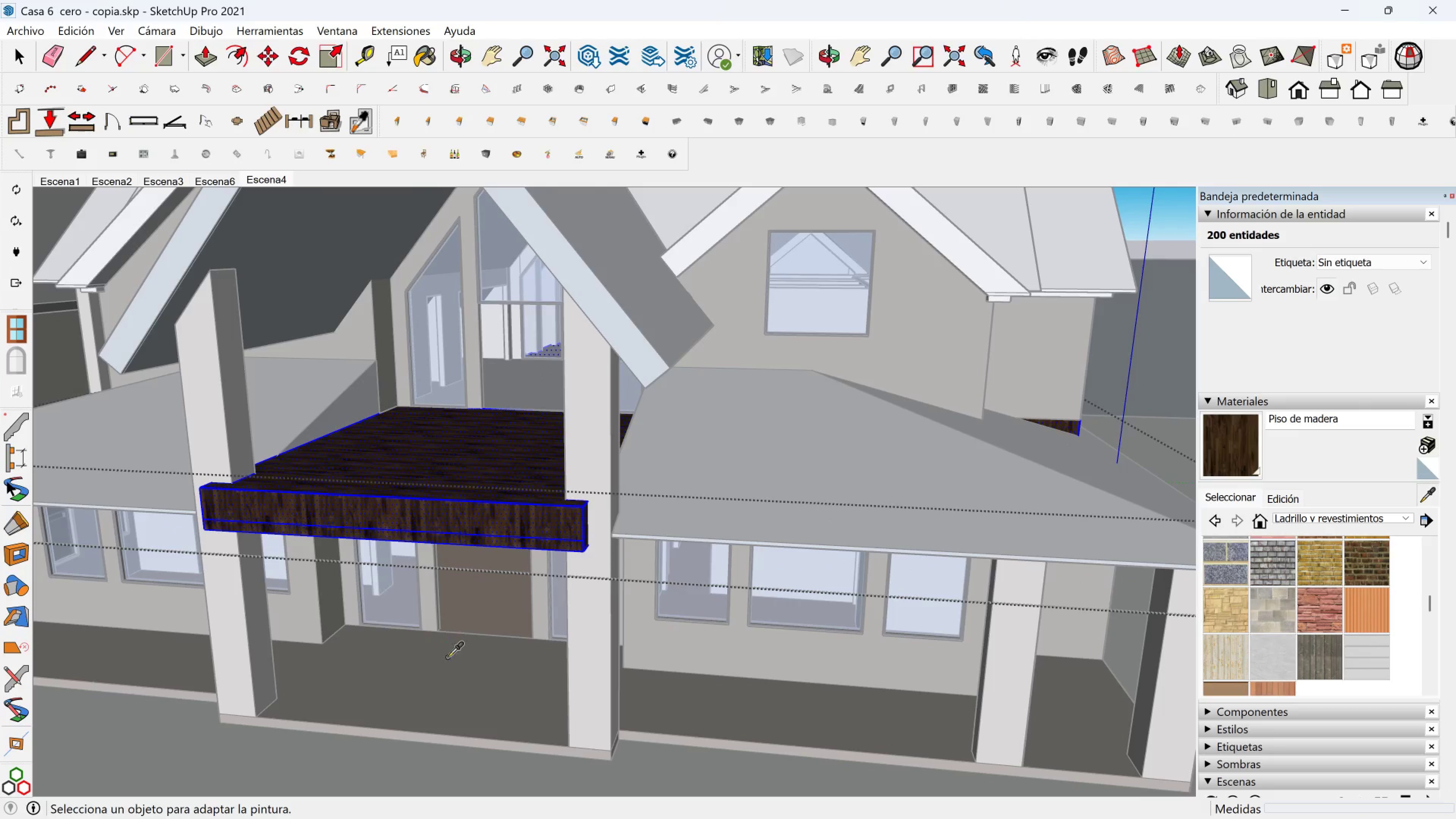 
left_click([448, 662])
 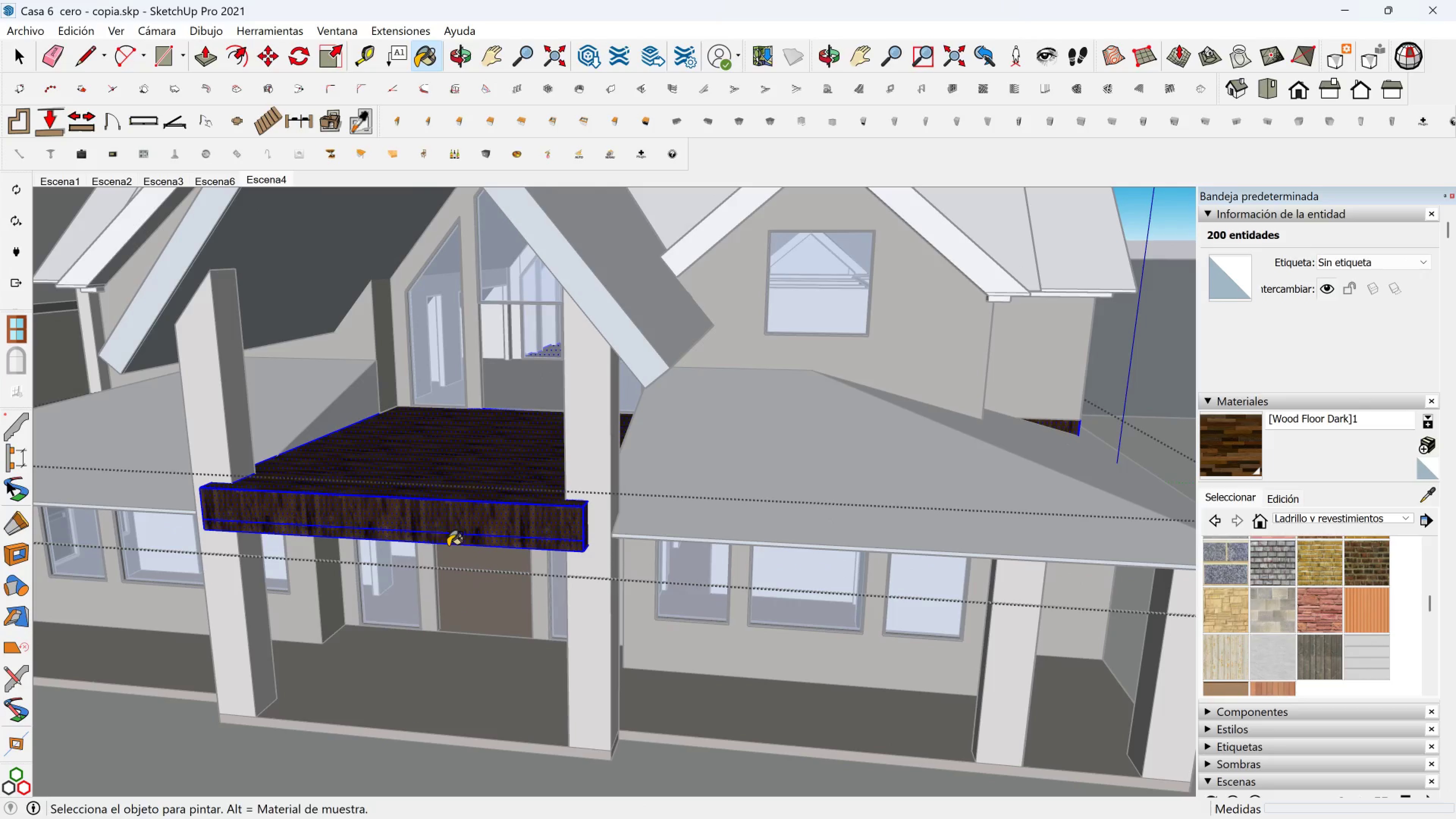 
key(Space)
 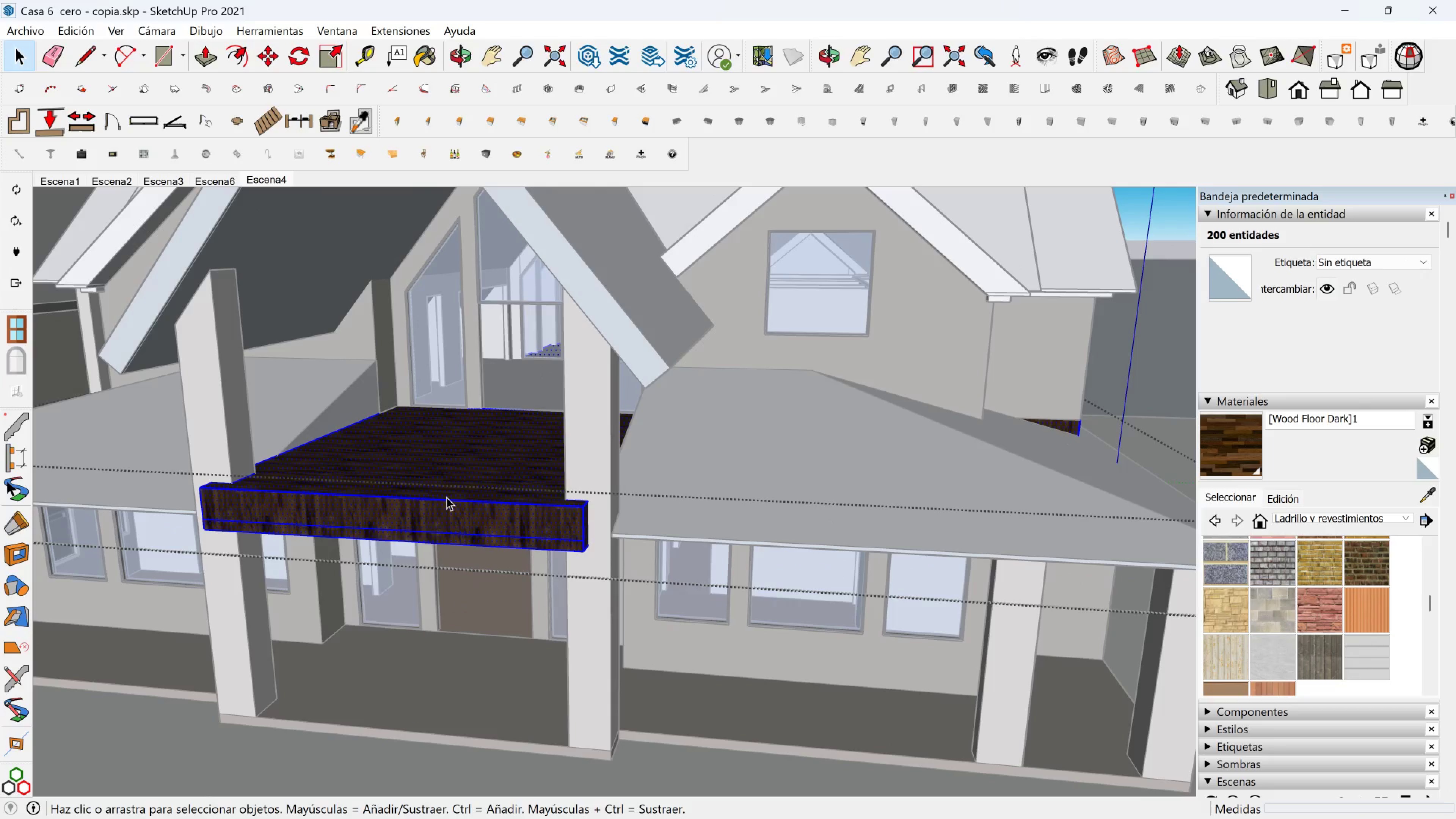 
left_click([446, 497])
 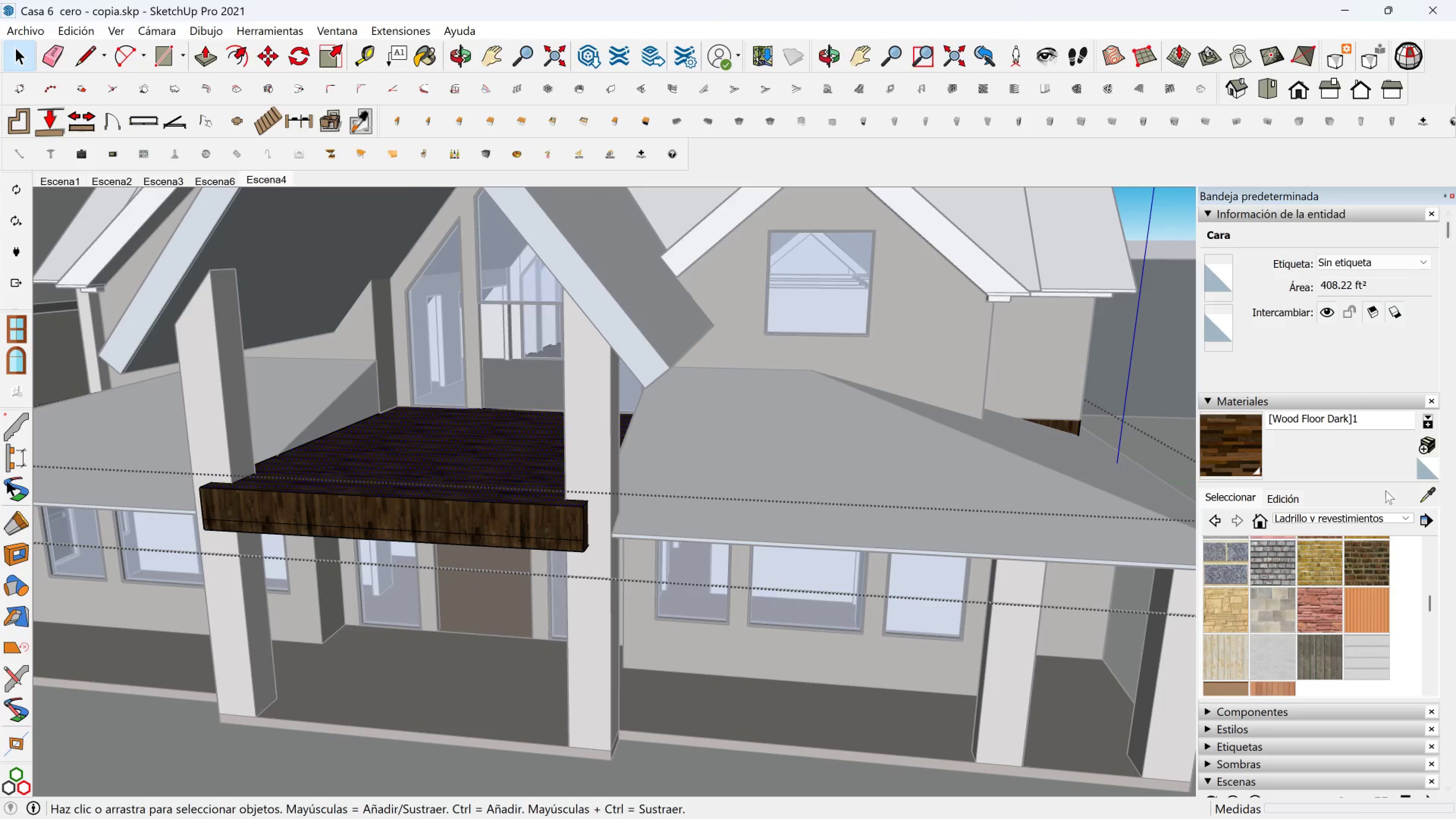 
left_click([1216, 452])
 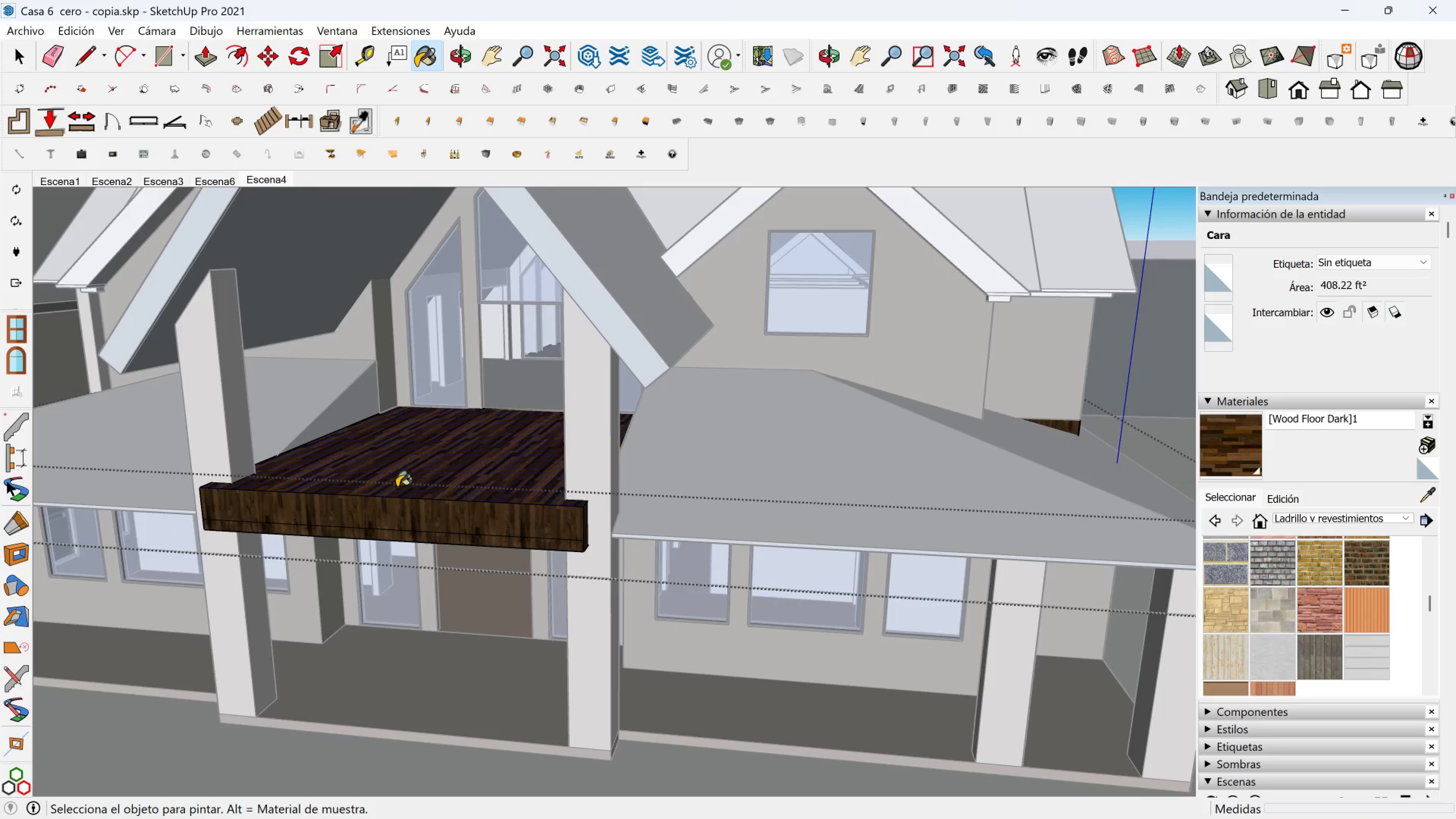 
scroll: coordinate [395, 510], scroll_direction: up, amount: 2.0
 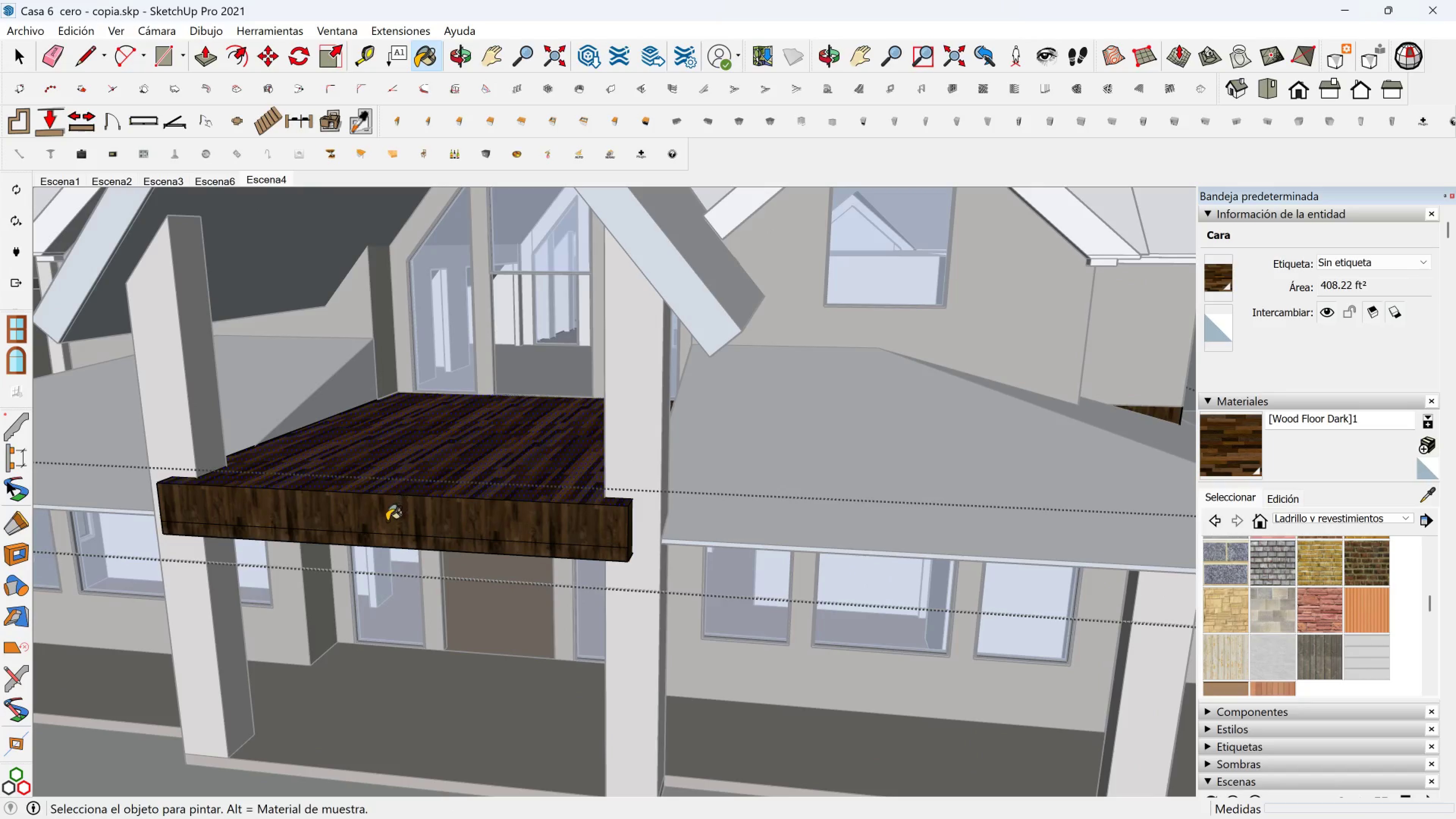 
left_click([387, 521])
 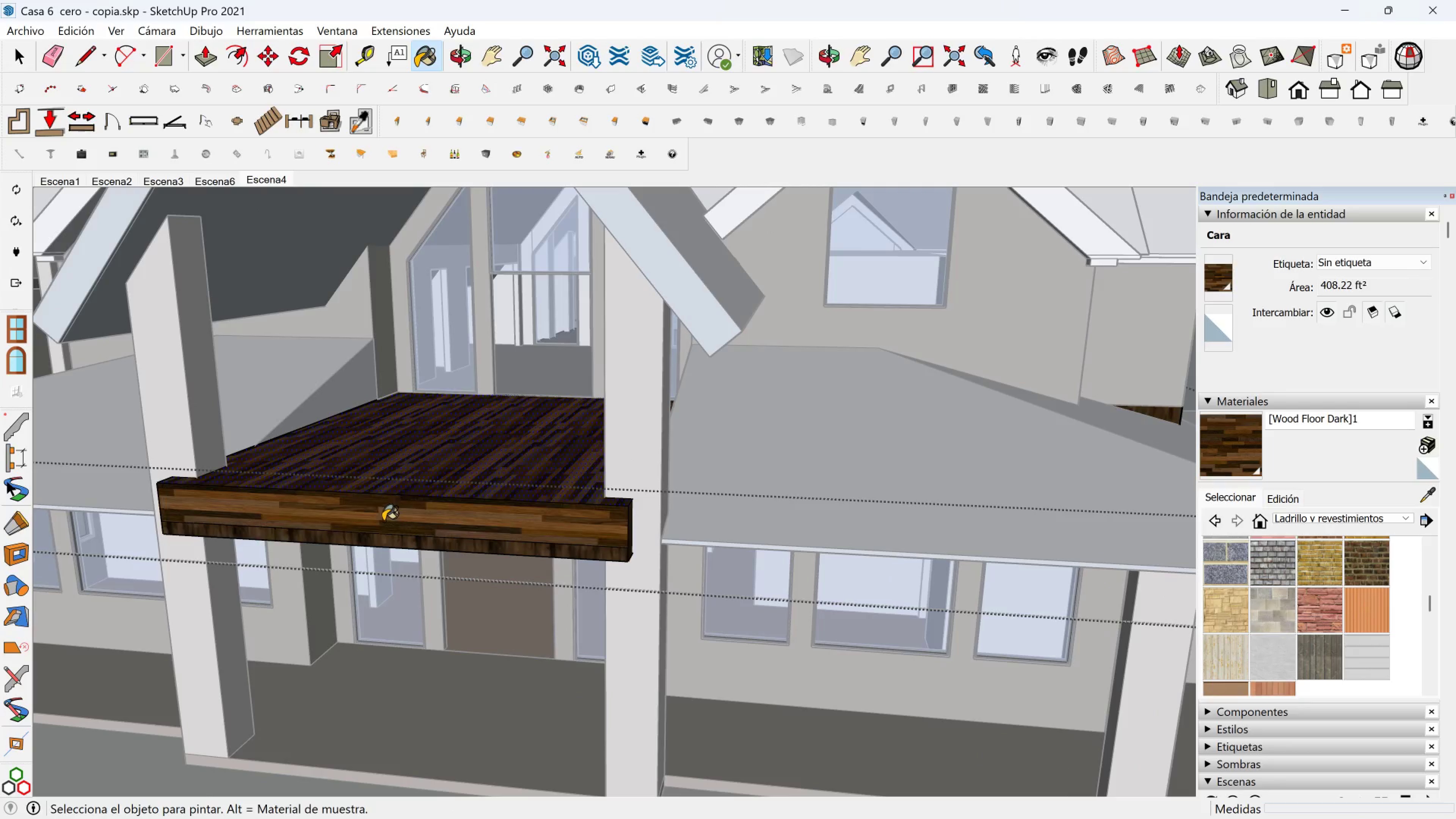 
hold_key(key=ShiftLeft, duration=0.4)
 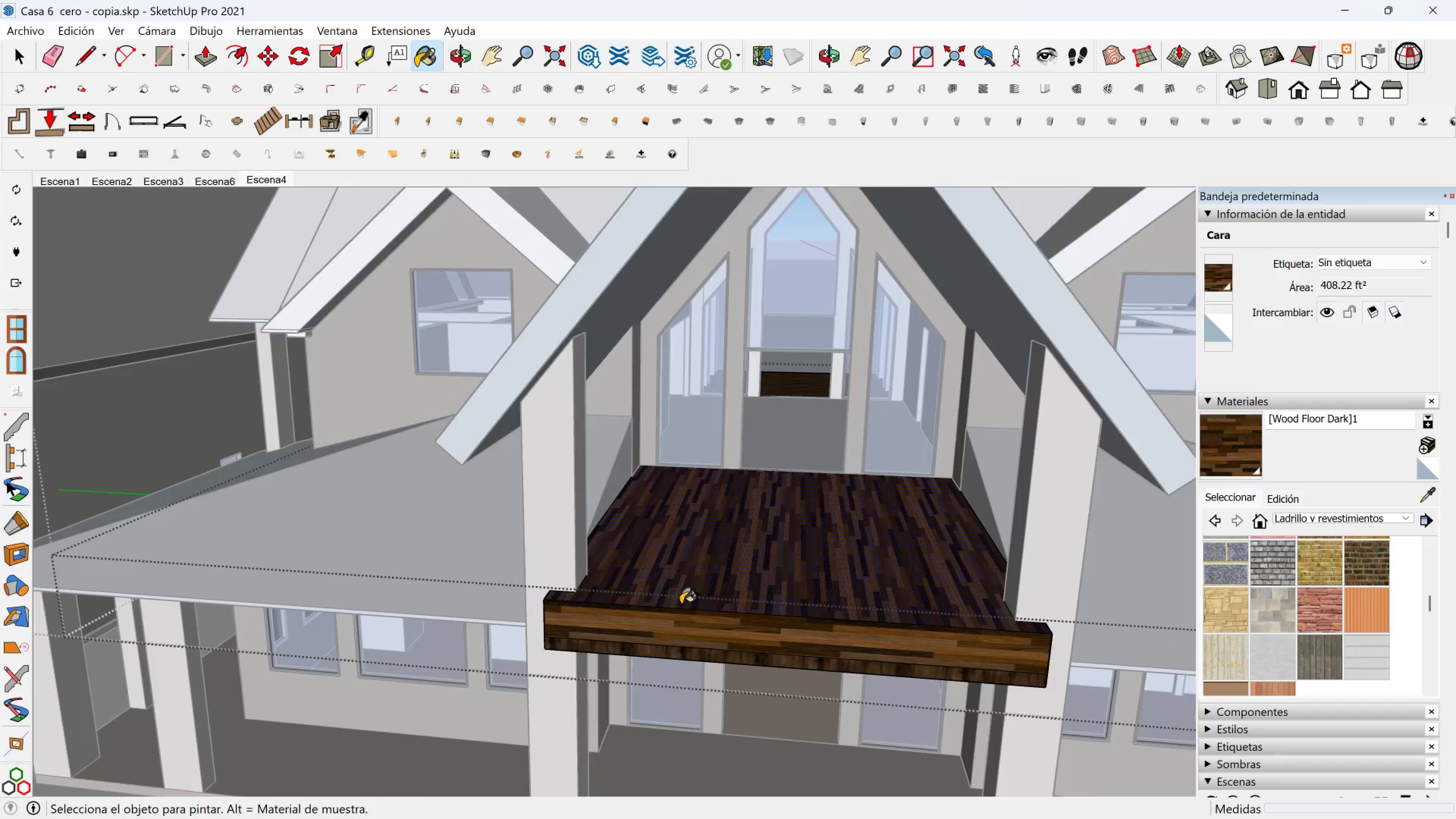 
scroll: coordinate [494, 653], scroll_direction: up, amount: 7.0
 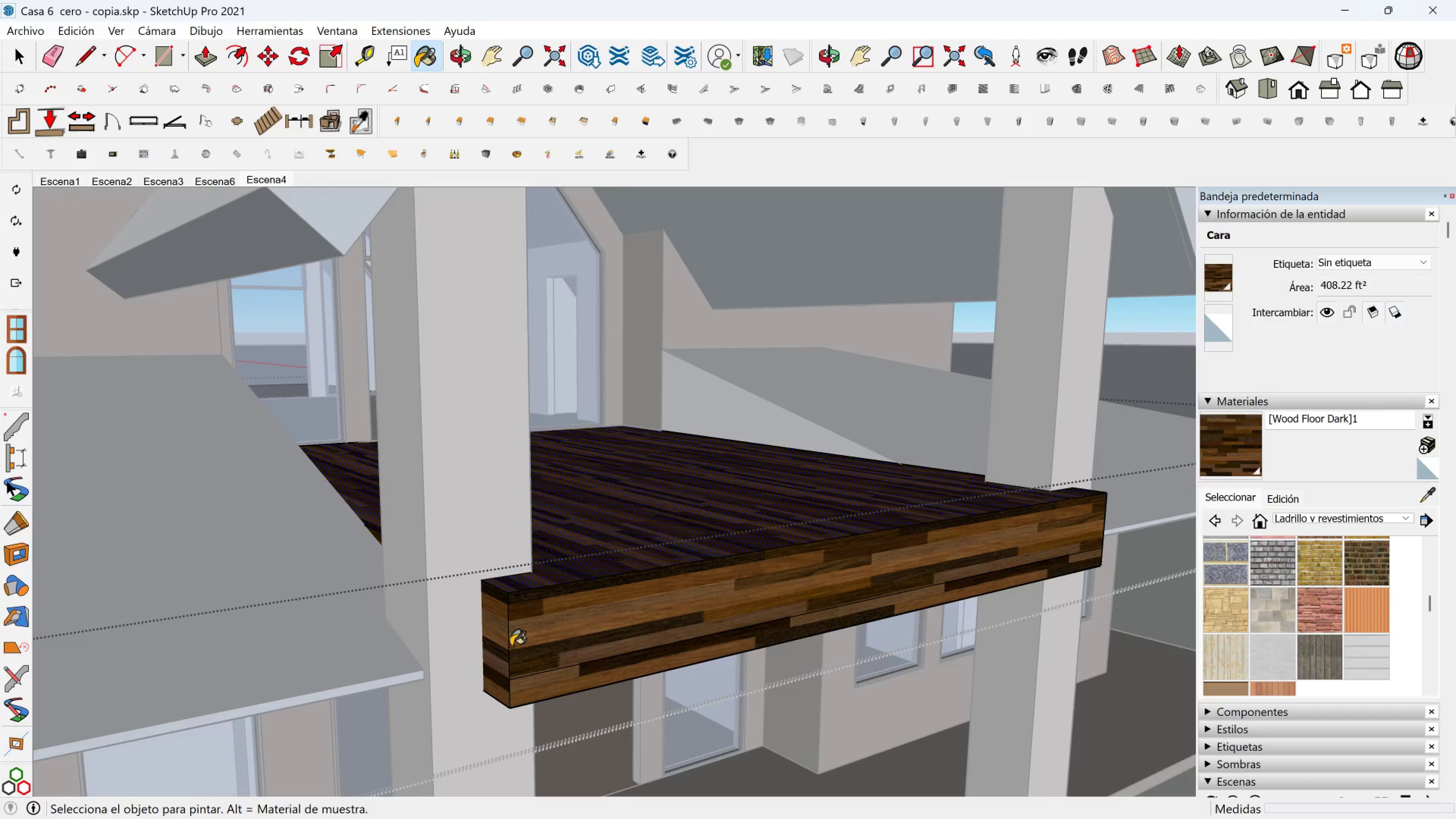 
hold_key(key=ShiftLeft, duration=0.35)
 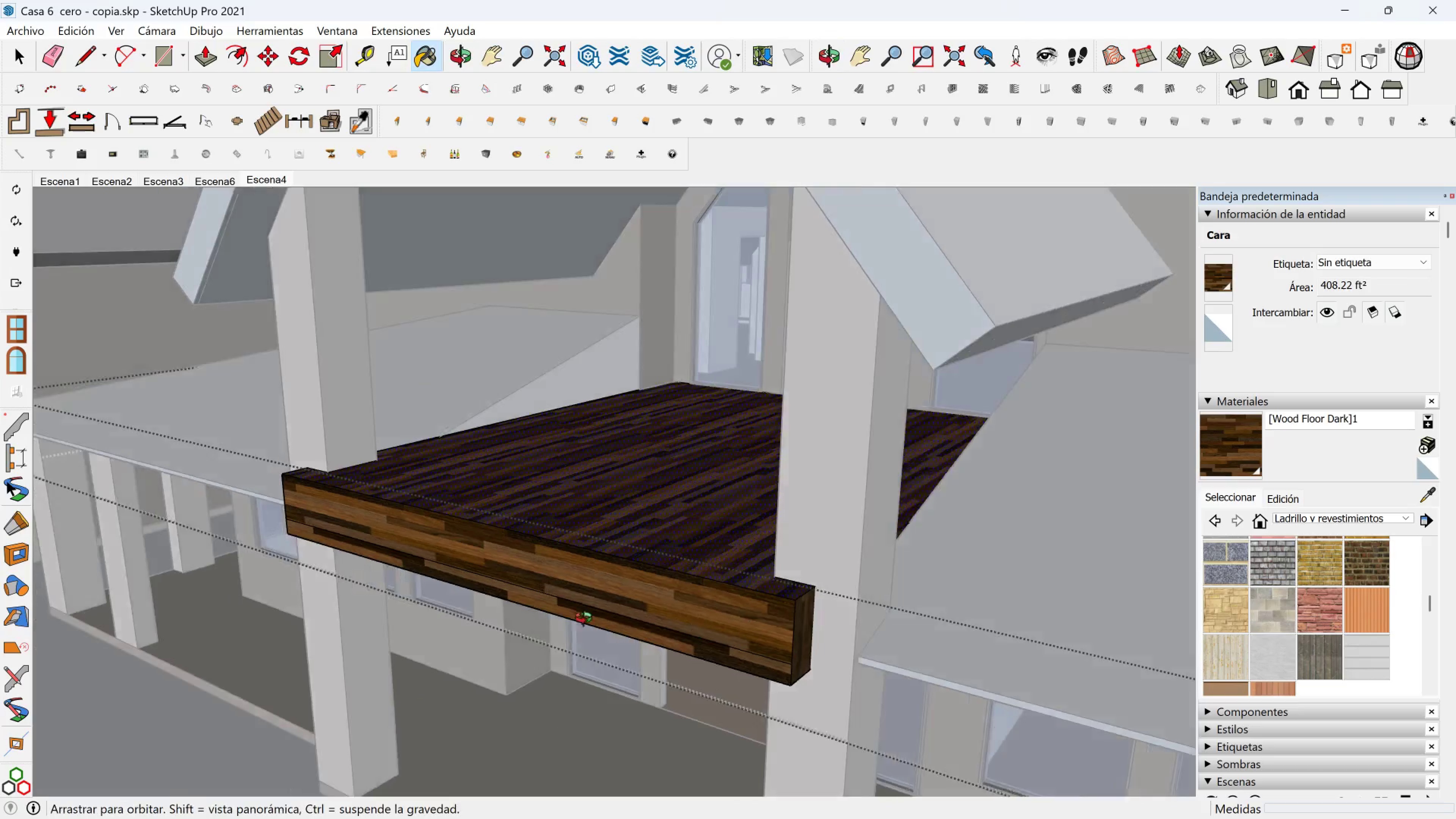 
scroll: coordinate [750, 643], scroll_direction: up, amount: 1.0
 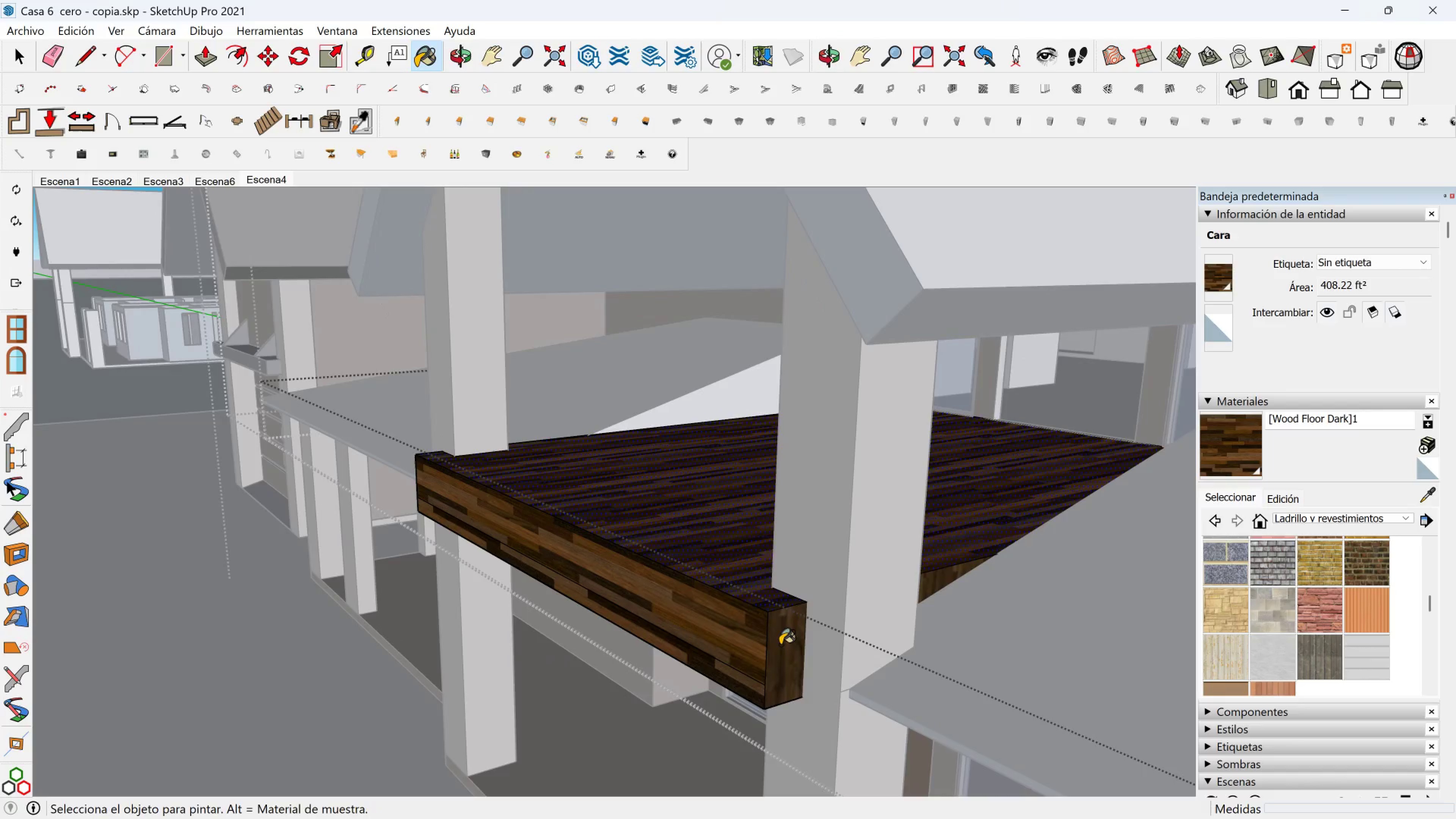 
left_click([780, 645])
 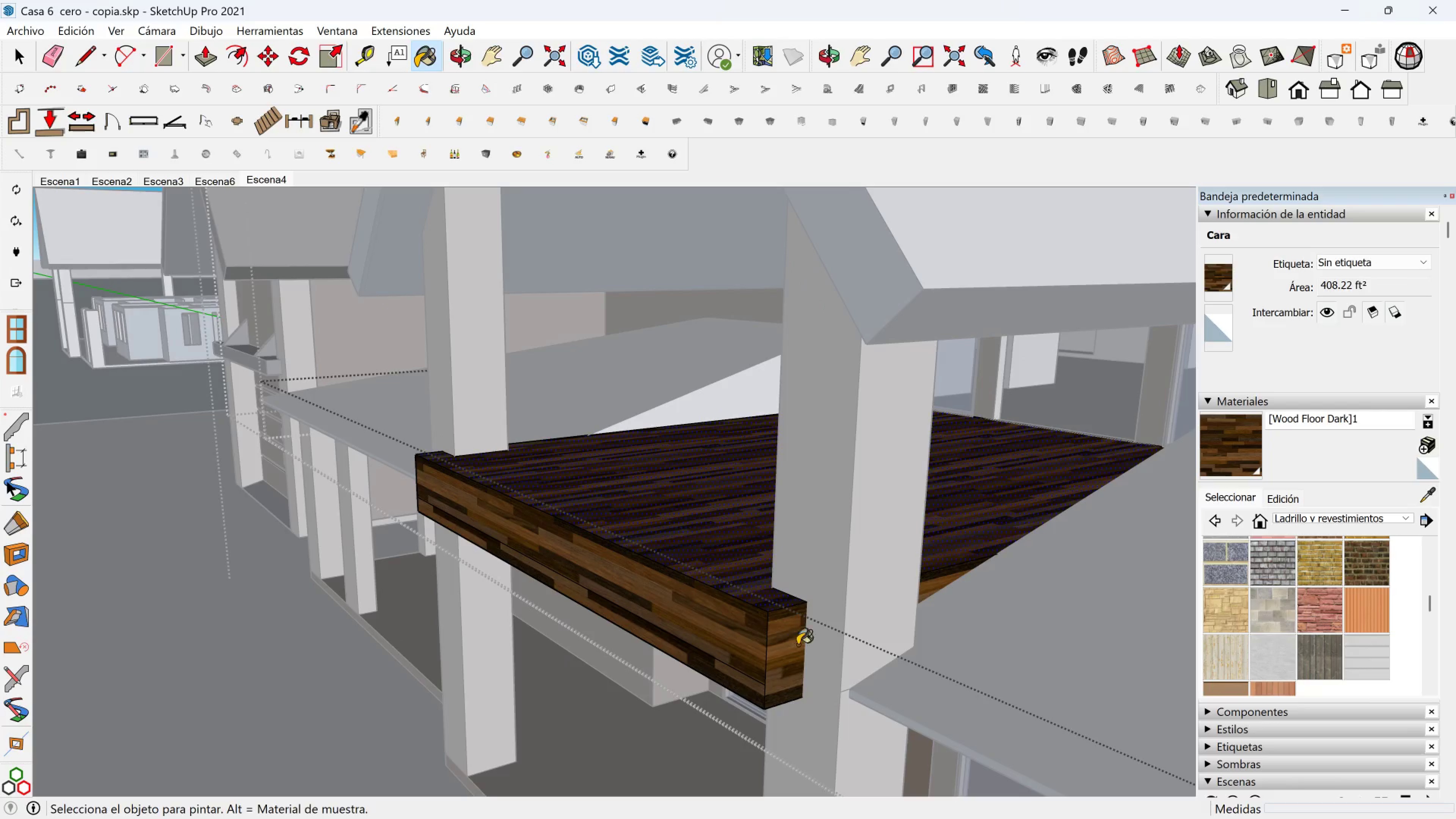 
key(Shift+ShiftLeft)
 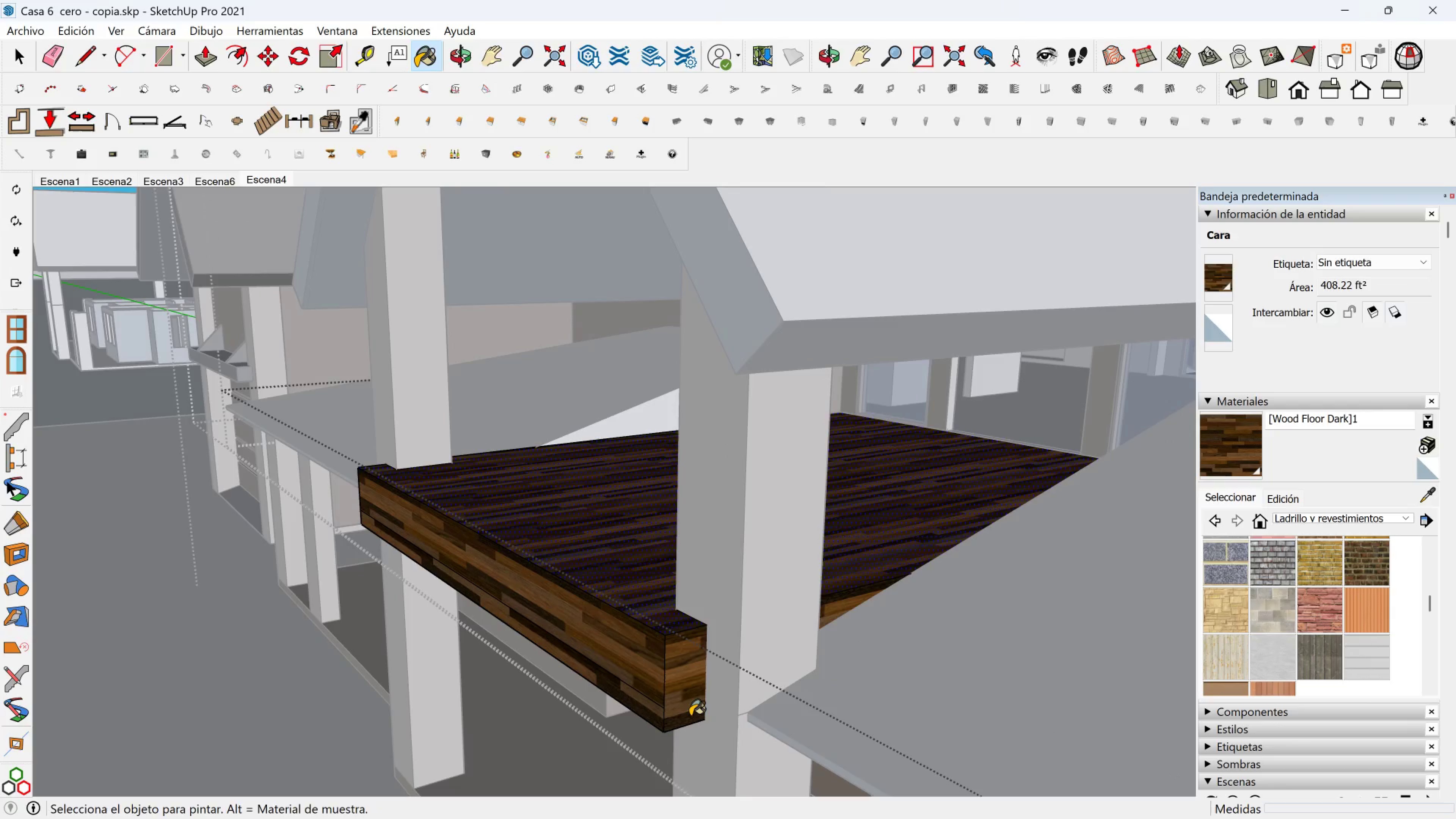 
left_click([690, 717])
 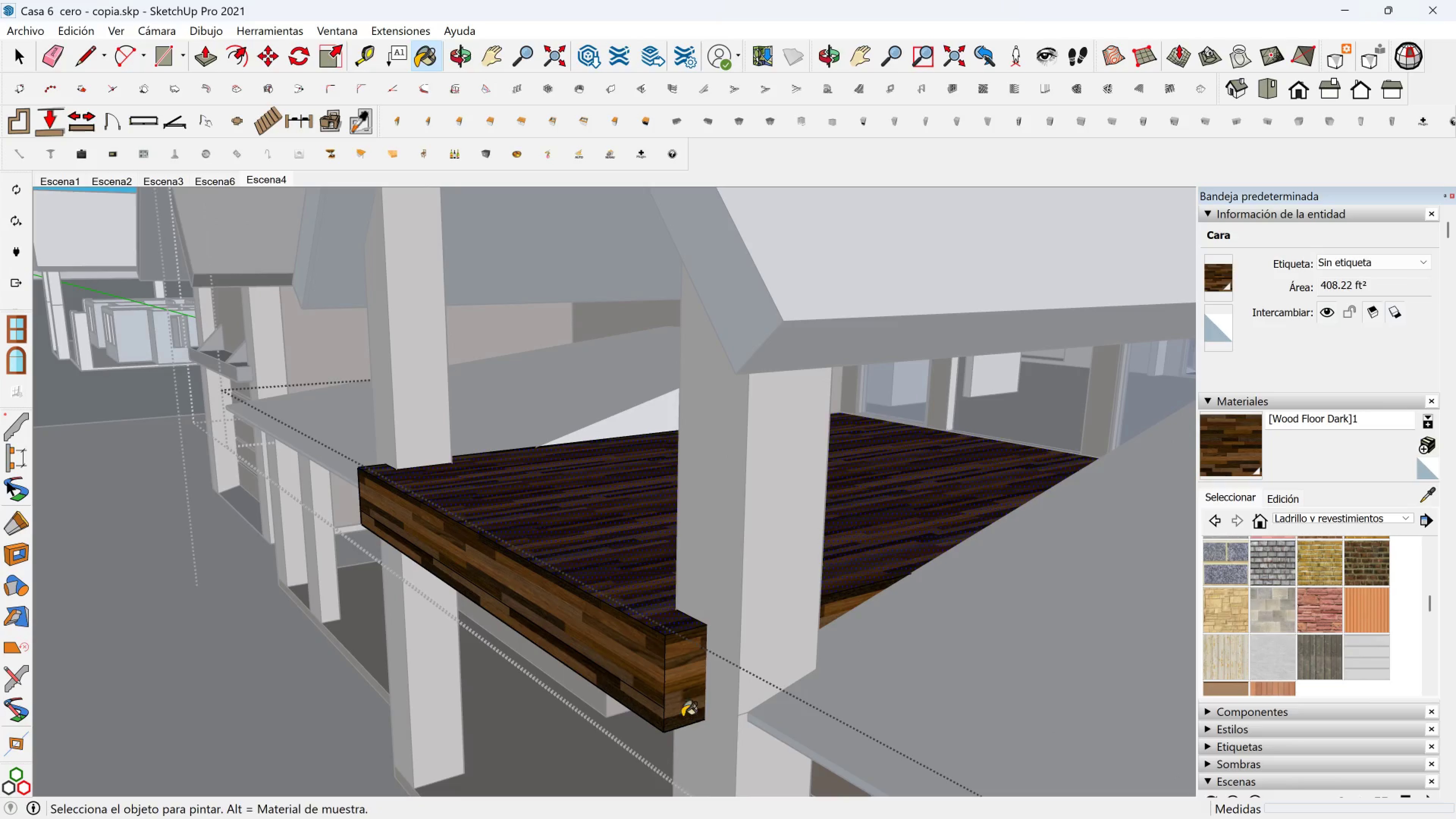 
hold_key(key=ShiftLeft, duration=0.31)
 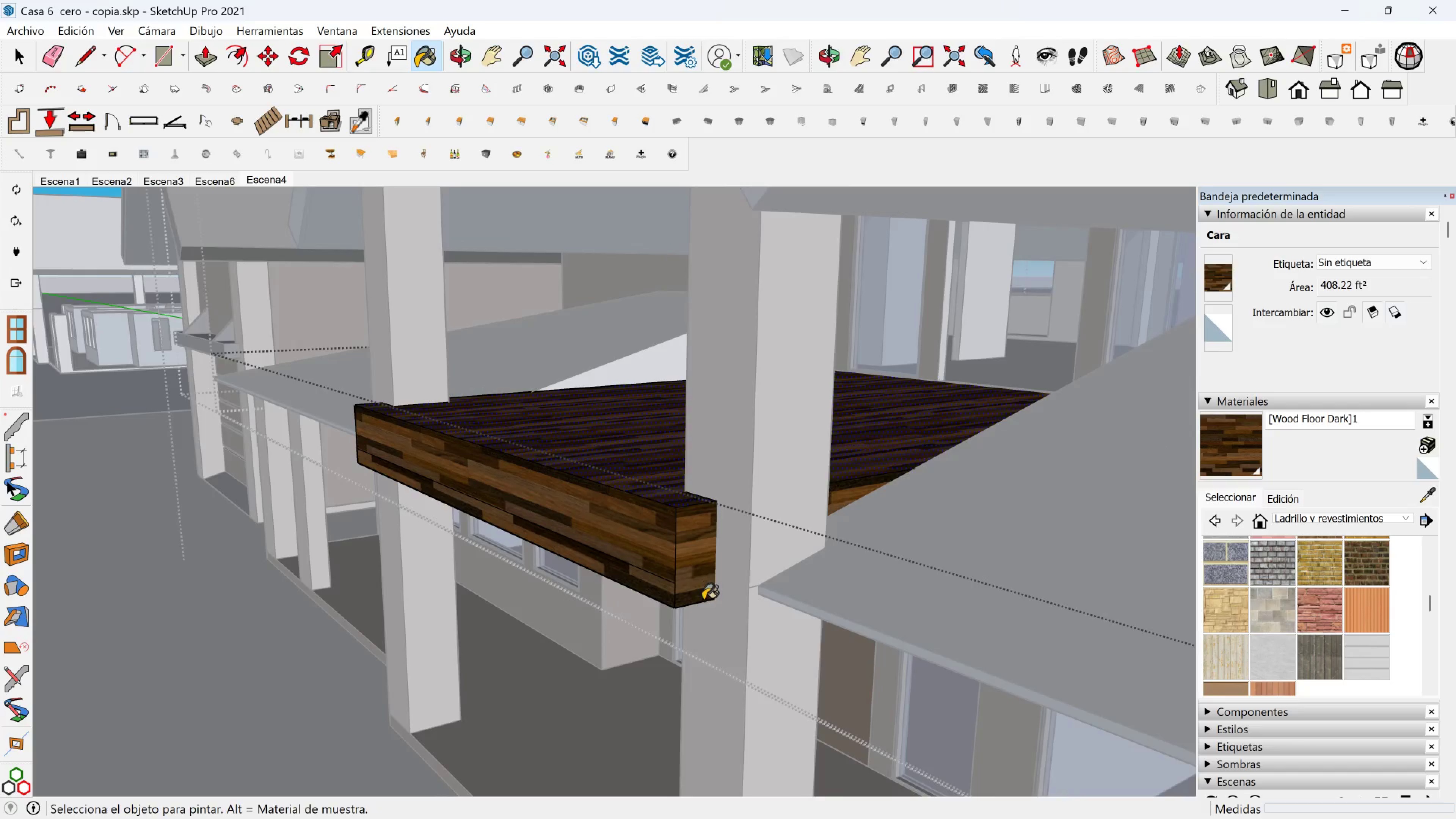 
scroll: coordinate [690, 607], scroll_direction: up, amount: 5.0
 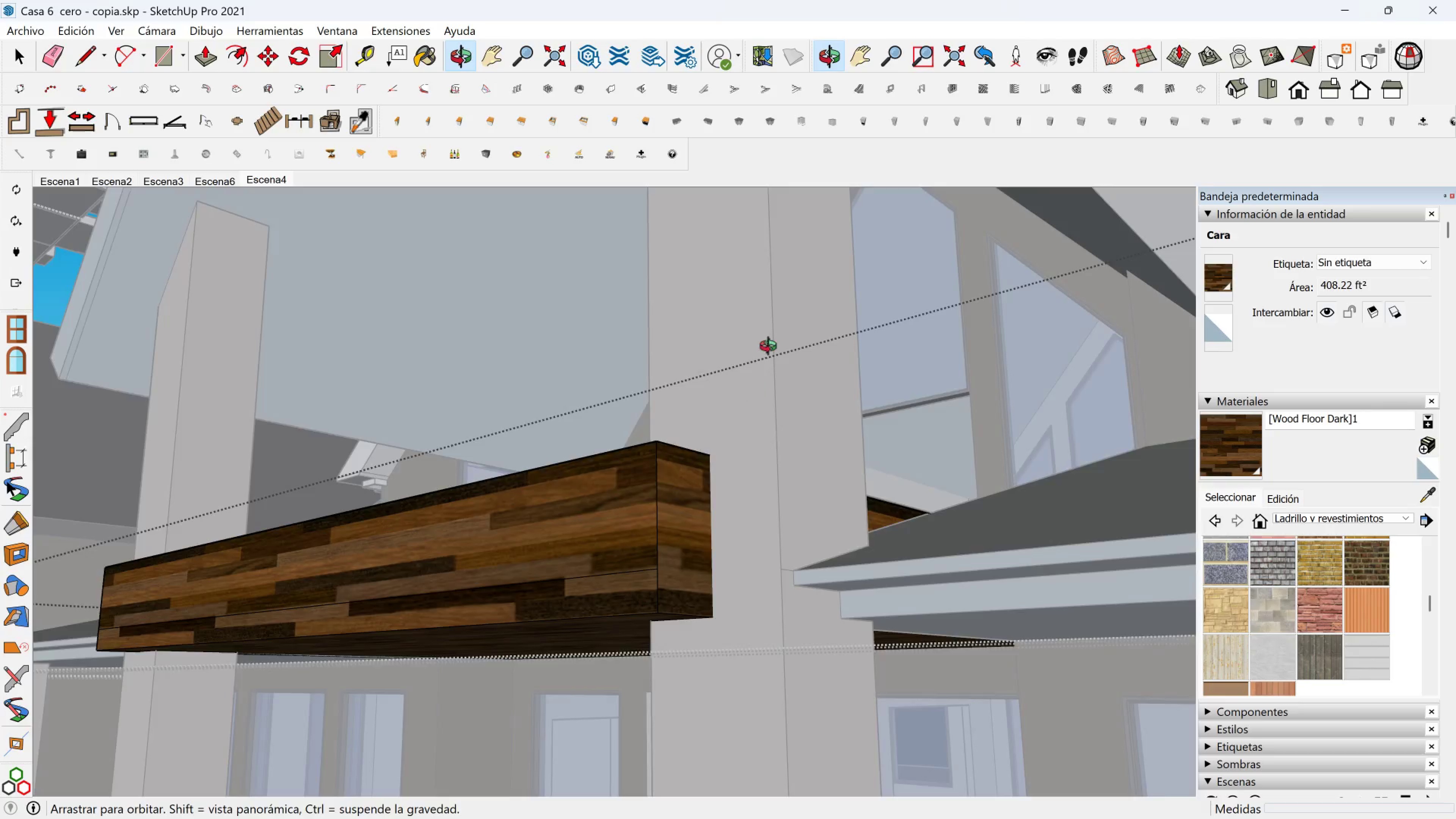 
scroll: coordinate [431, 643], scroll_direction: down, amount: 1.0
 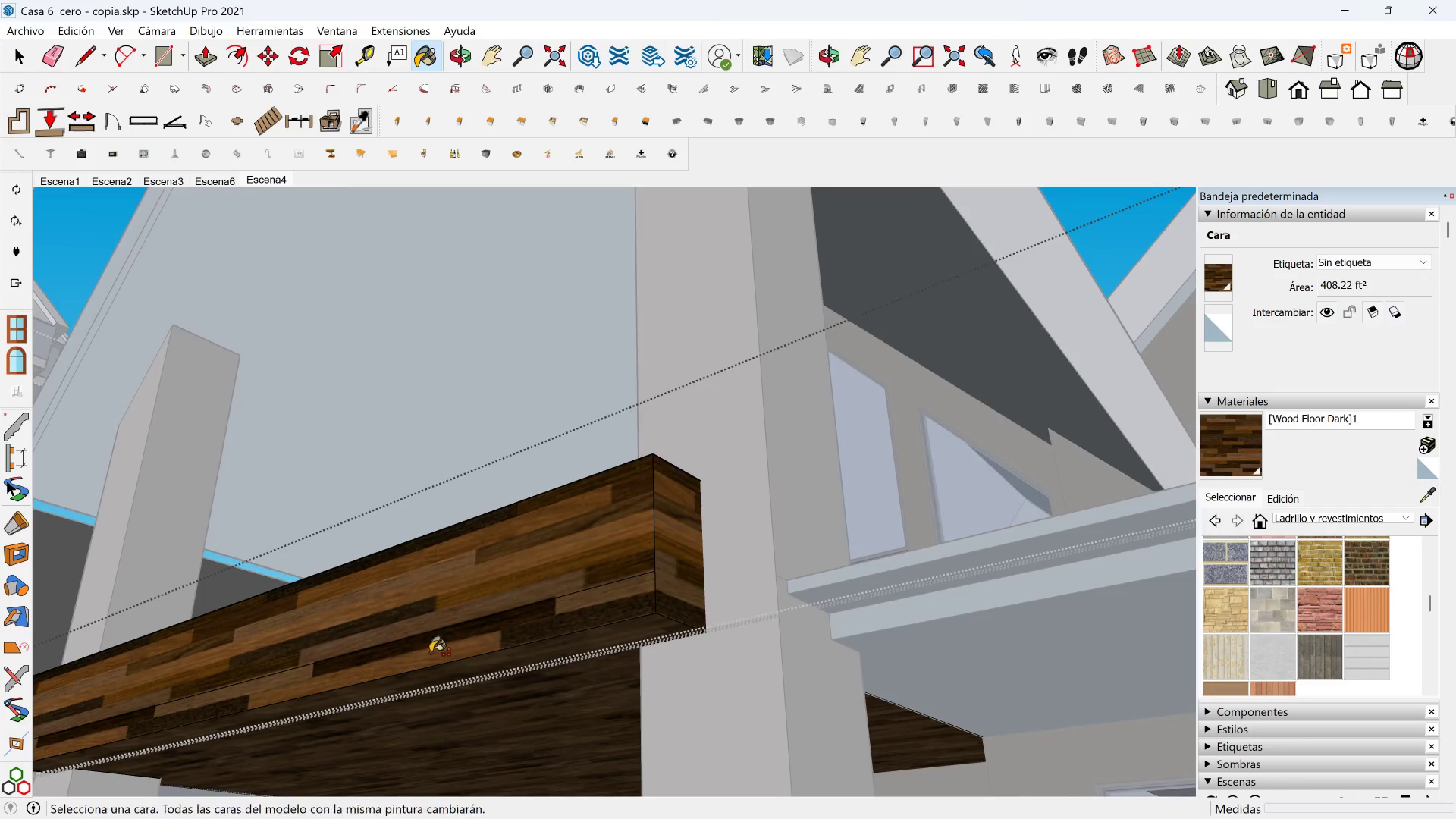 
hold_key(key=ShiftLeft, duration=0.52)
 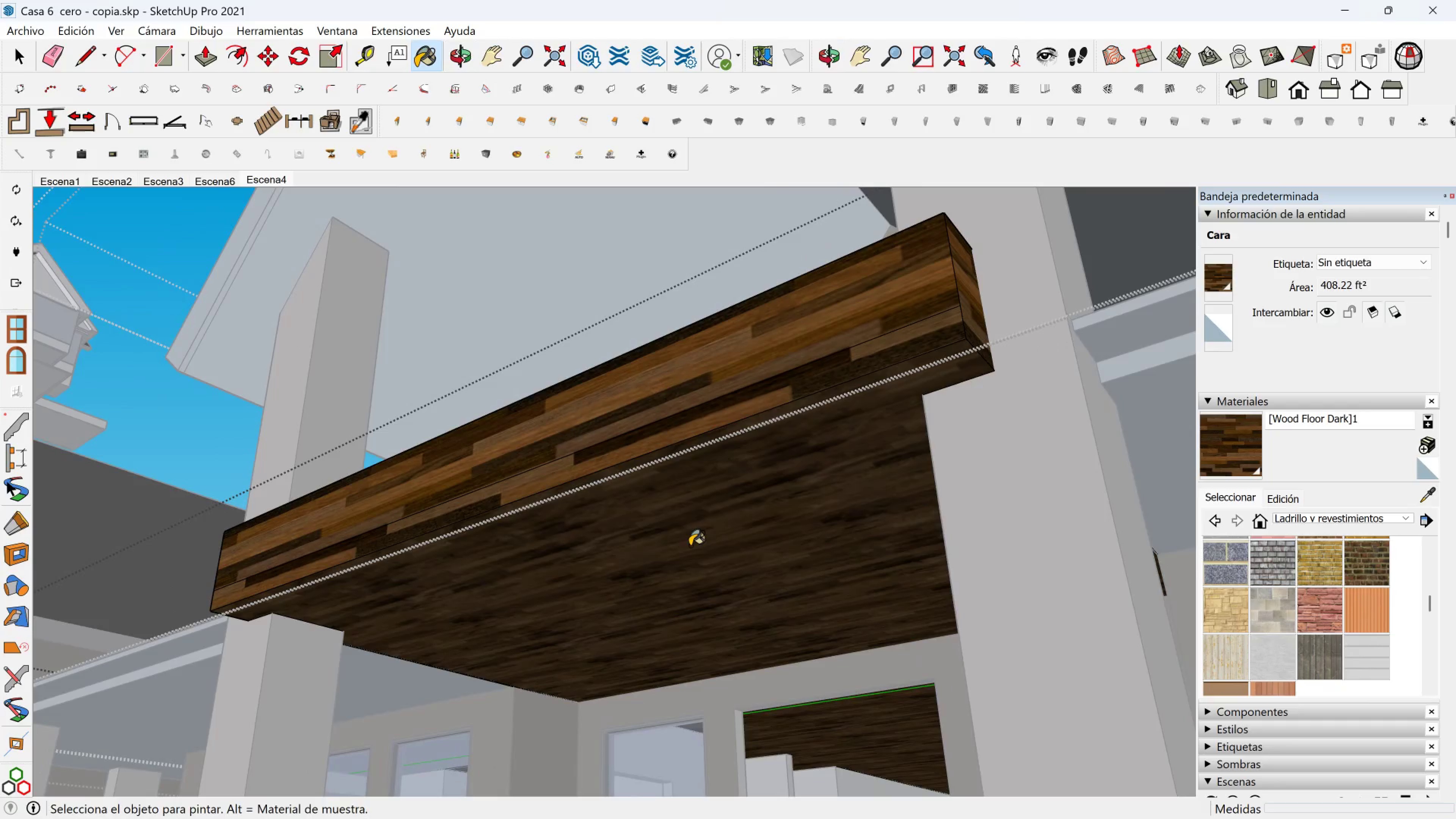 
left_click([690, 546])
 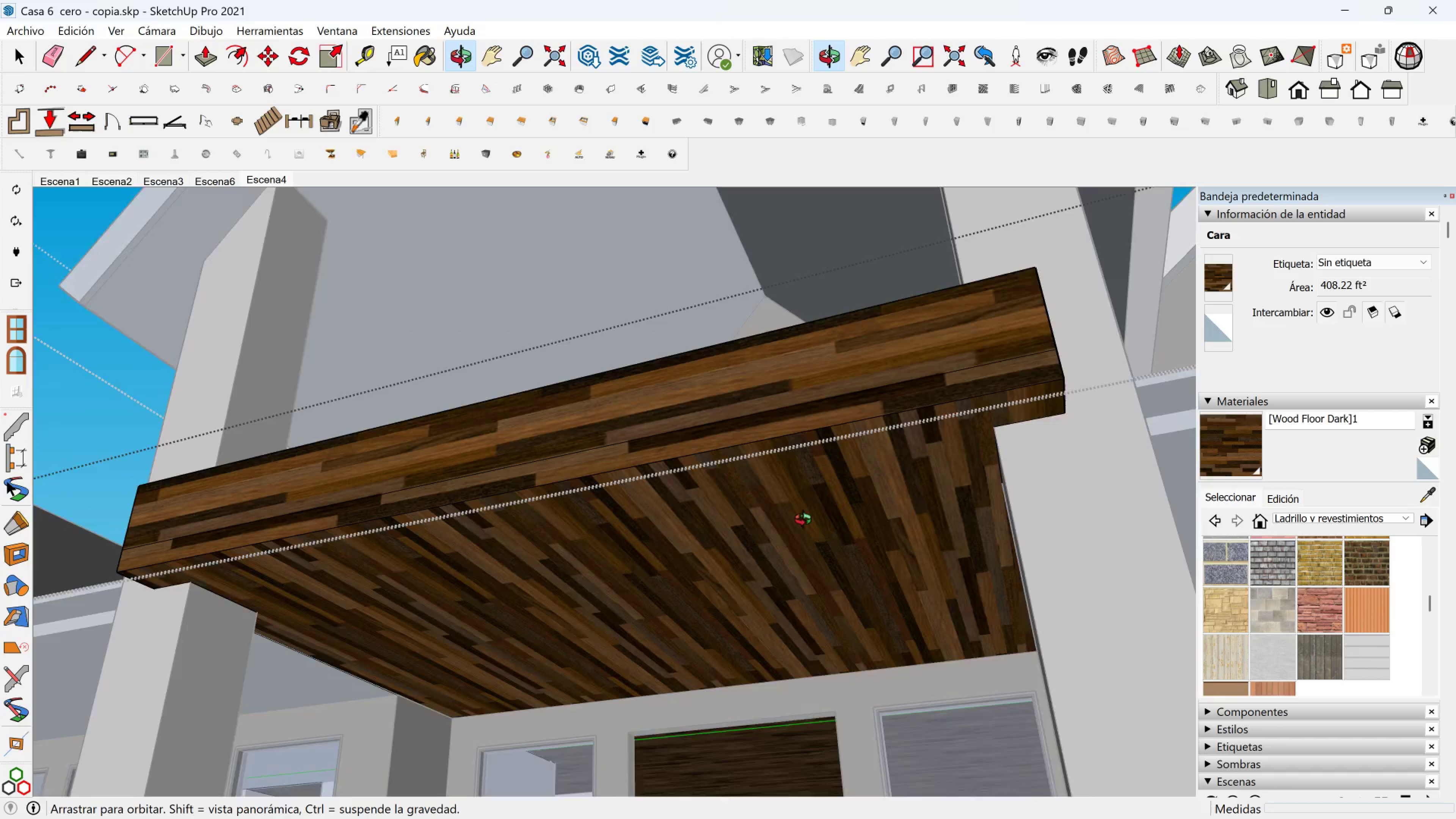 
hold_key(key=ShiftLeft, duration=3.5)
left_click([708, 681])
 